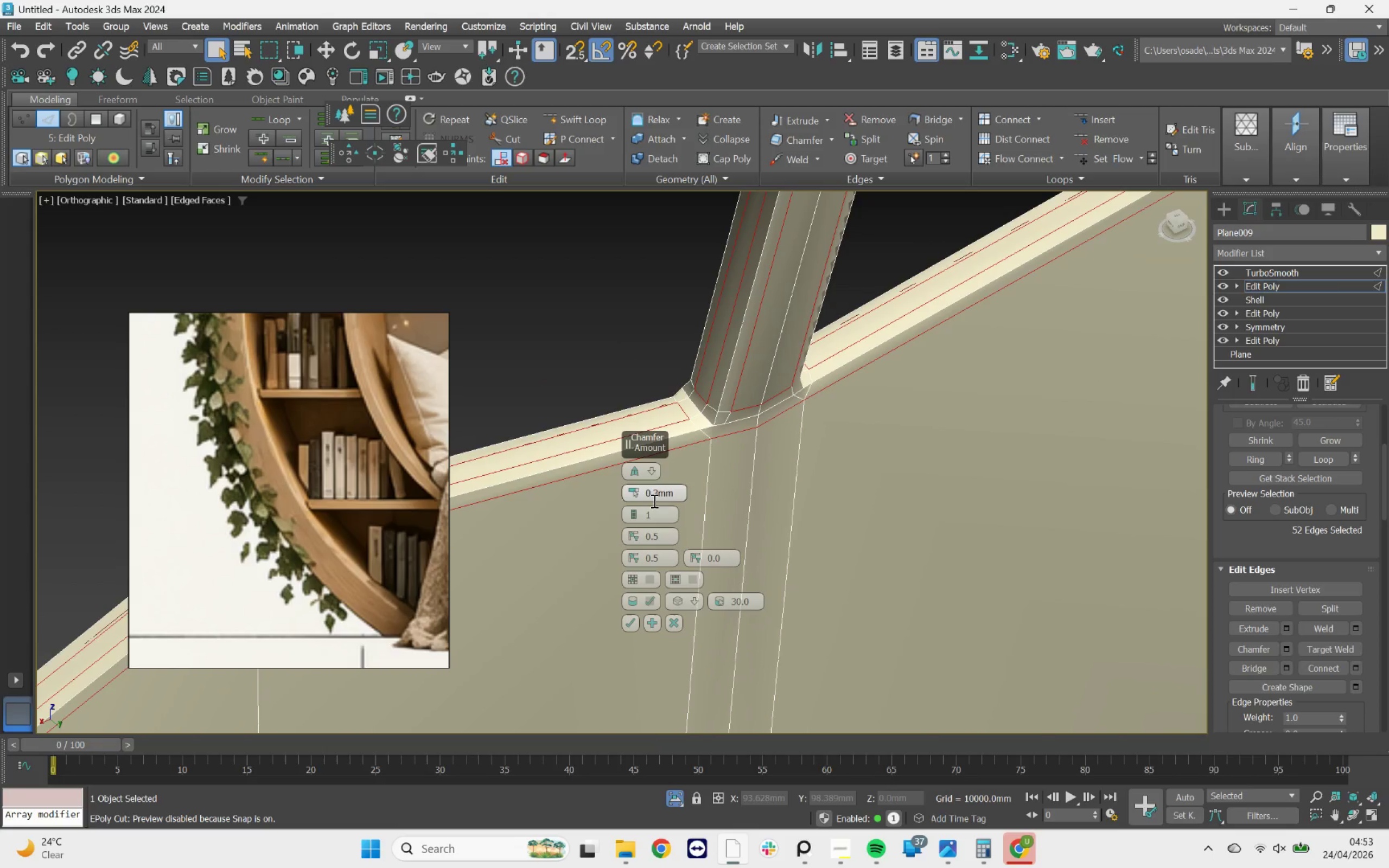 
left_click_drag(start_coordinate=[654, 495], to_coordinate=[704, 506])
 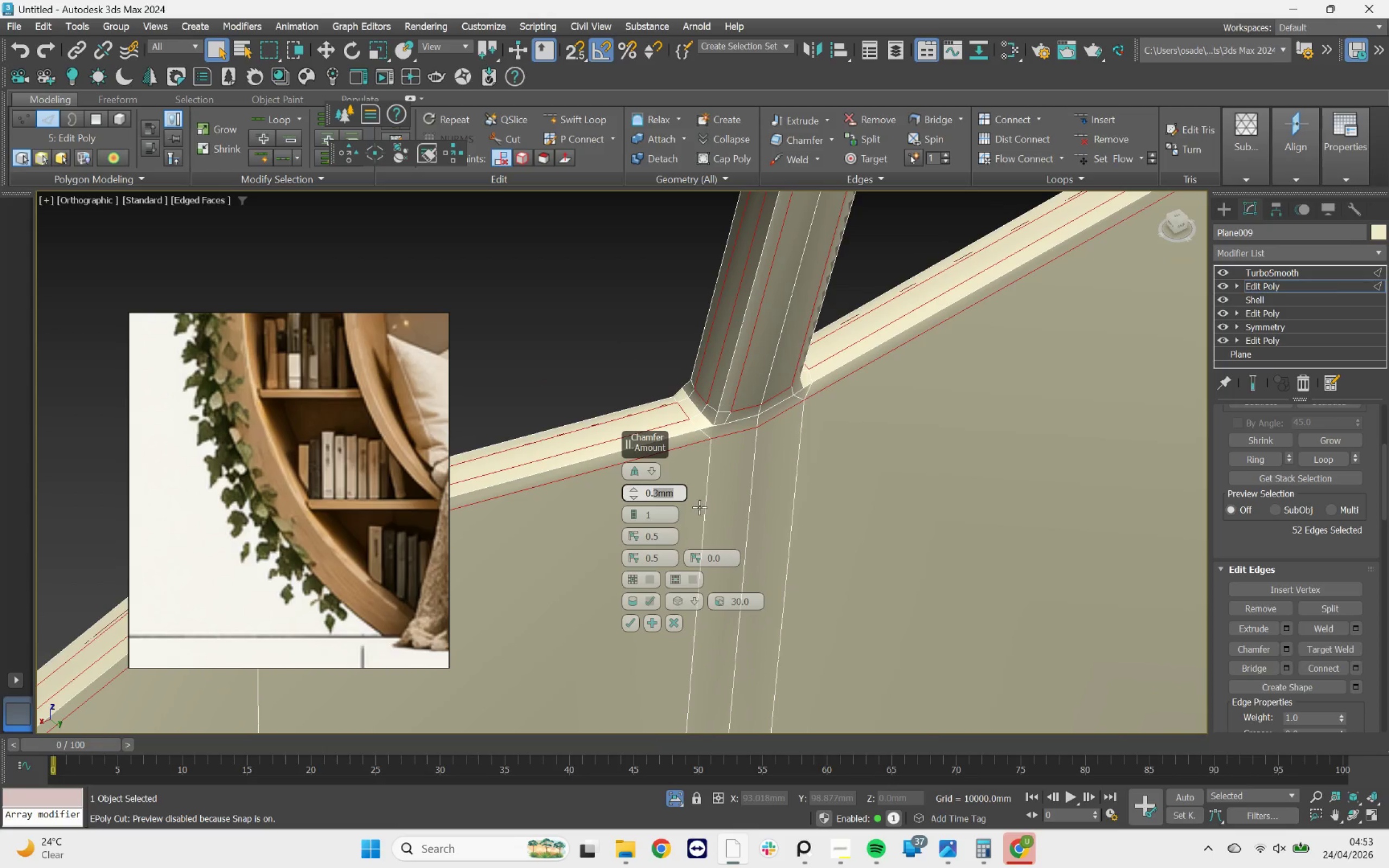 
key(4)
 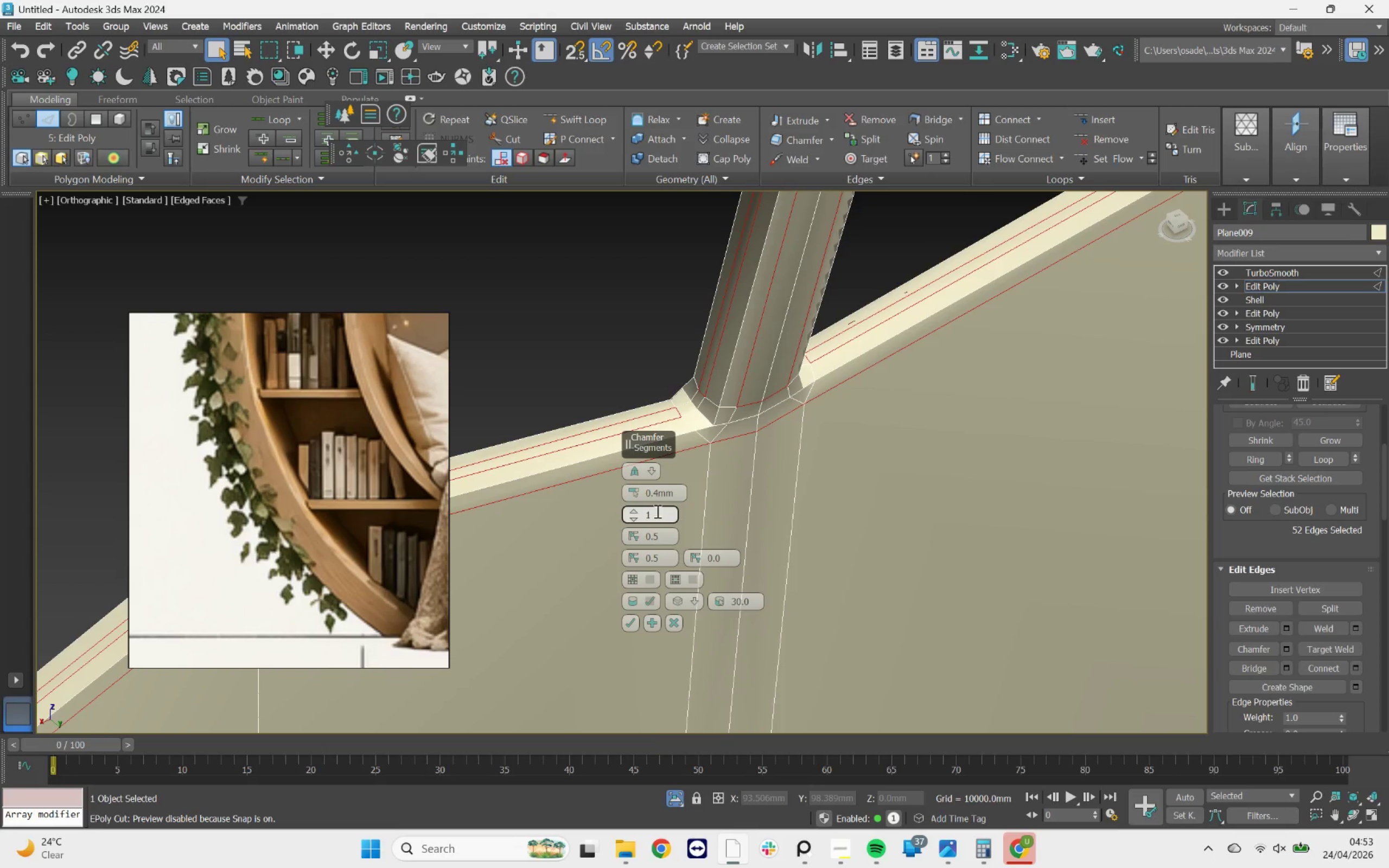 
scroll: coordinate [740, 397], scroll_direction: down, amount: 5.0
 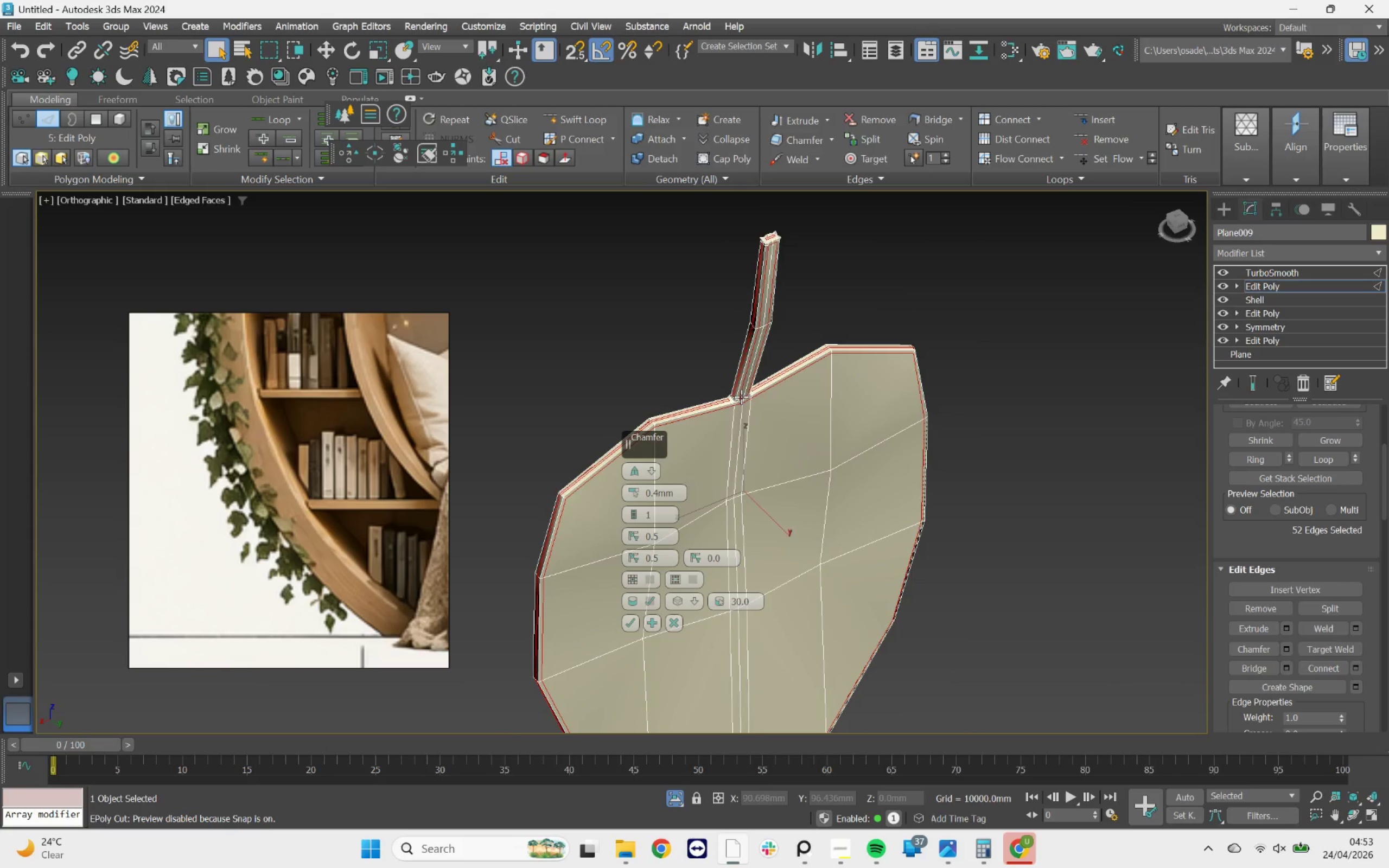 
scroll: coordinate [740, 397], scroll_direction: up, amount: 7.0
 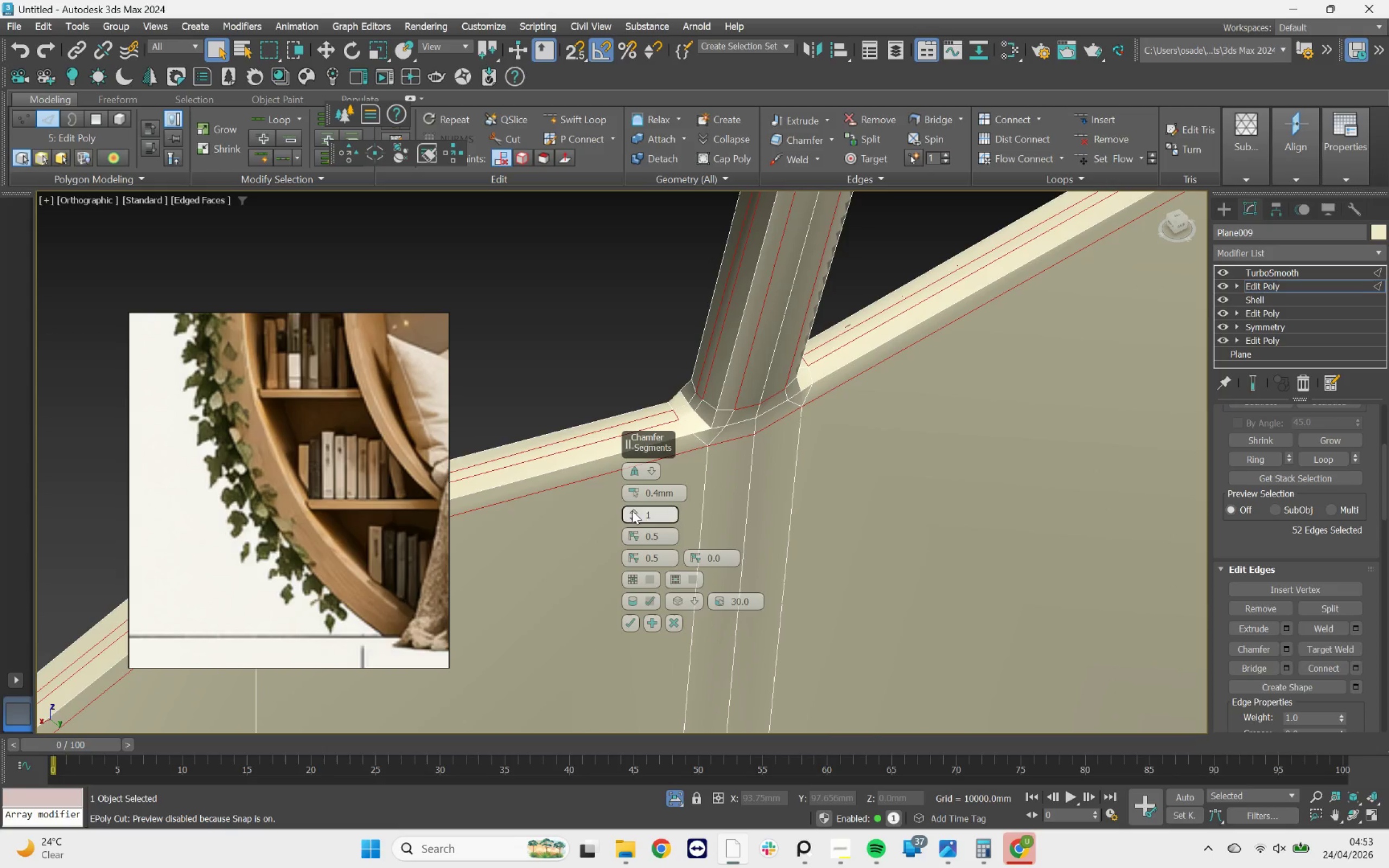 
left_click([1250, 378])
 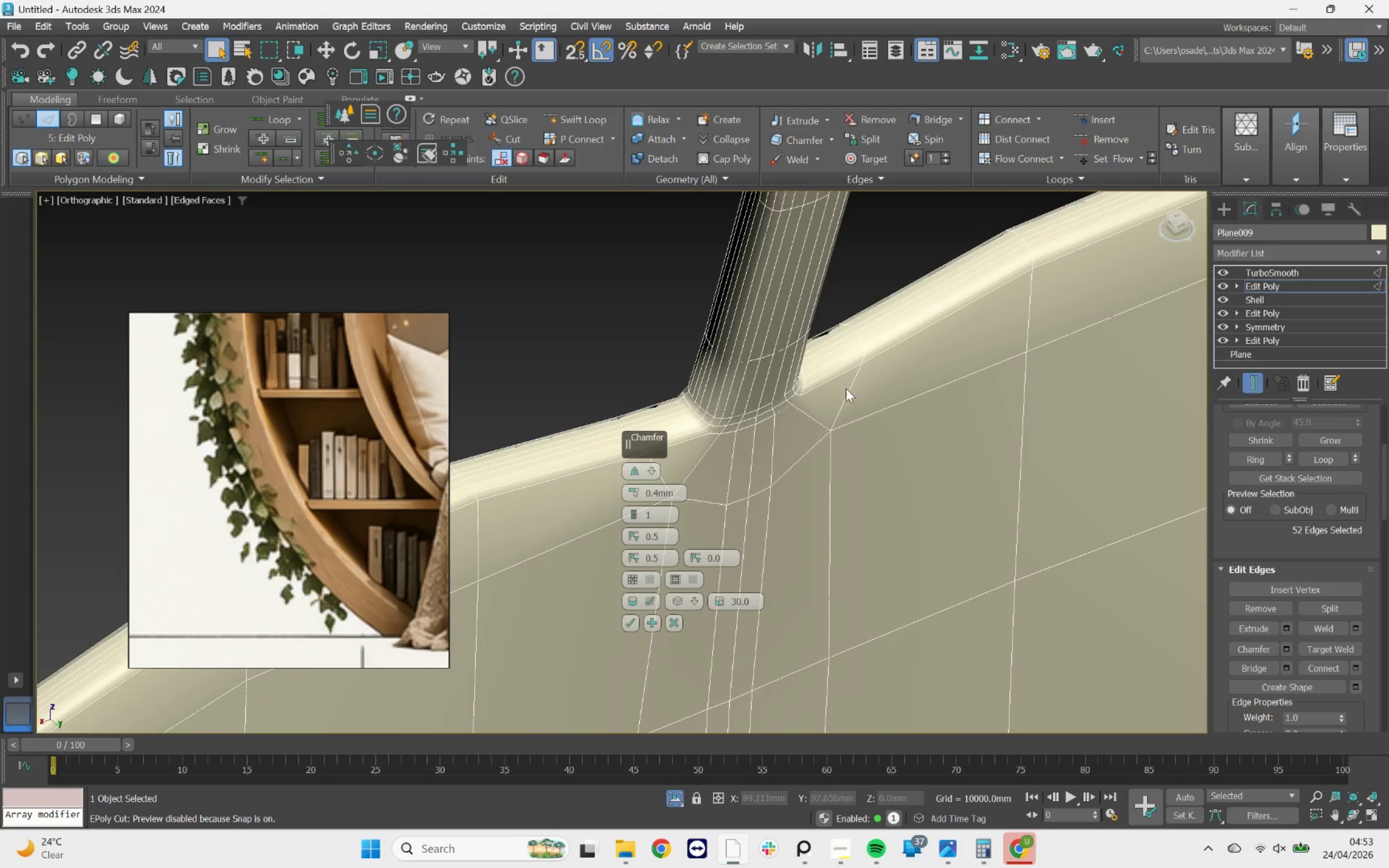 
scroll: coordinate [792, 388], scroll_direction: down, amount: 9.0
 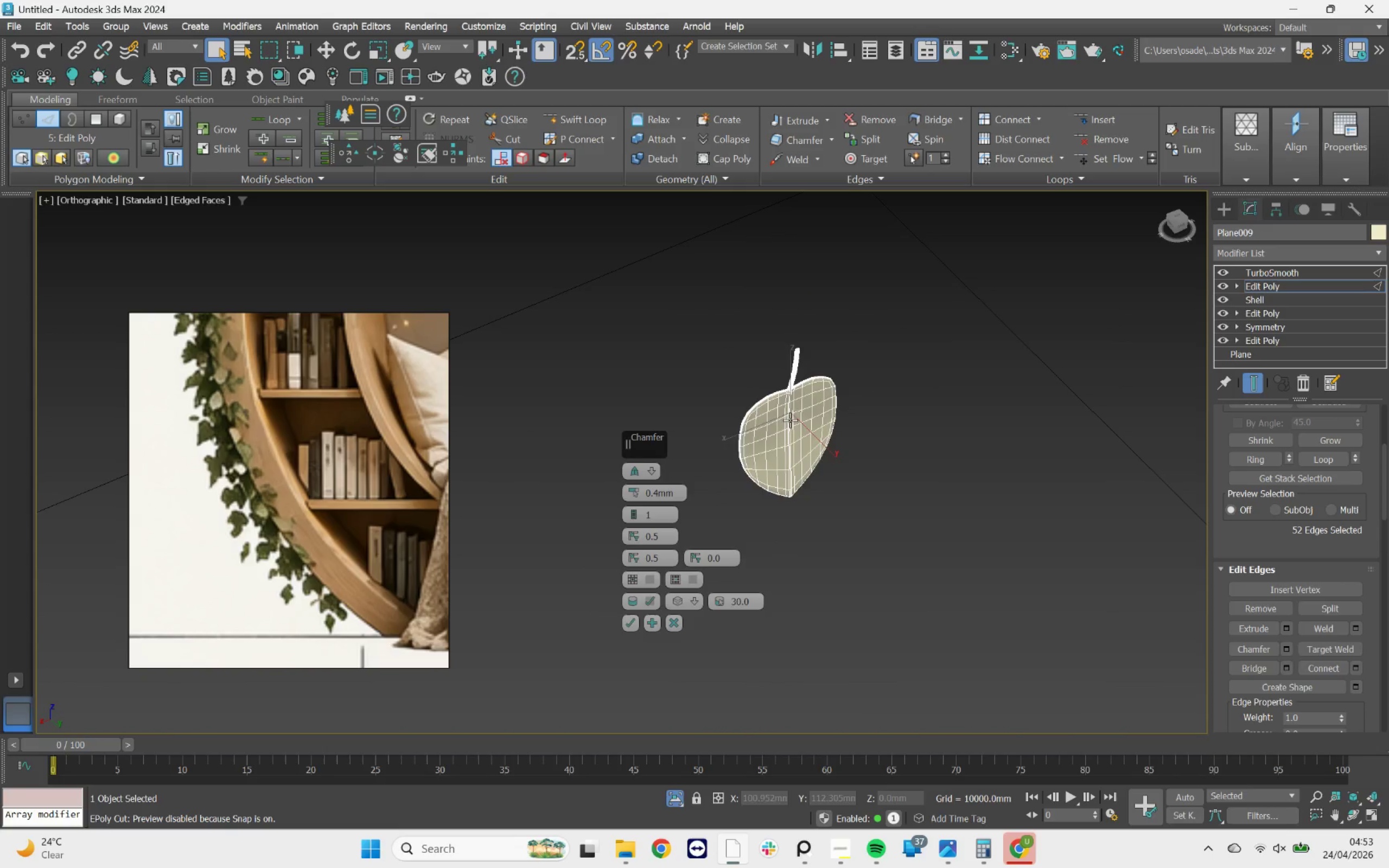 
scroll: coordinate [761, 464], scroll_direction: up, amount: 3.0
 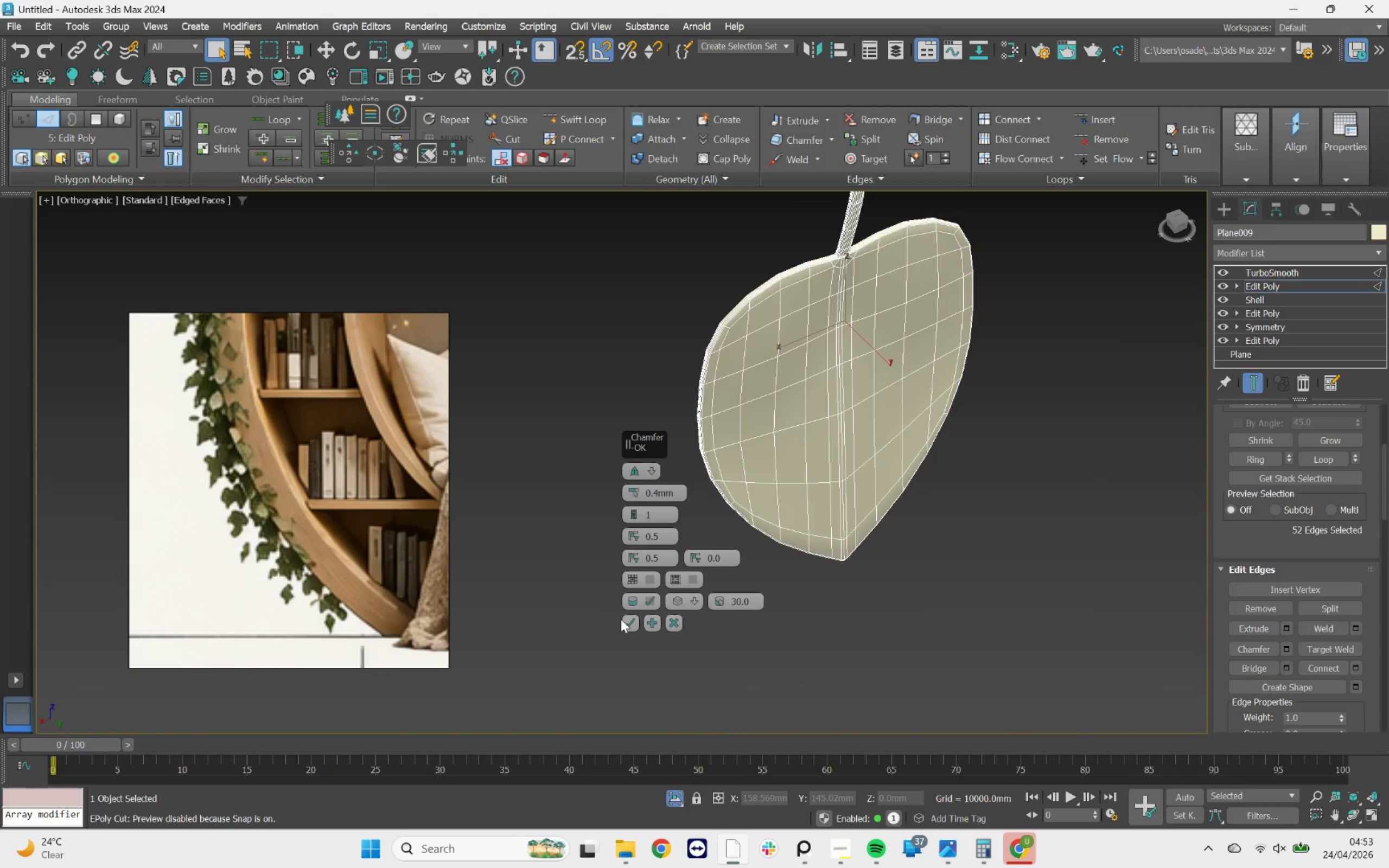 
left_click([630, 620])
 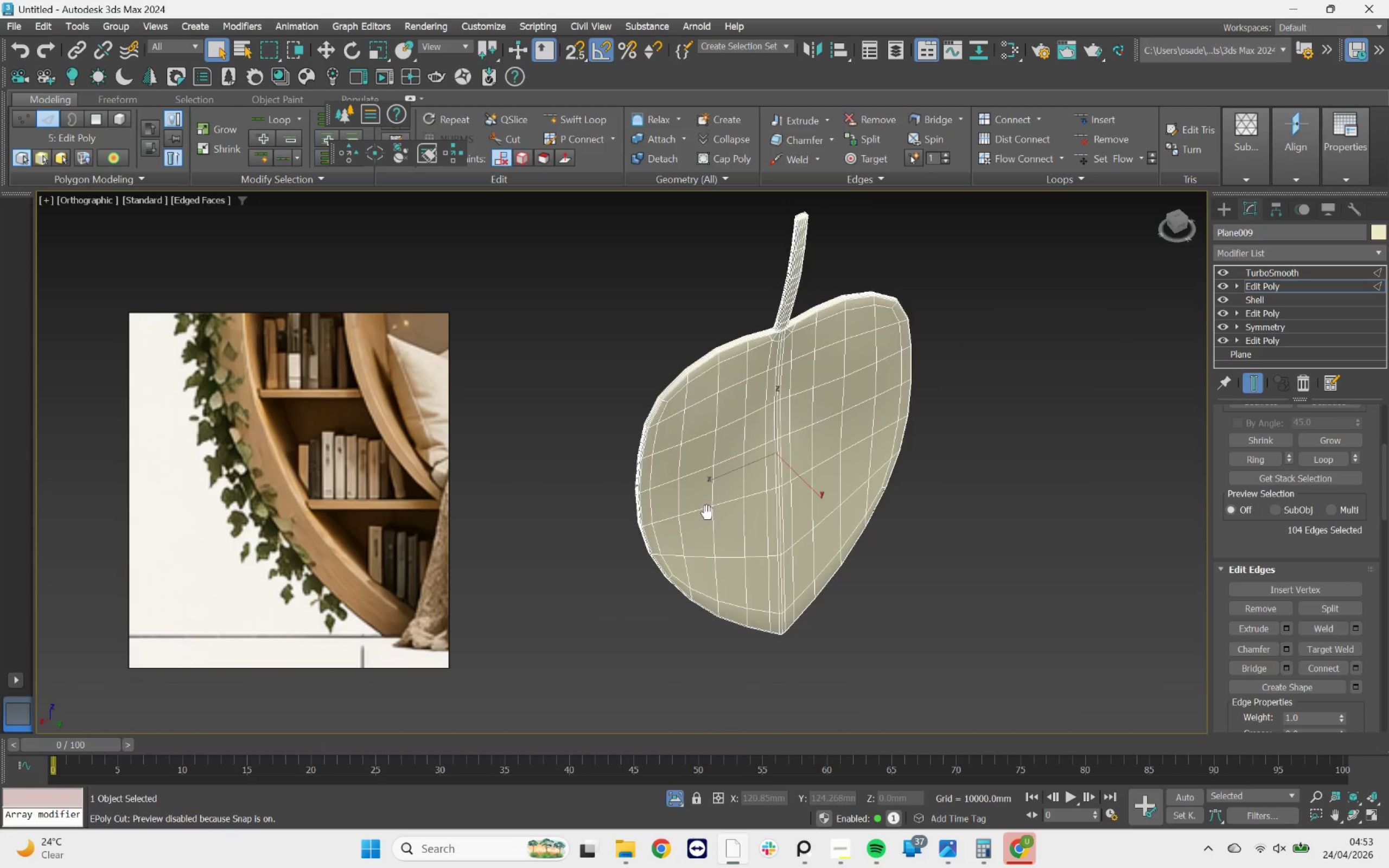 
key(F4)
 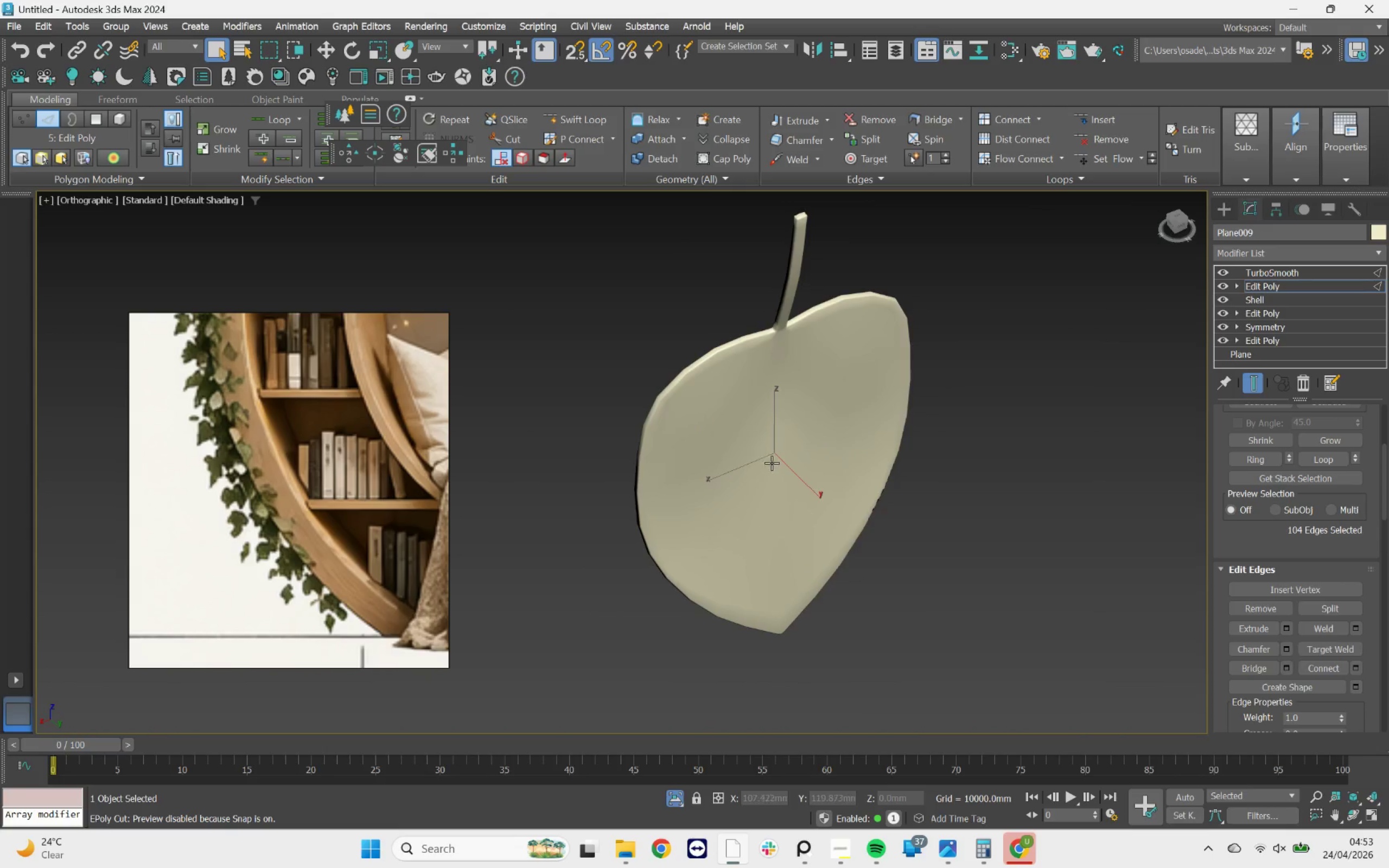 
hold_key(key=AltLeft, duration=1.52)
 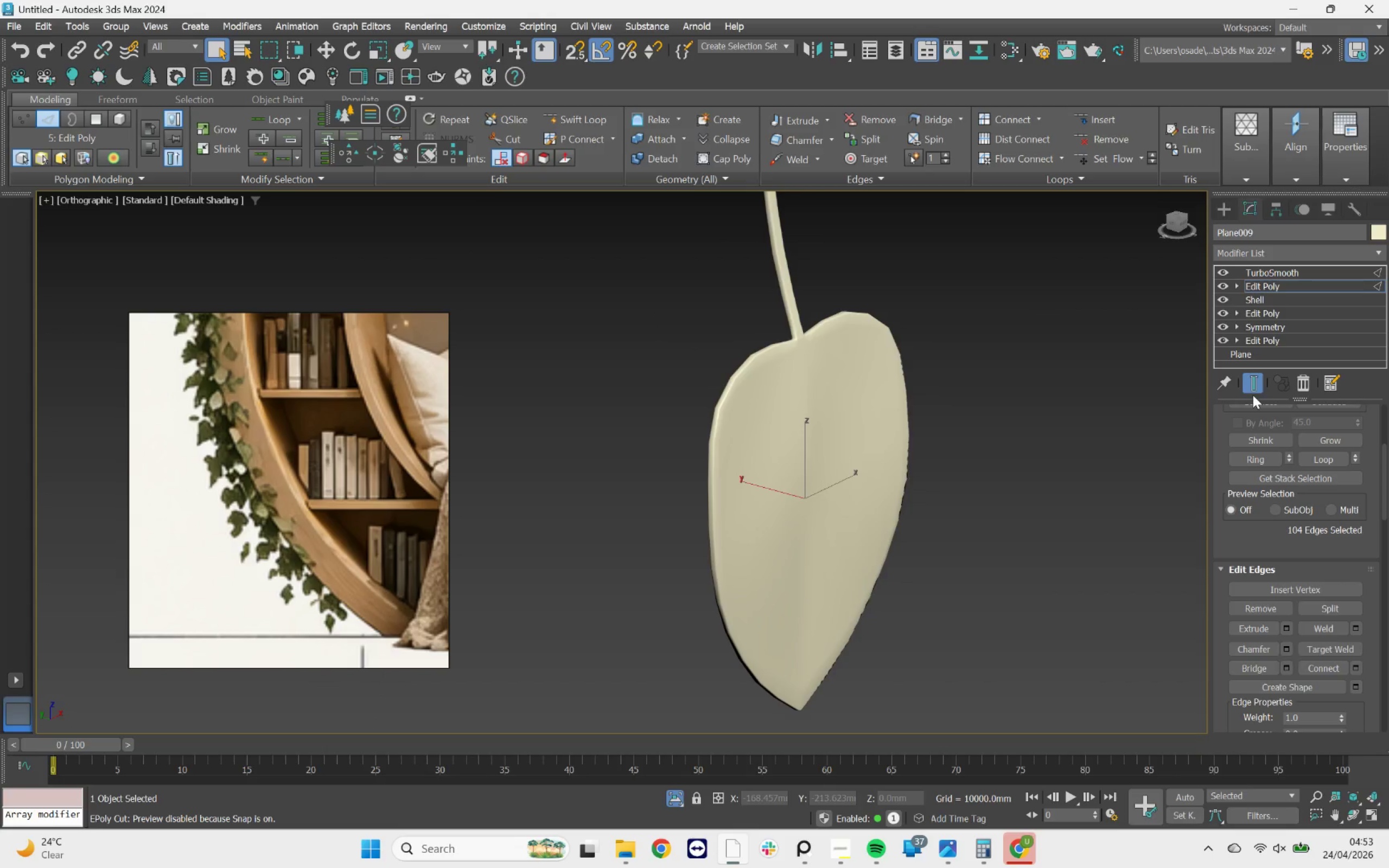 
left_click([1253, 388])
 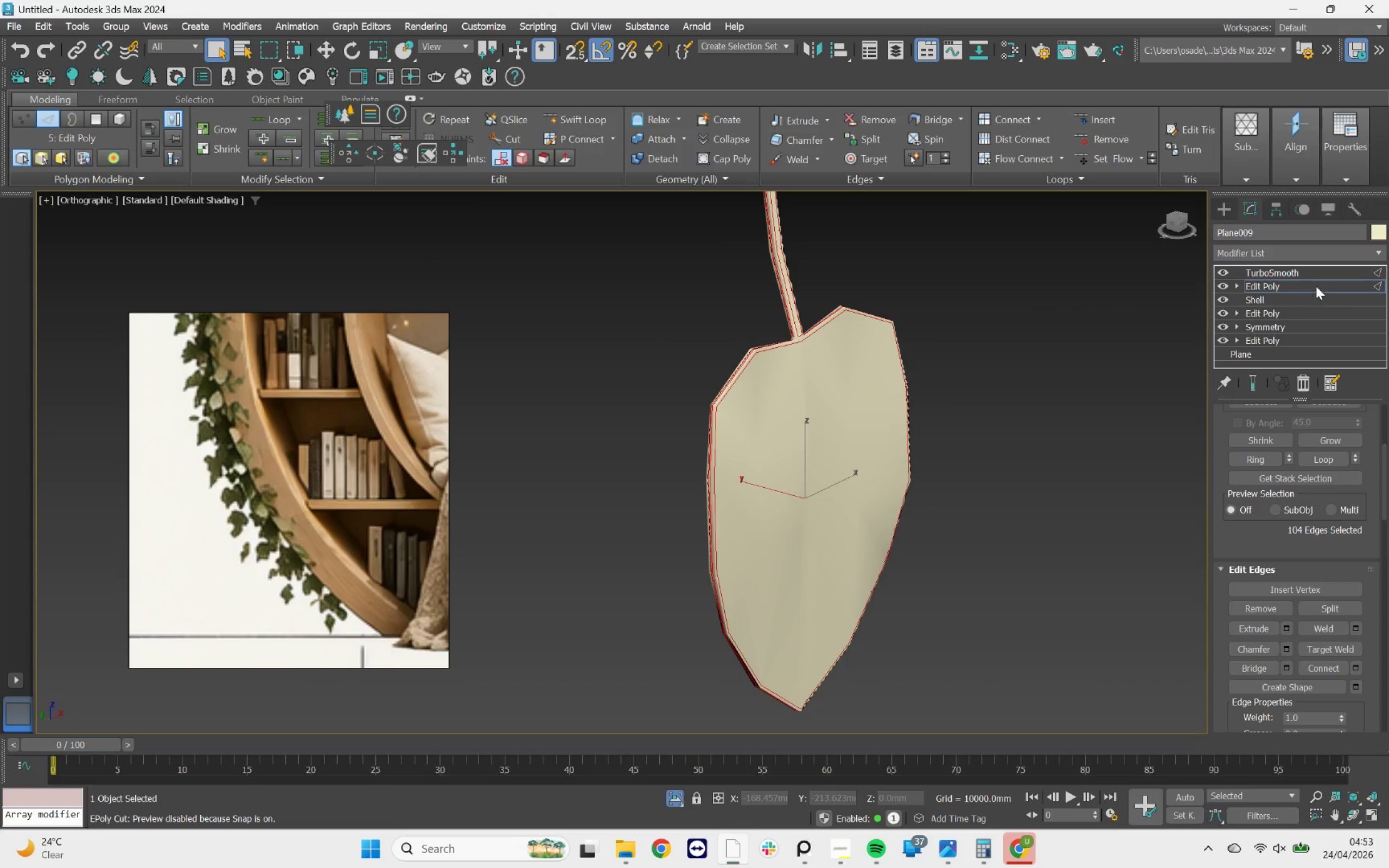 
key(2)
 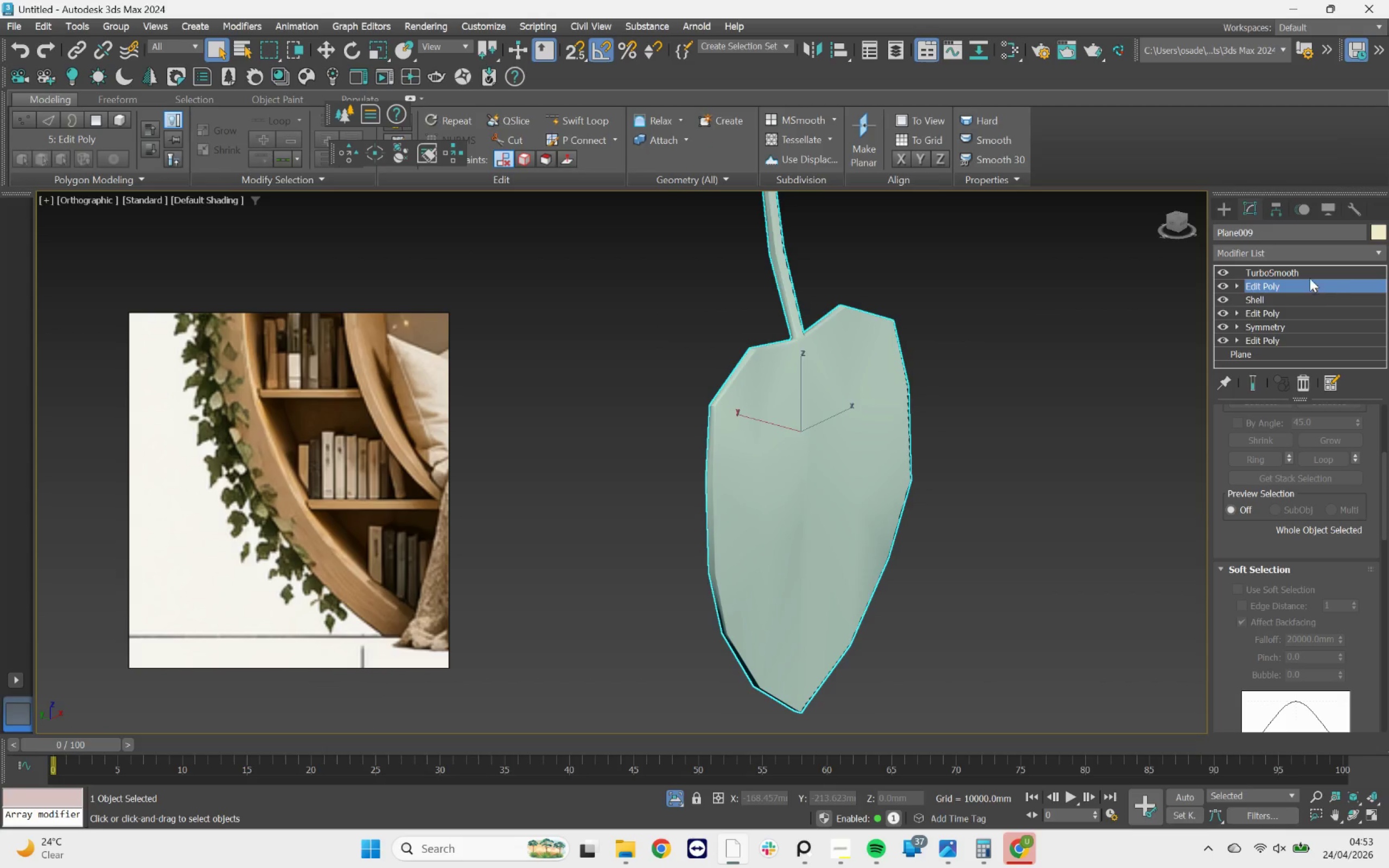 
left_click([1309, 272])
 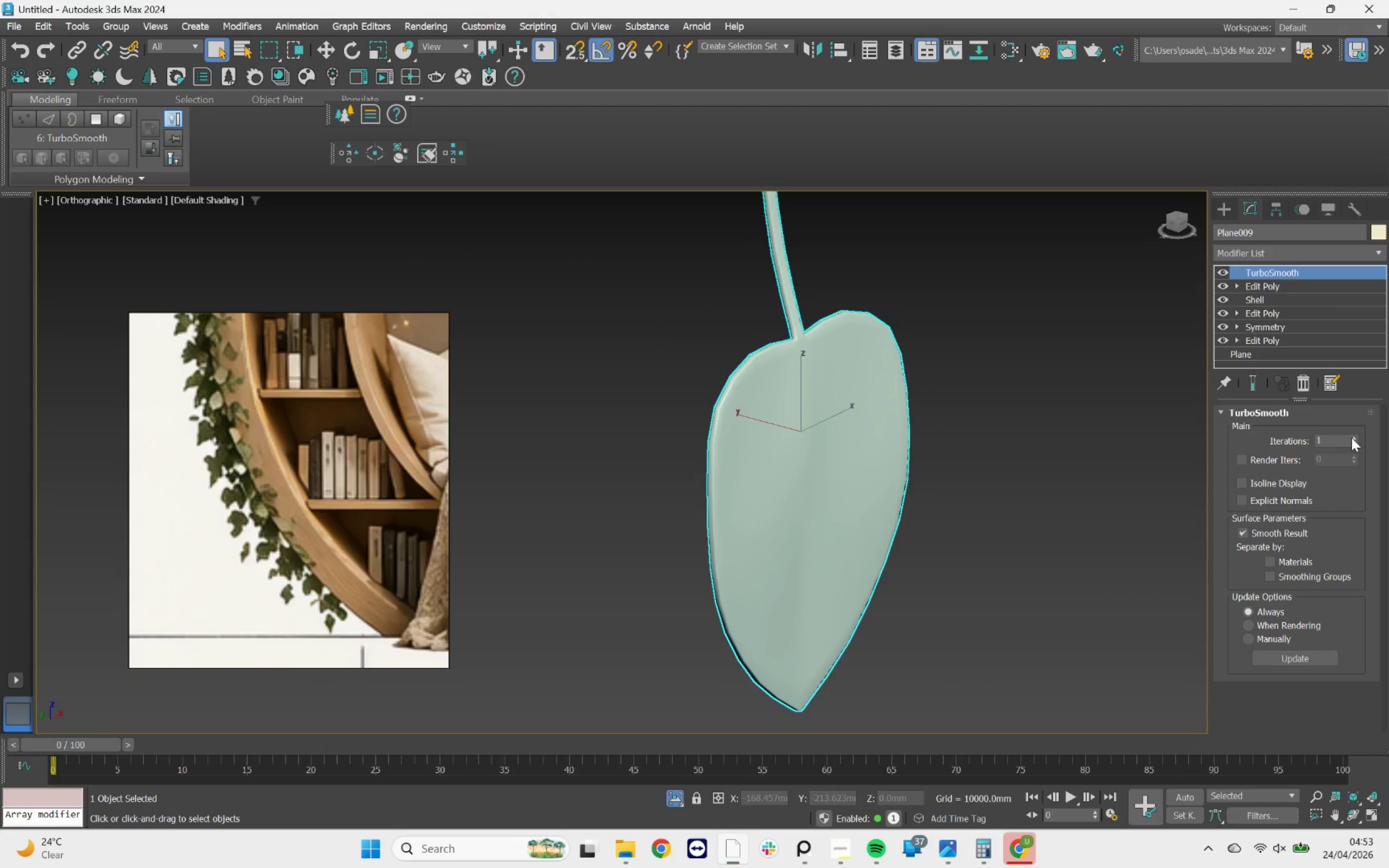 
left_click([1352, 438])
 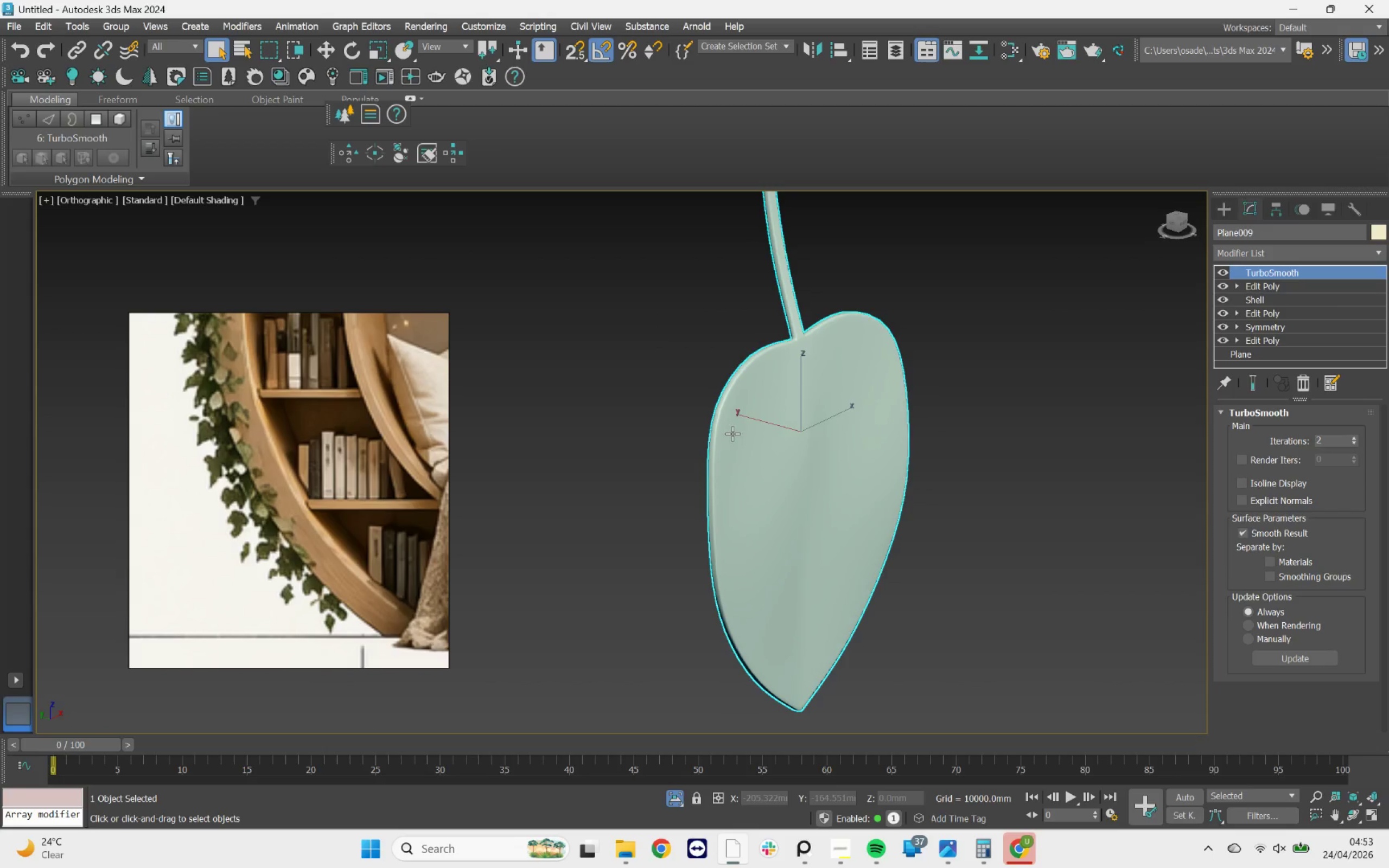 
hold_key(key=AltLeft, duration=2.0)
 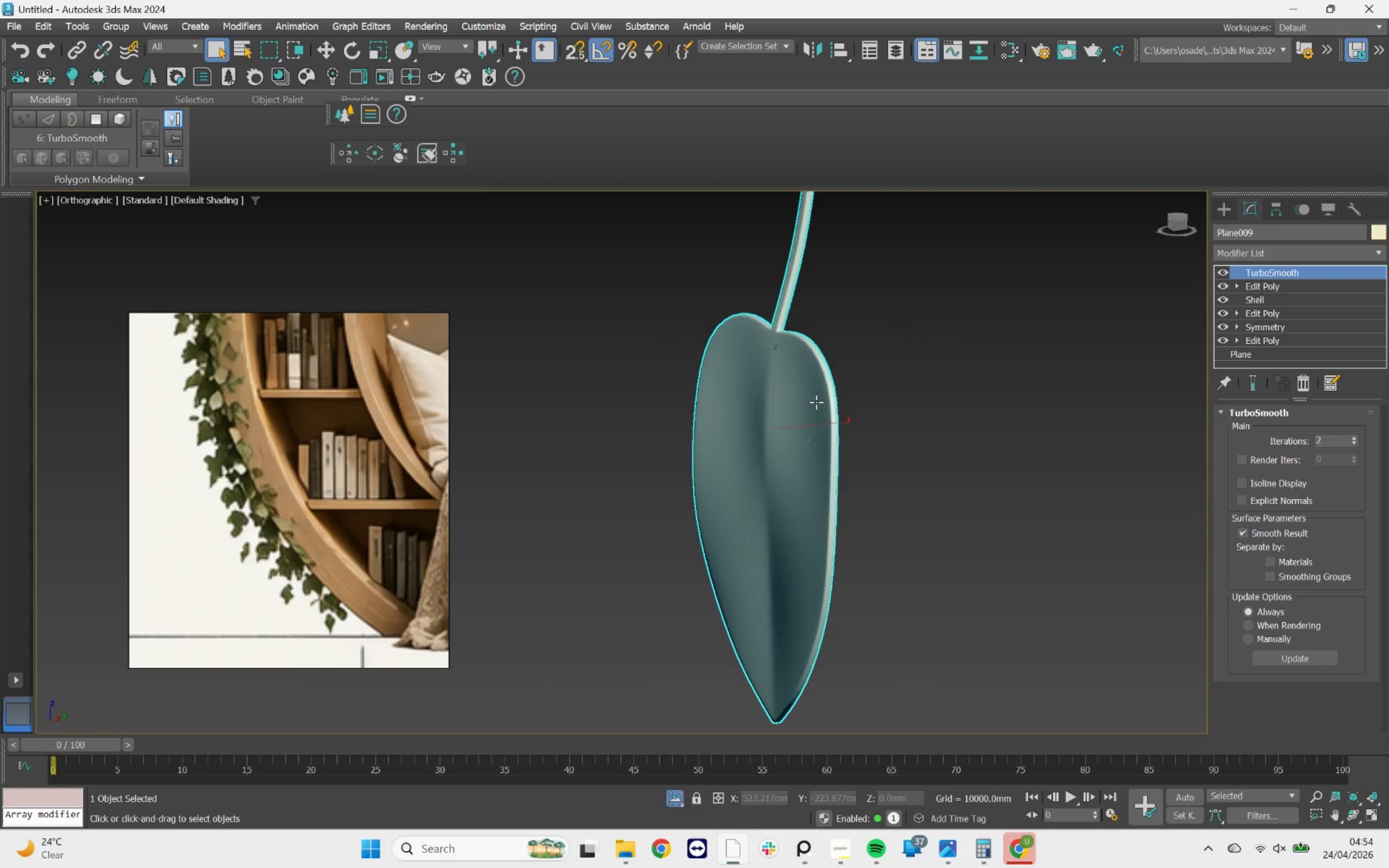 
scroll: coordinate [1085, 628], scroll_direction: down, amount: 11.0
 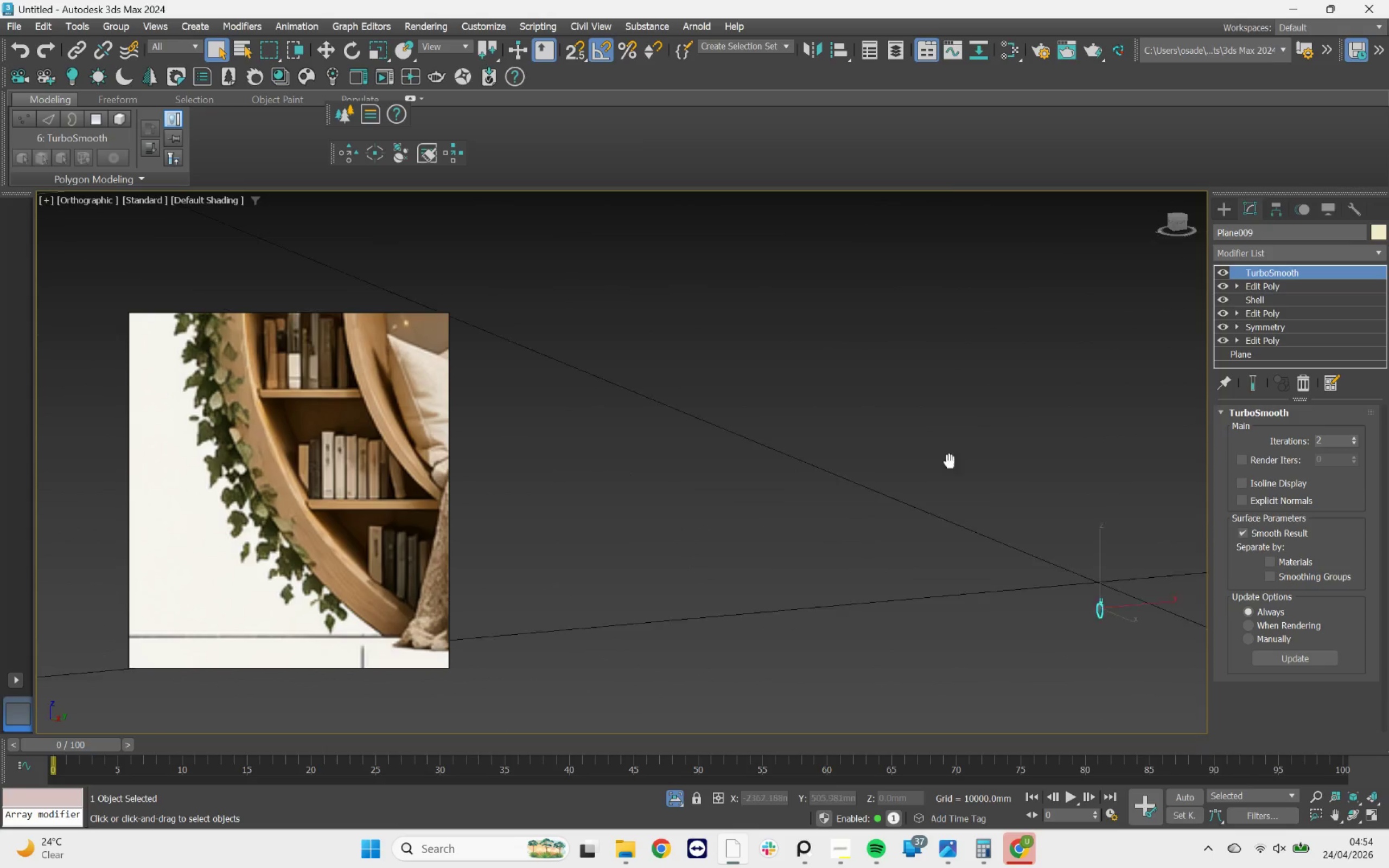 
scroll: coordinate [700, 572], scroll_direction: up, amount: 9.0
 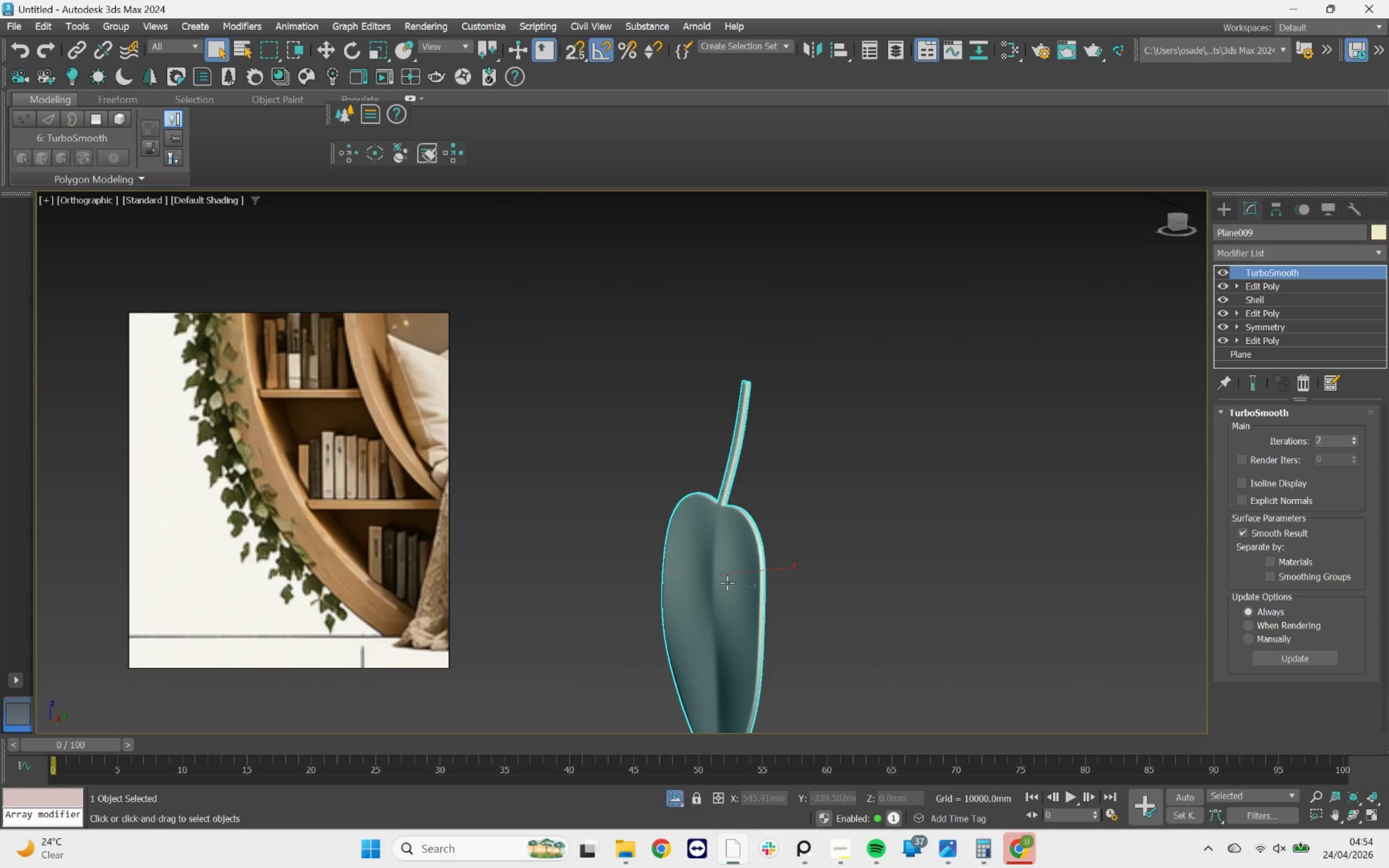 
hold_key(key=AltLeft, duration=1.53)
scroll: coordinate [792, 575], scroll_direction: up, amount: 1.0
 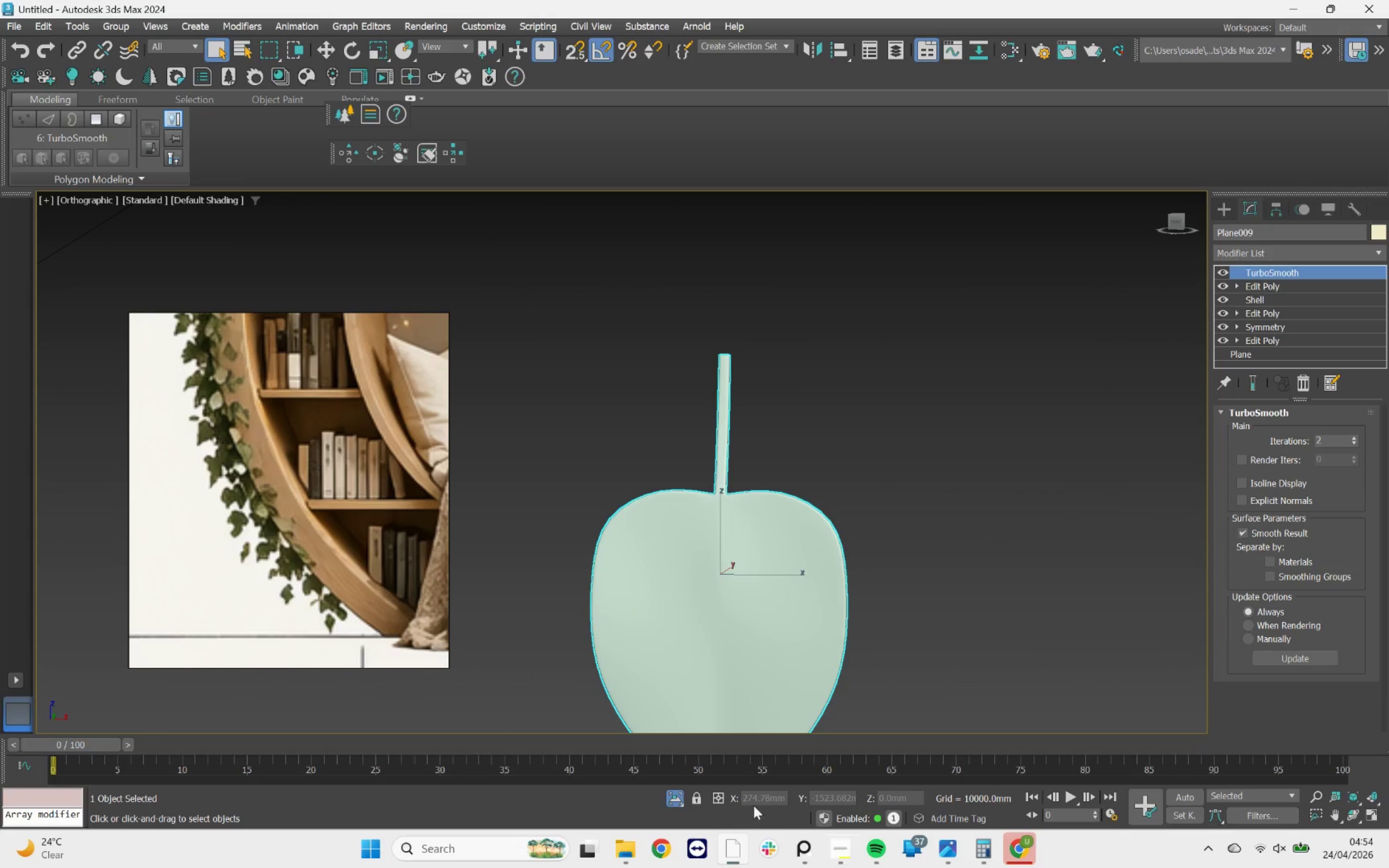 
left_click([680, 796])
 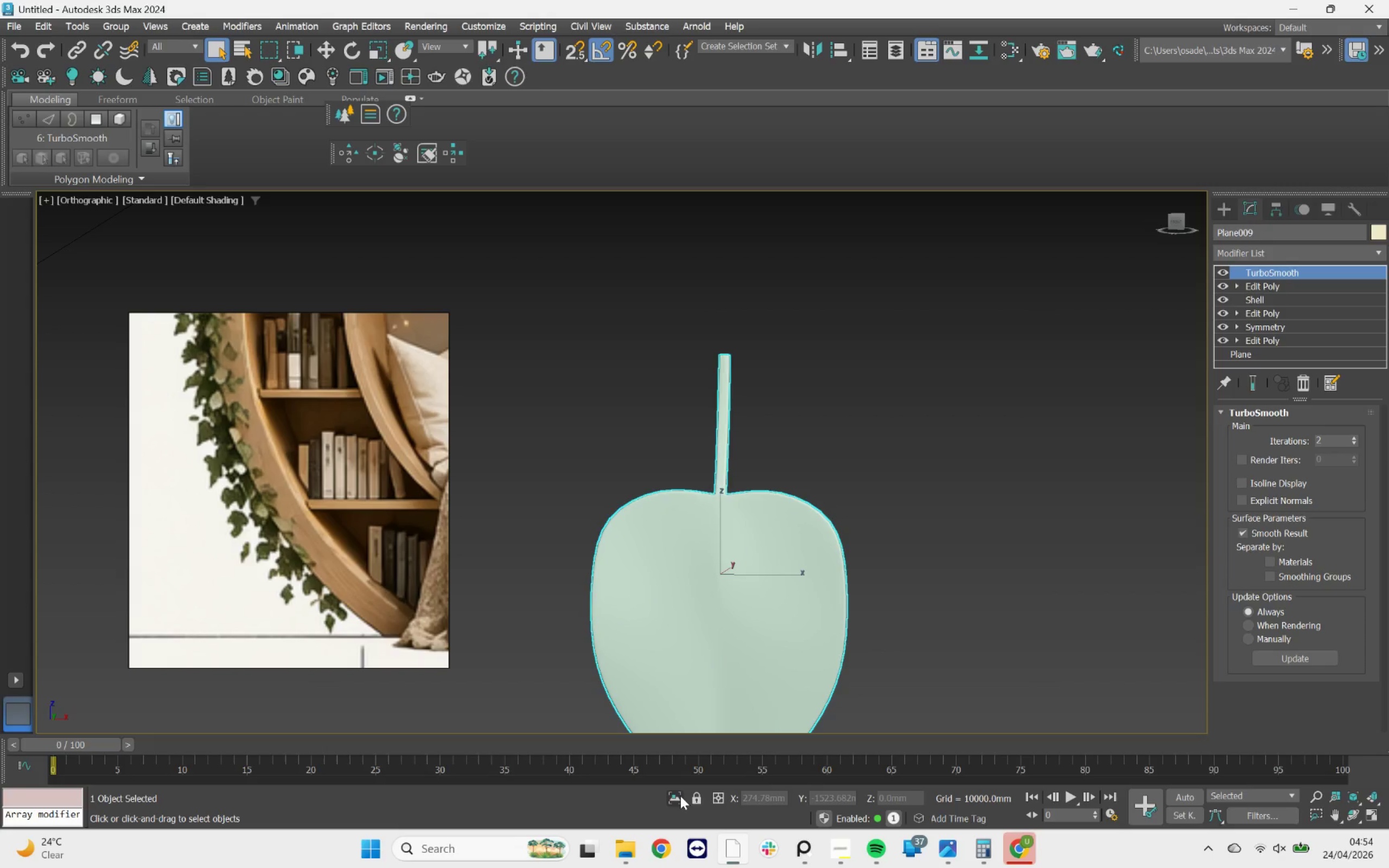 
left_click([680, 796])
 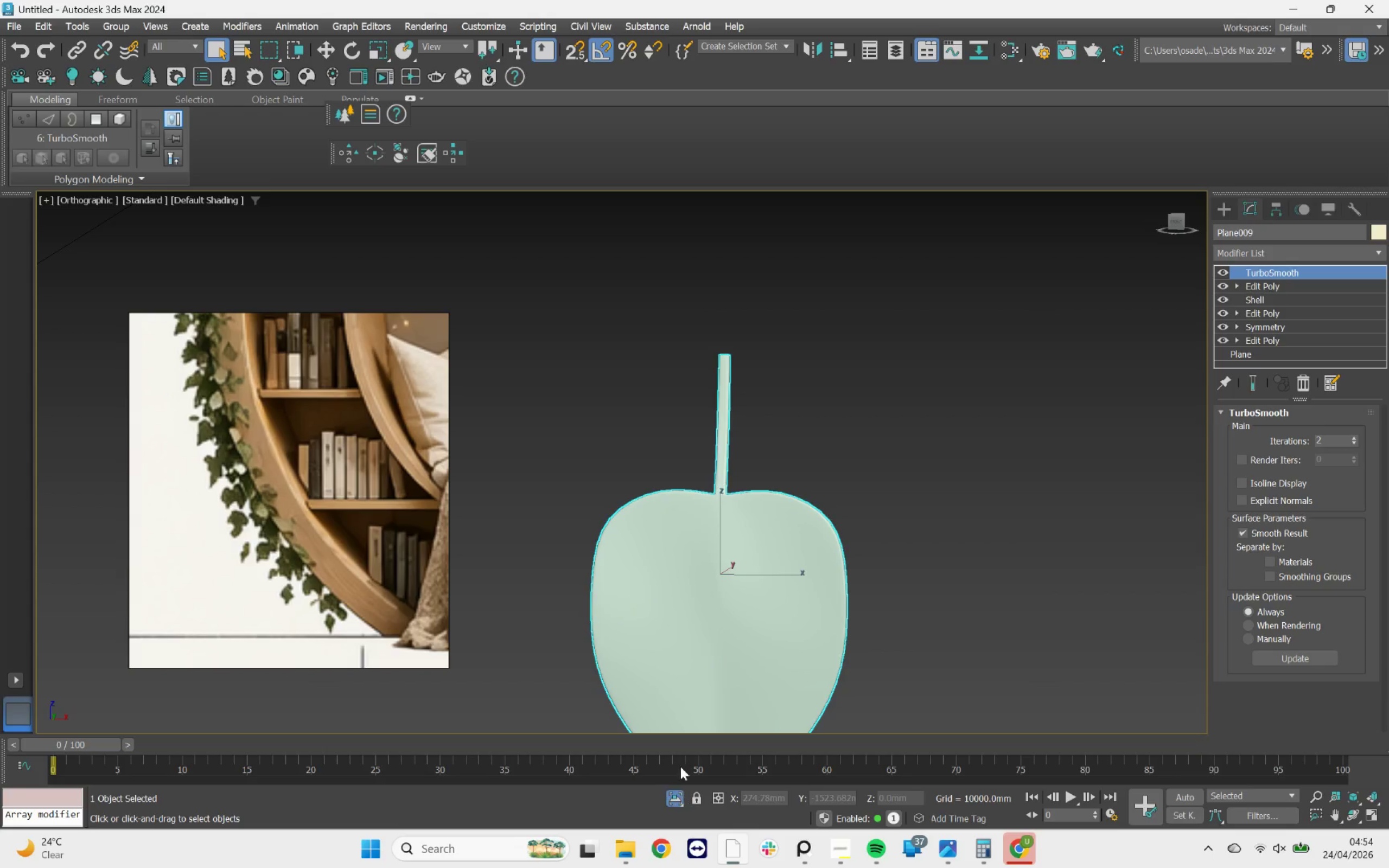 
scroll: coordinate [732, 579], scroll_direction: down, amount: 6.0
 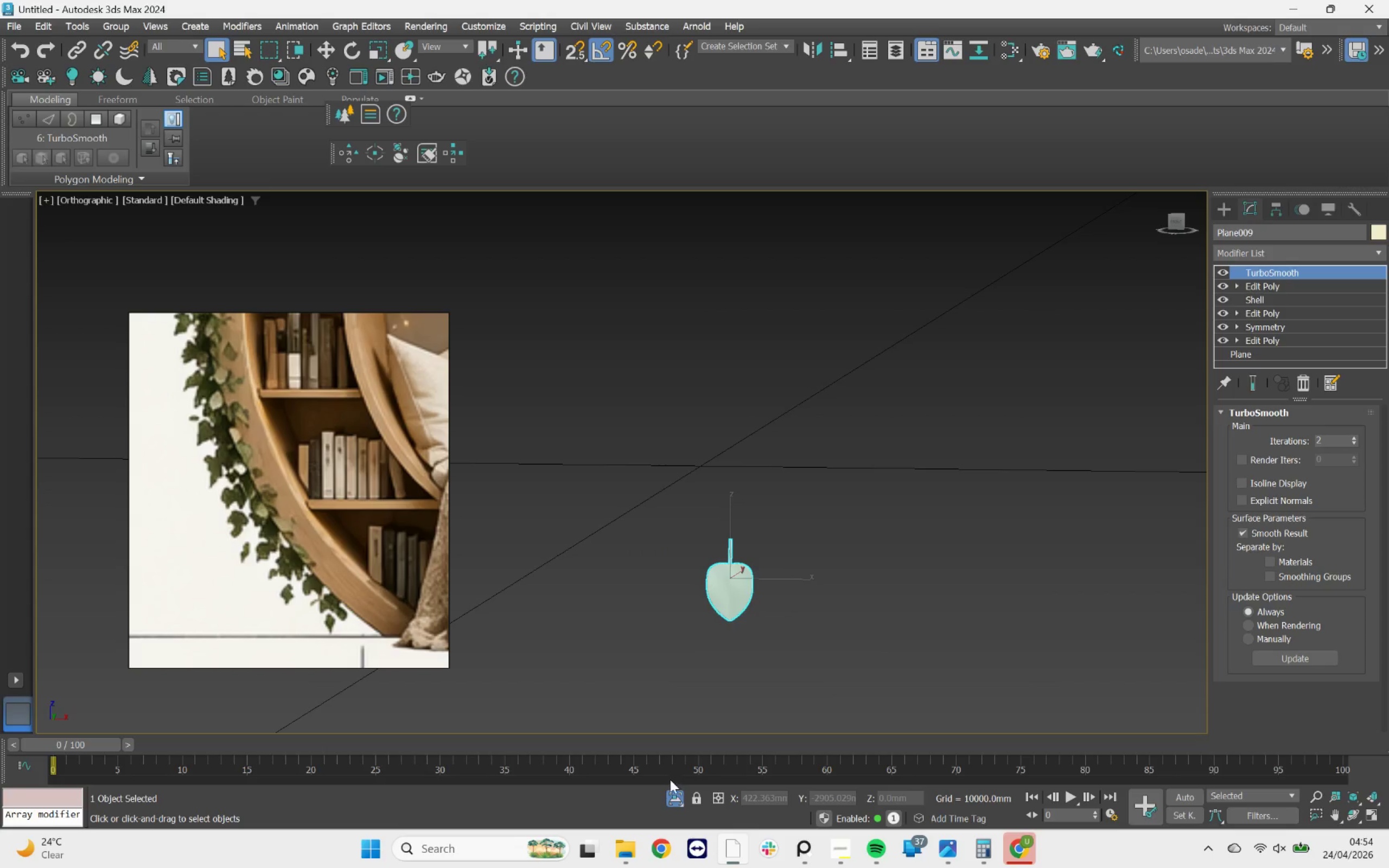 
left_click([671, 794])
 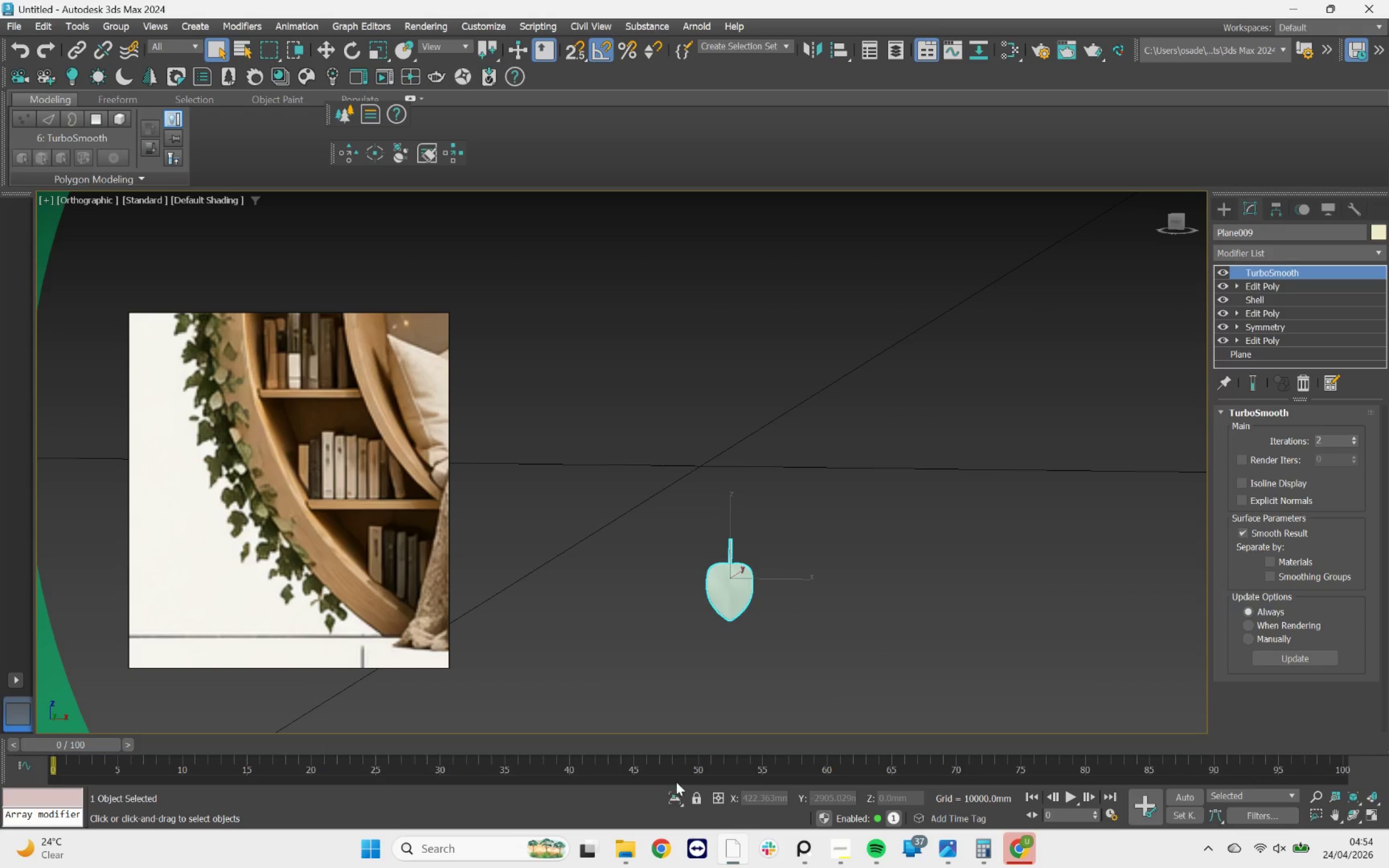 
scroll: coordinate [731, 603], scroll_direction: down, amount: 6.0
 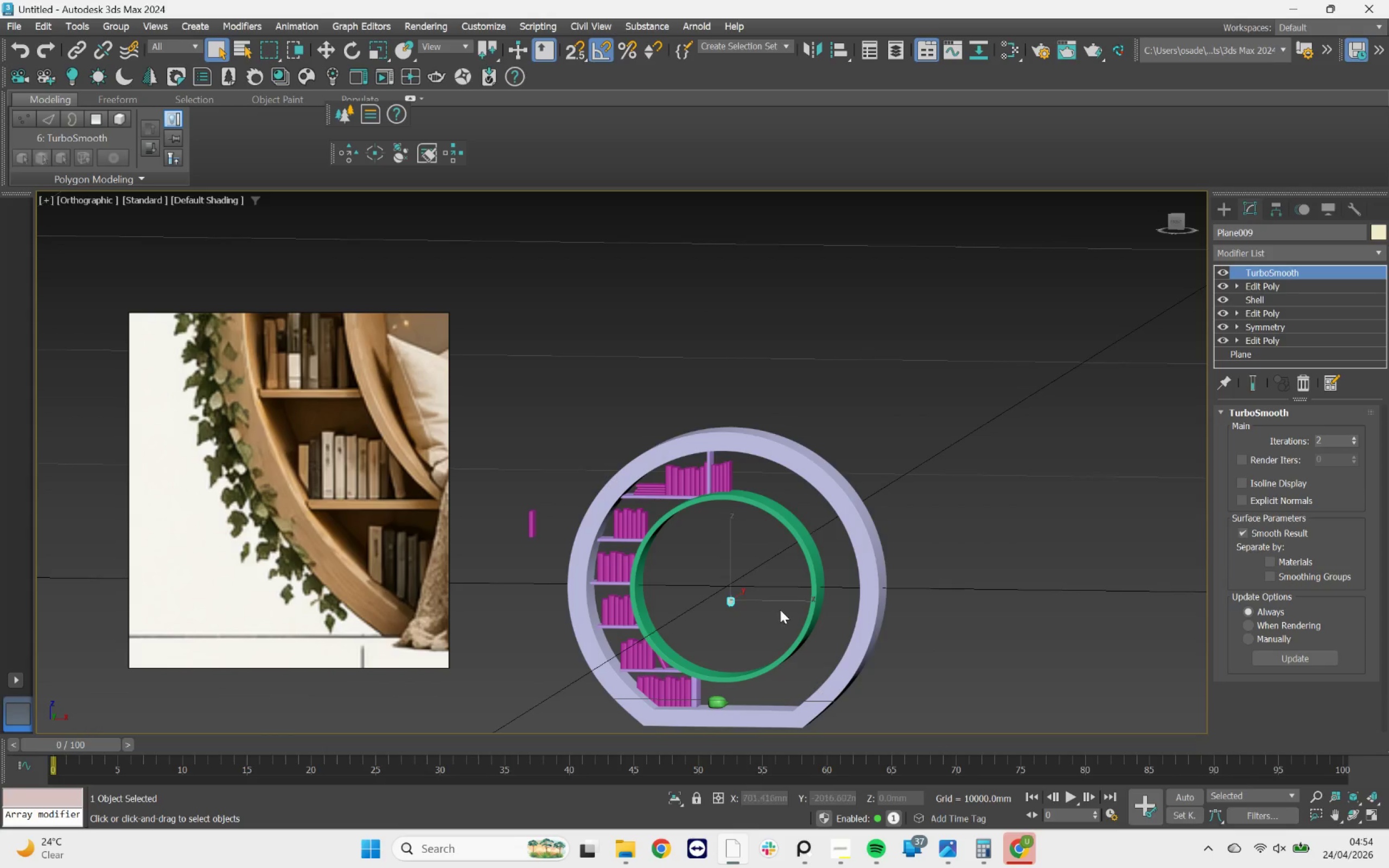 
hold_key(key=AltLeft, duration=0.93)
 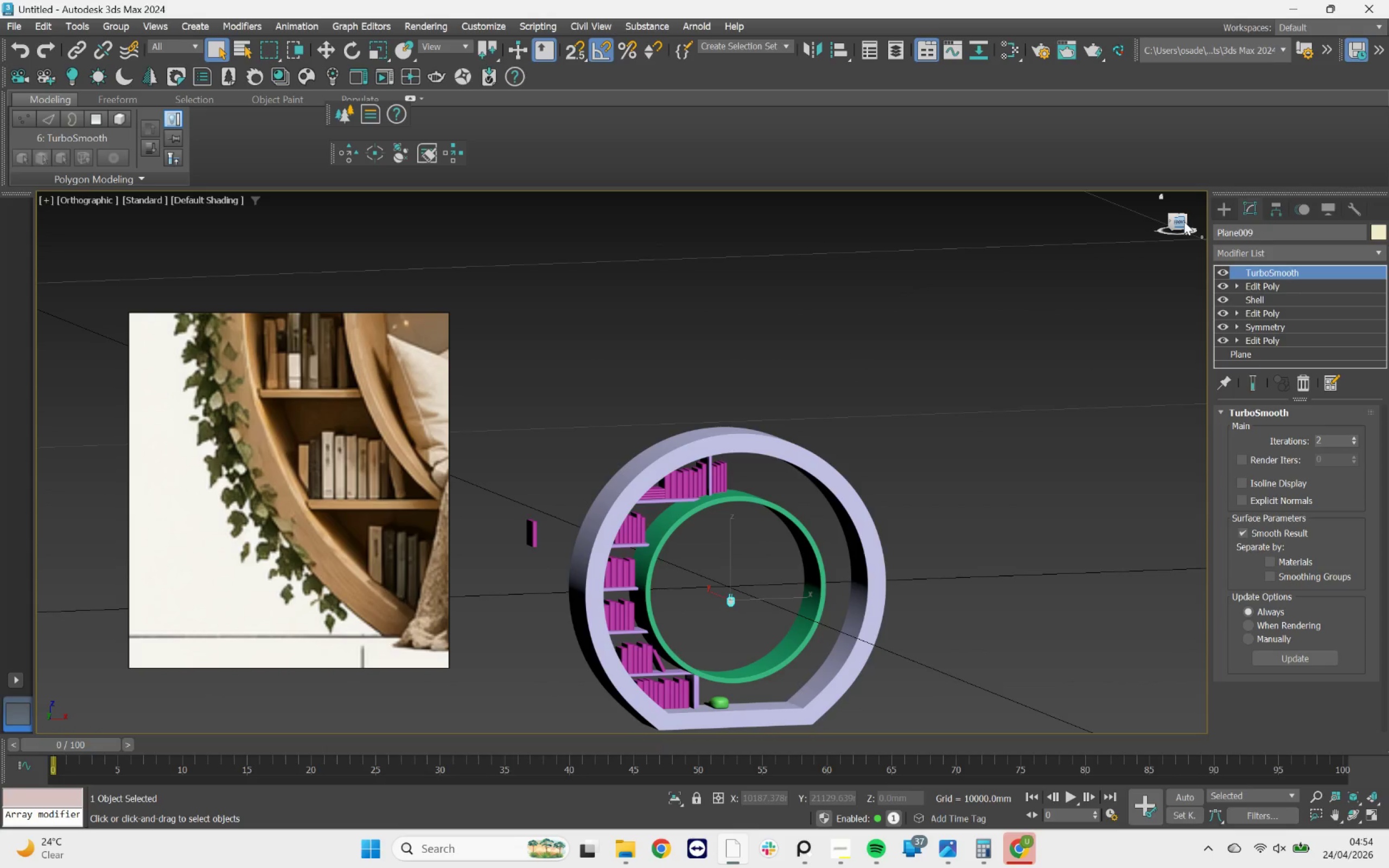 
left_click([1184, 221])
 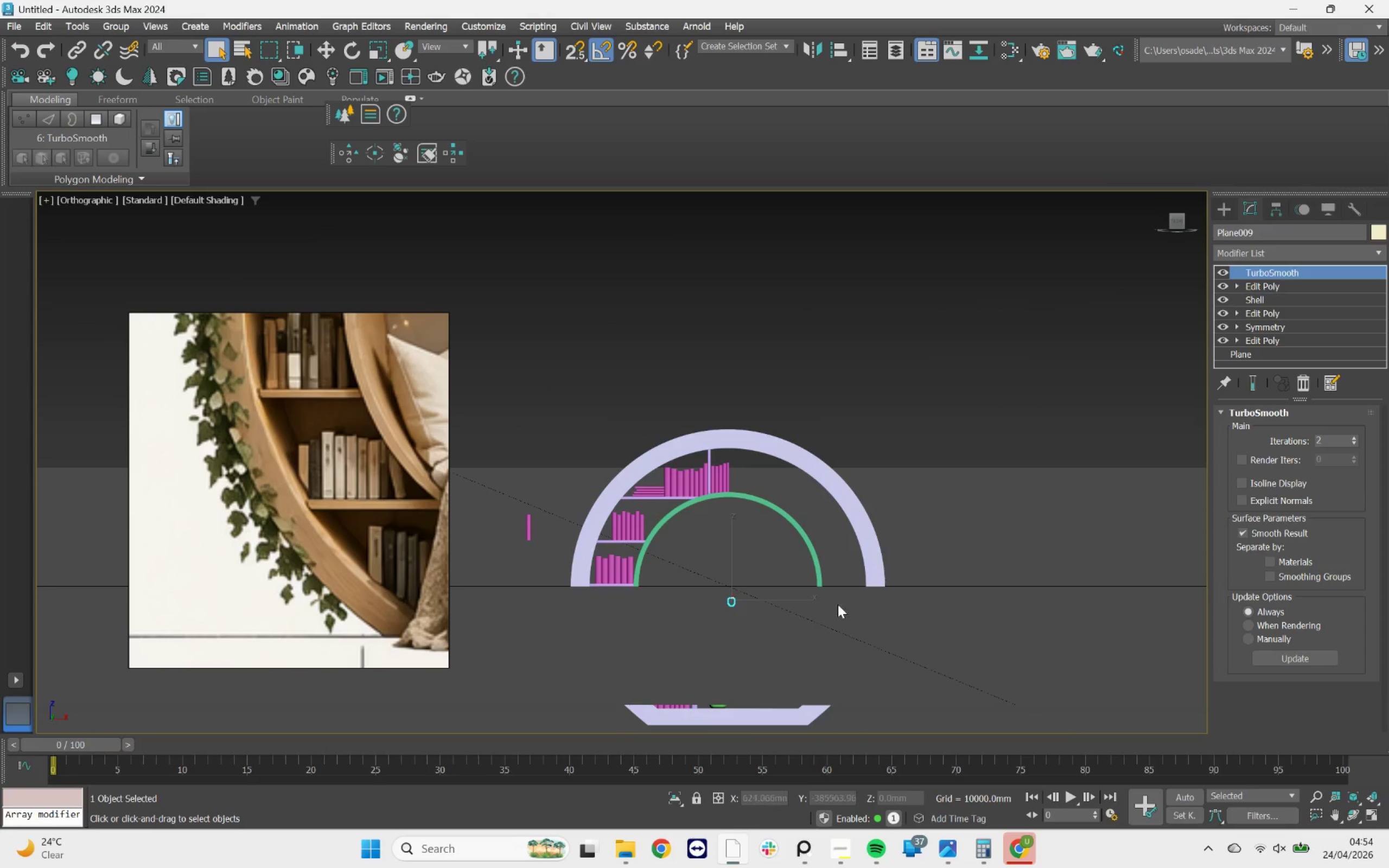 
middle_click([819, 535])
 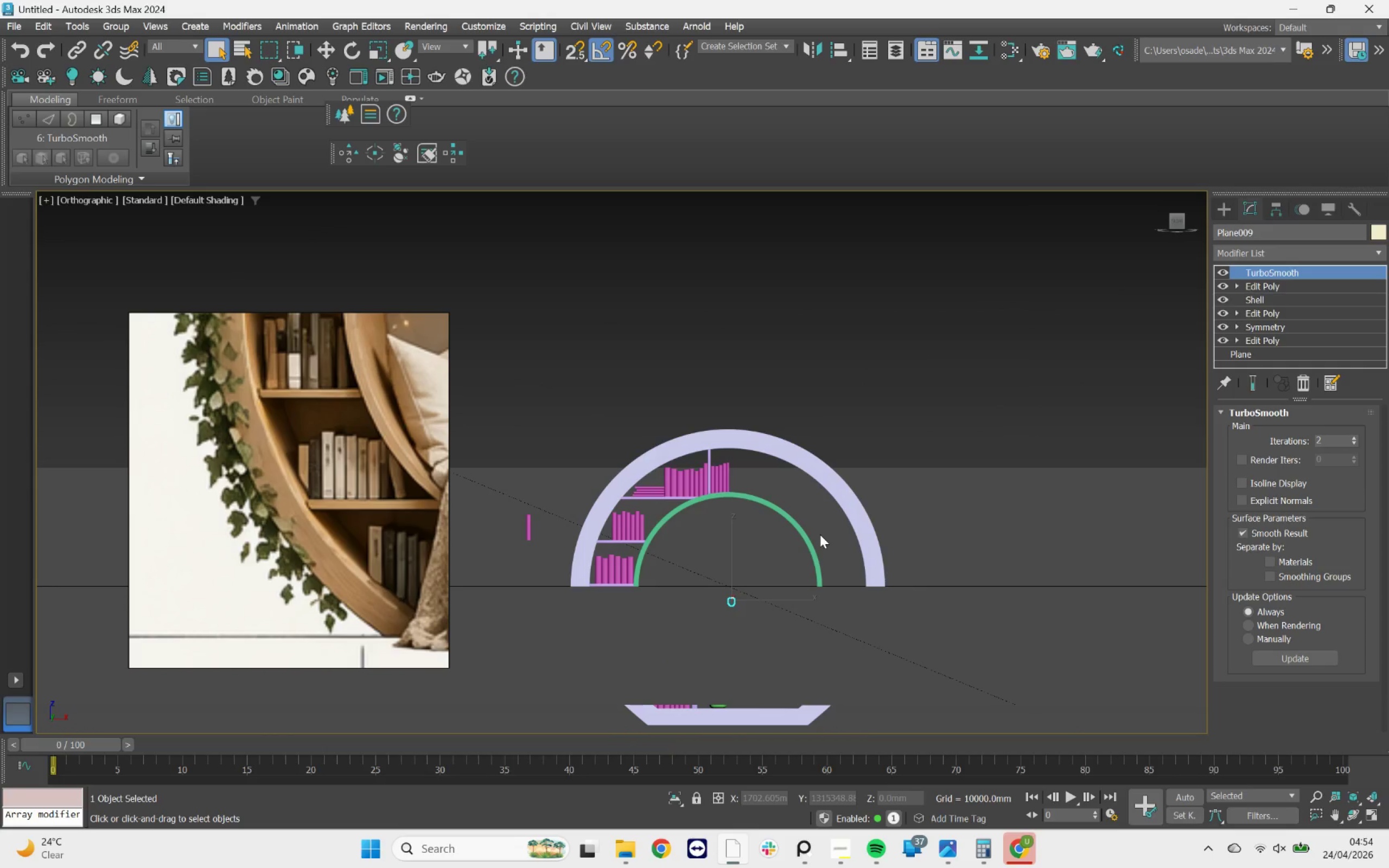 
key(F)
 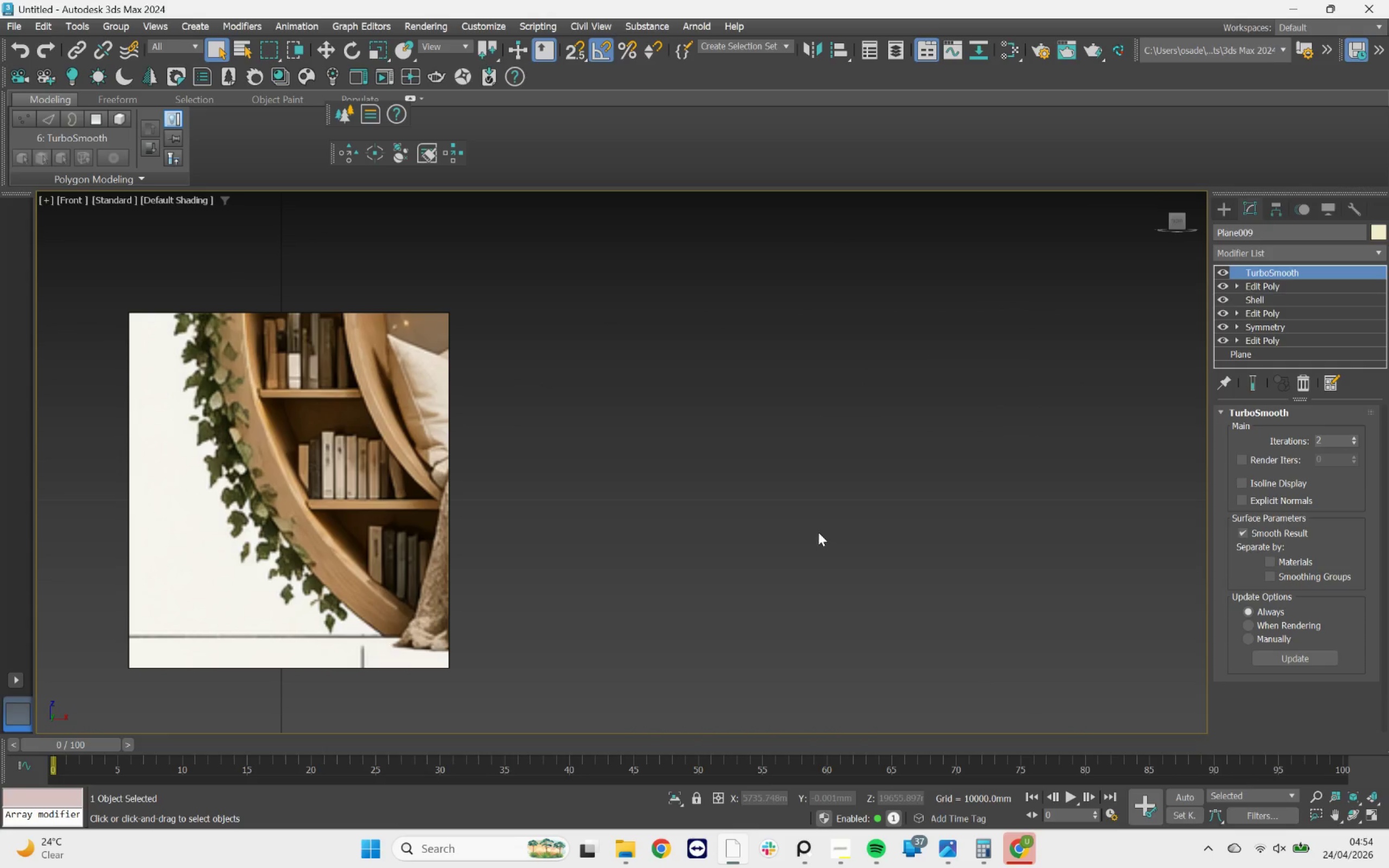 
key(Z)
 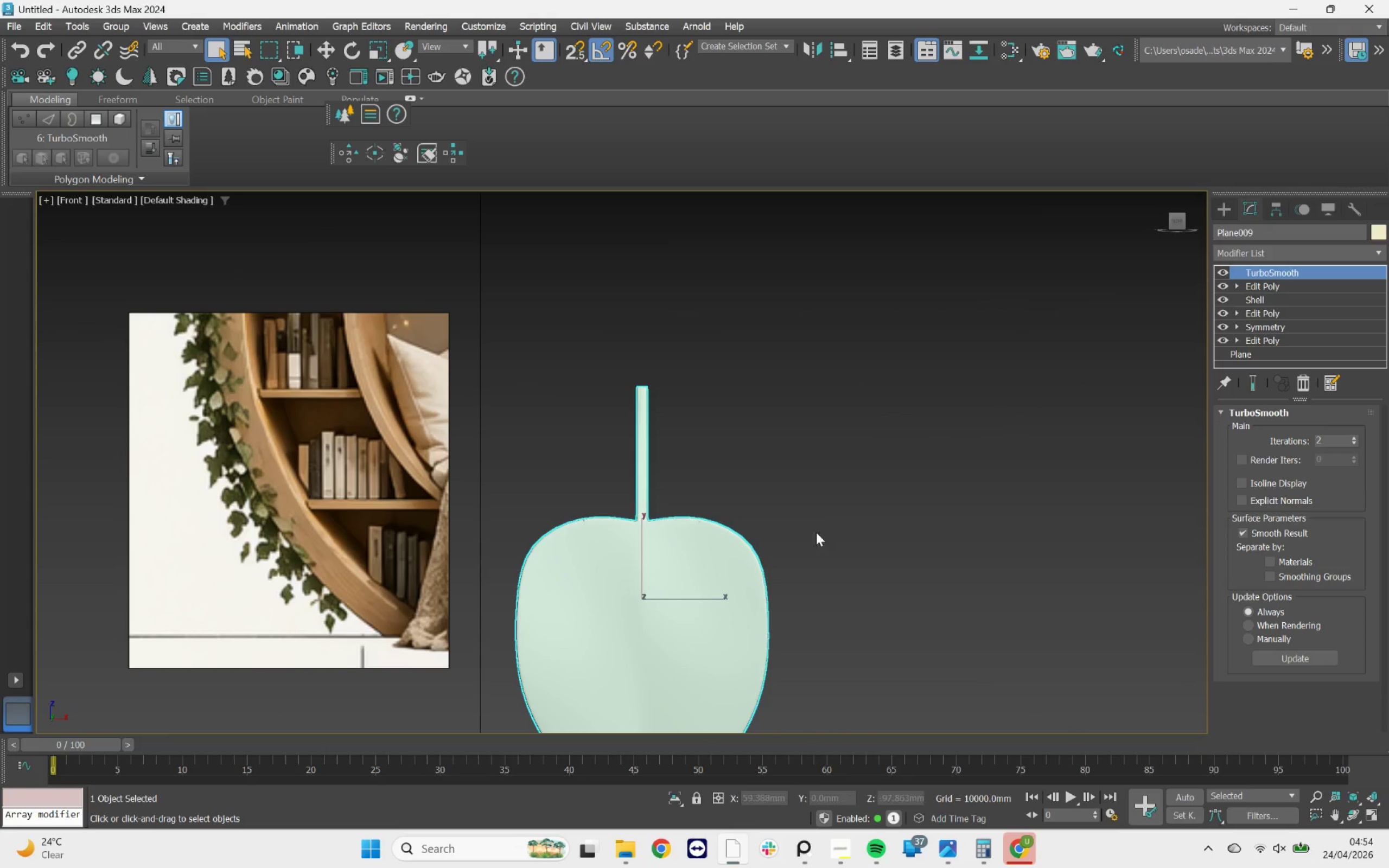 
scroll: coordinate [785, 546], scroll_direction: down, amount: 12.0
 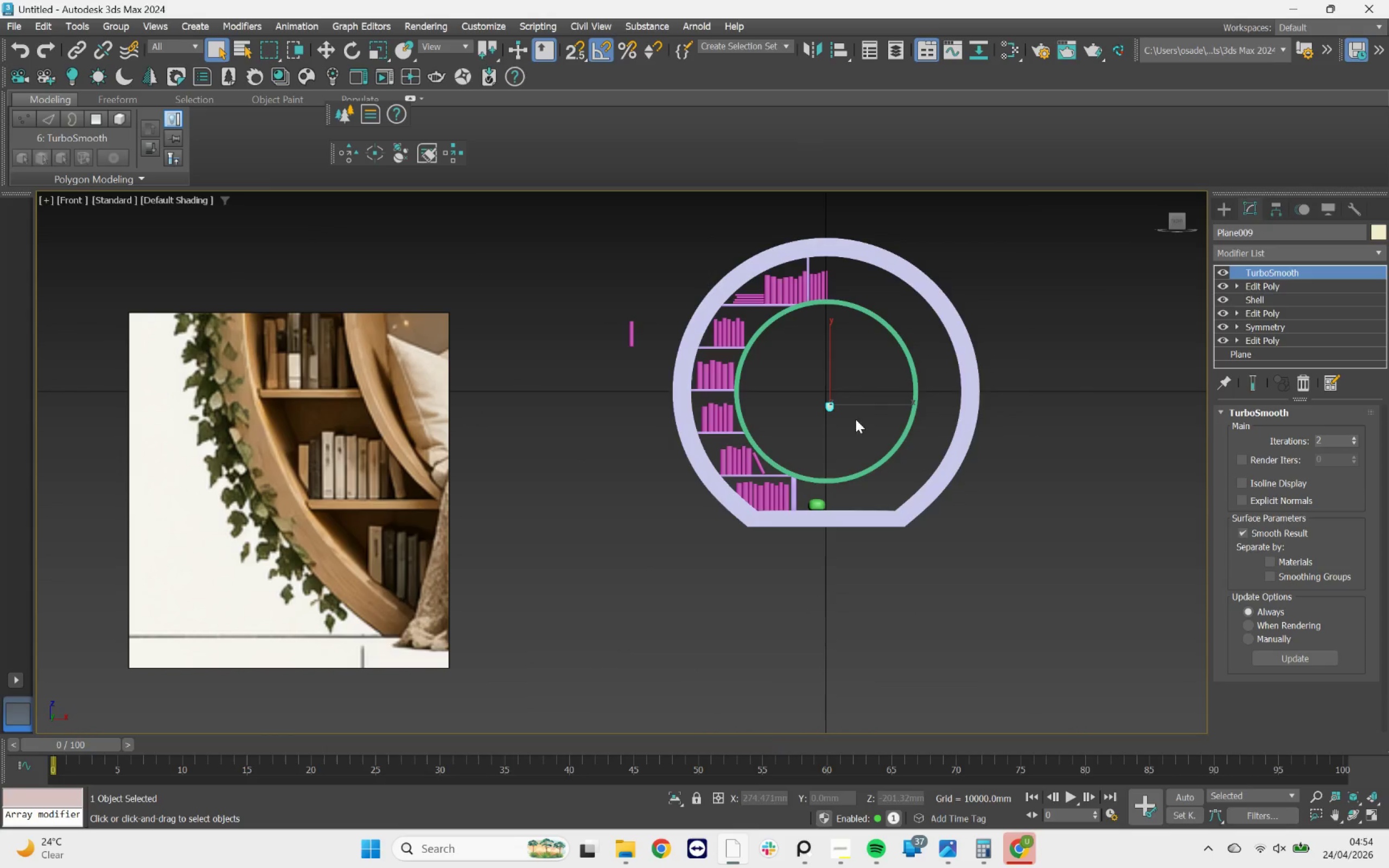 
scroll: coordinate [796, 442], scroll_direction: up, amount: 2.0
 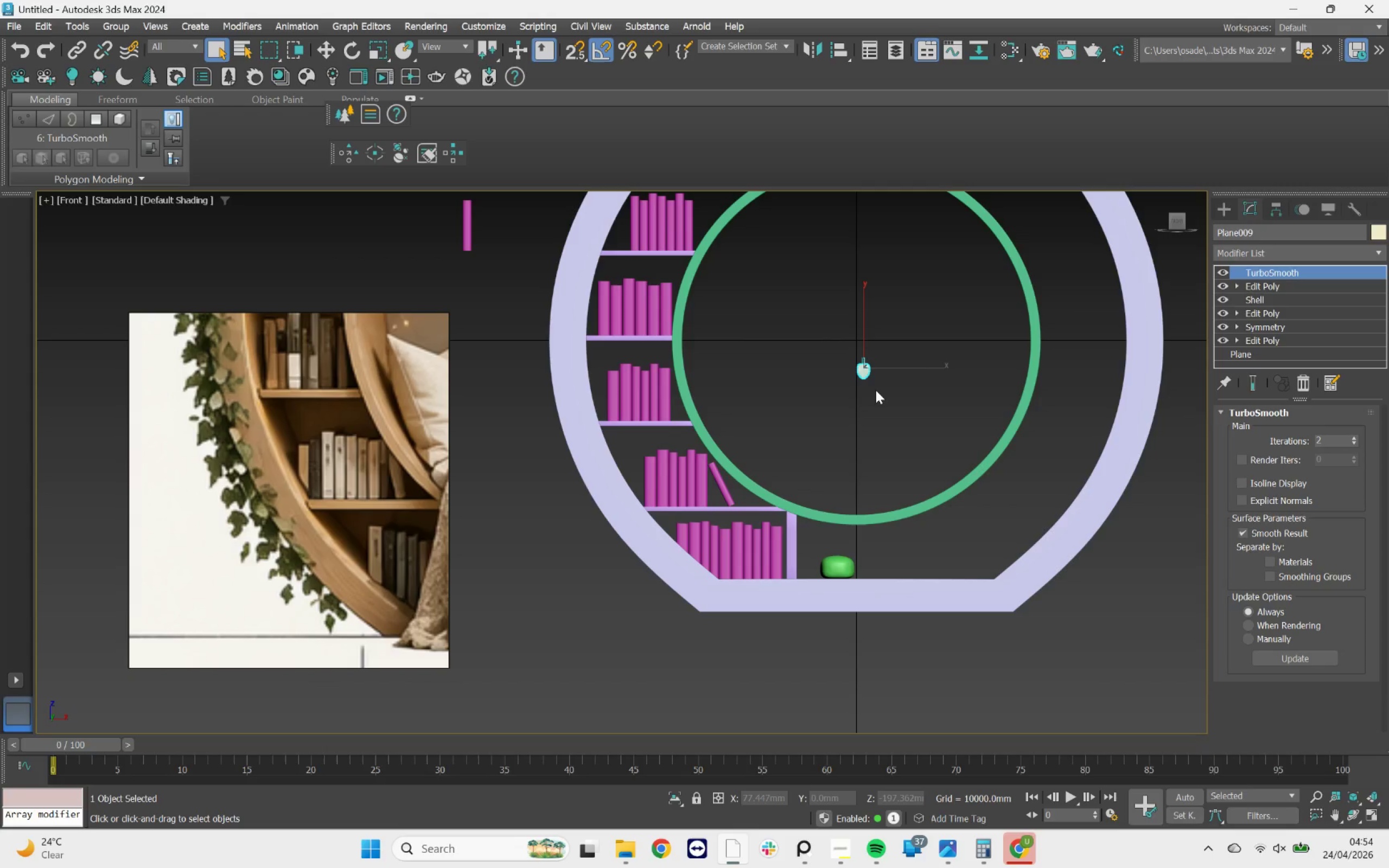 
key(W)
 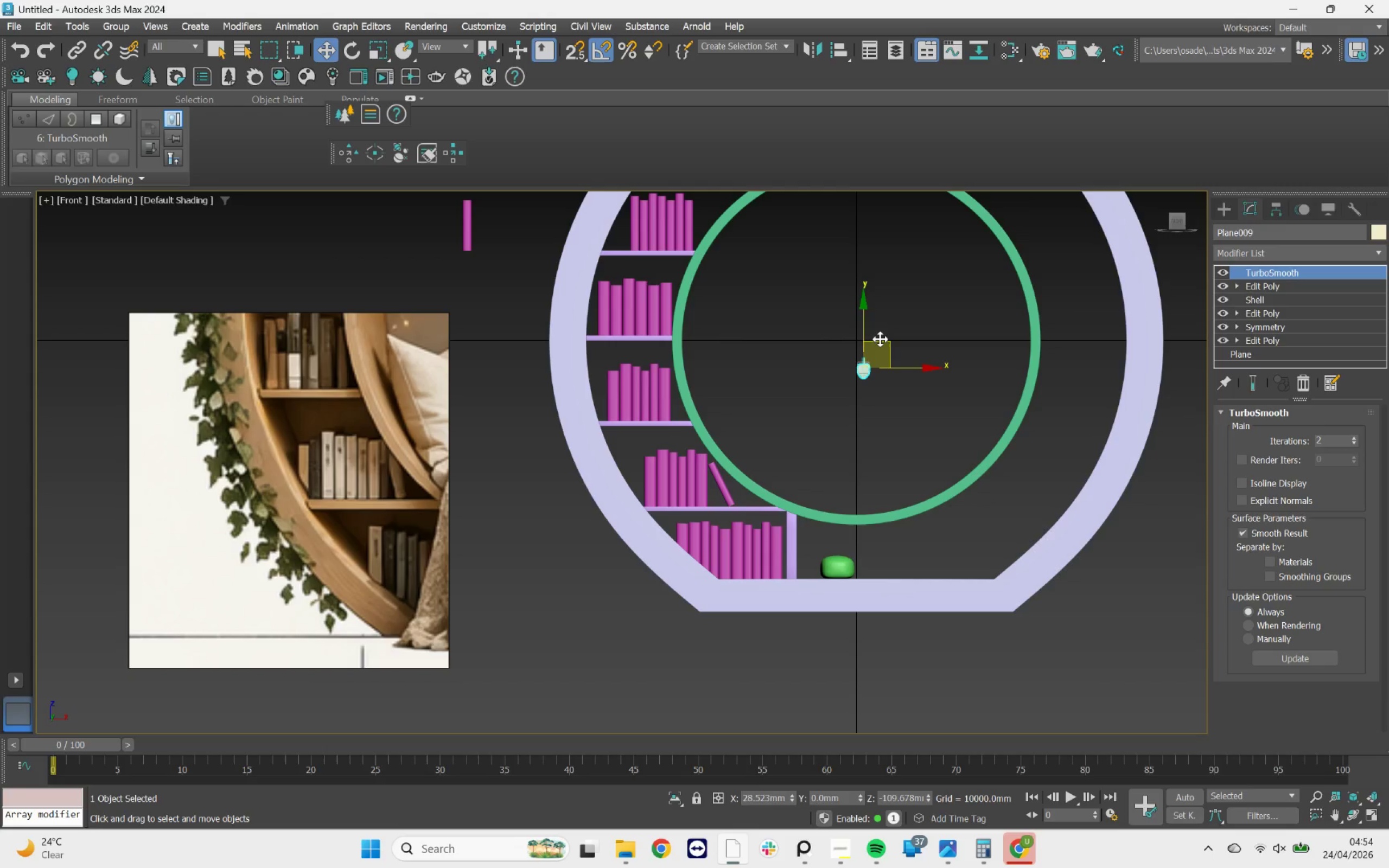 
left_click_drag(start_coordinate=[880, 339], to_coordinate=[623, 570])
 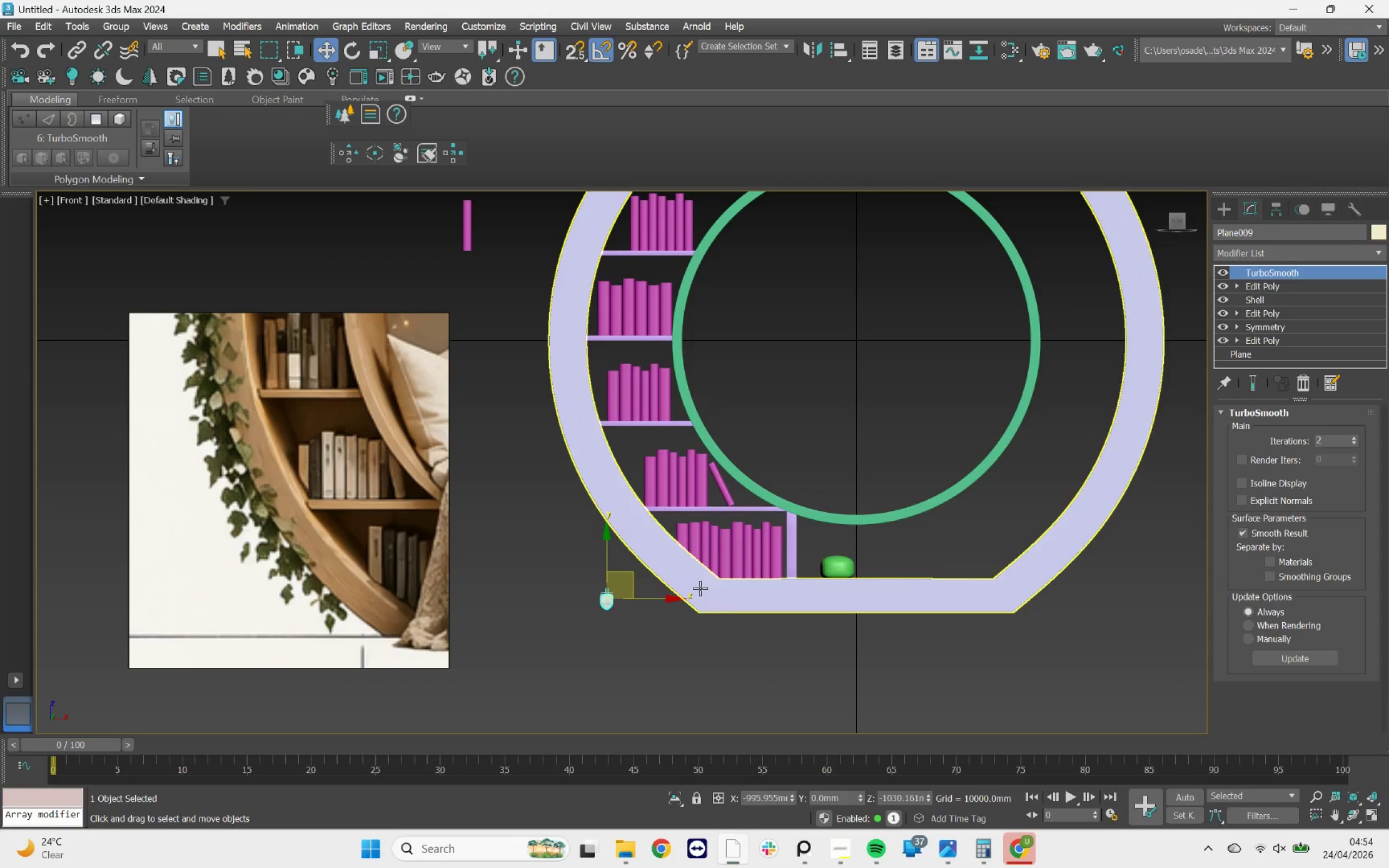 
left_click([608, 488])
 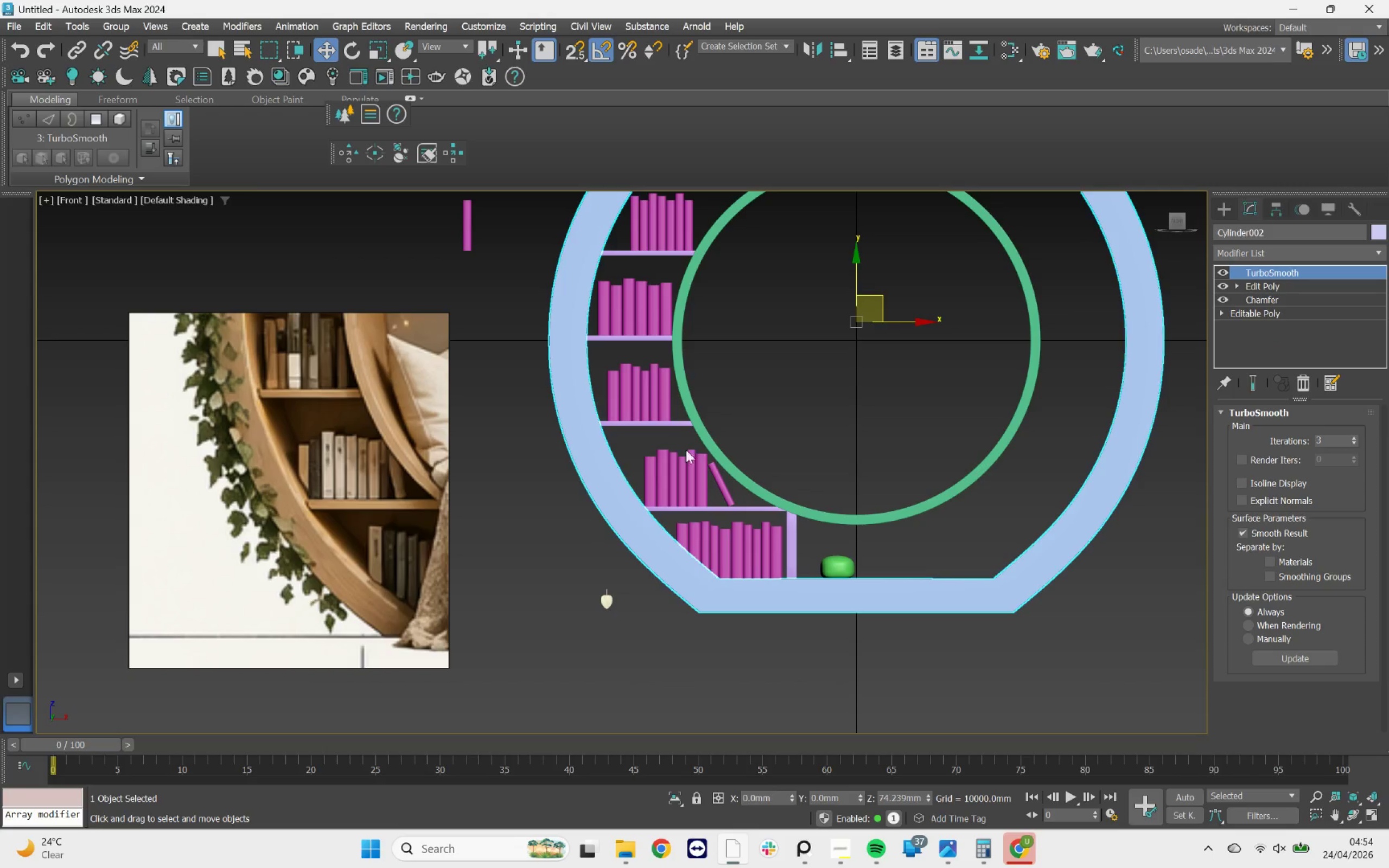 
scroll: coordinate [700, 445], scroll_direction: down, amount: 2.0
 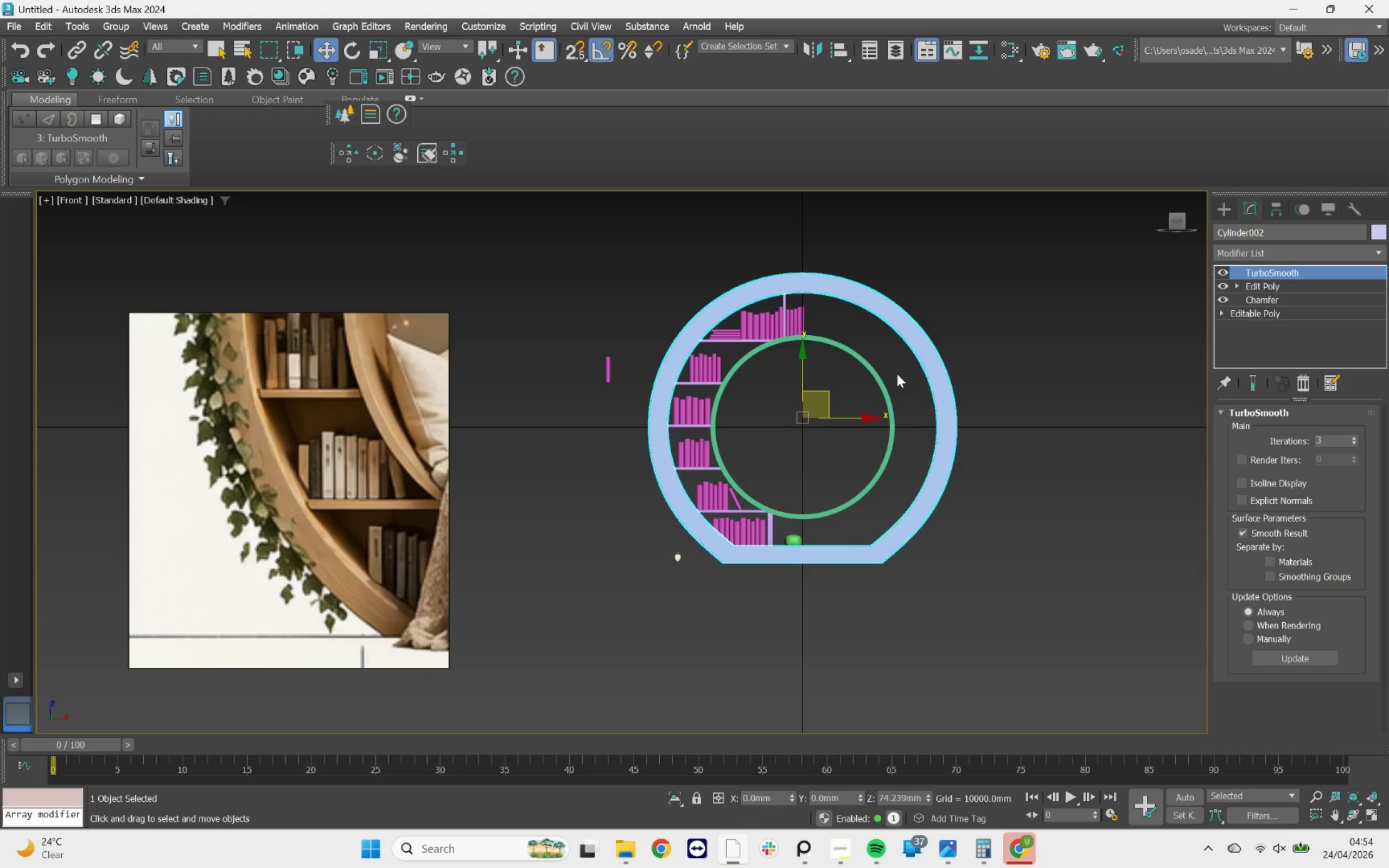 
key(F3)
 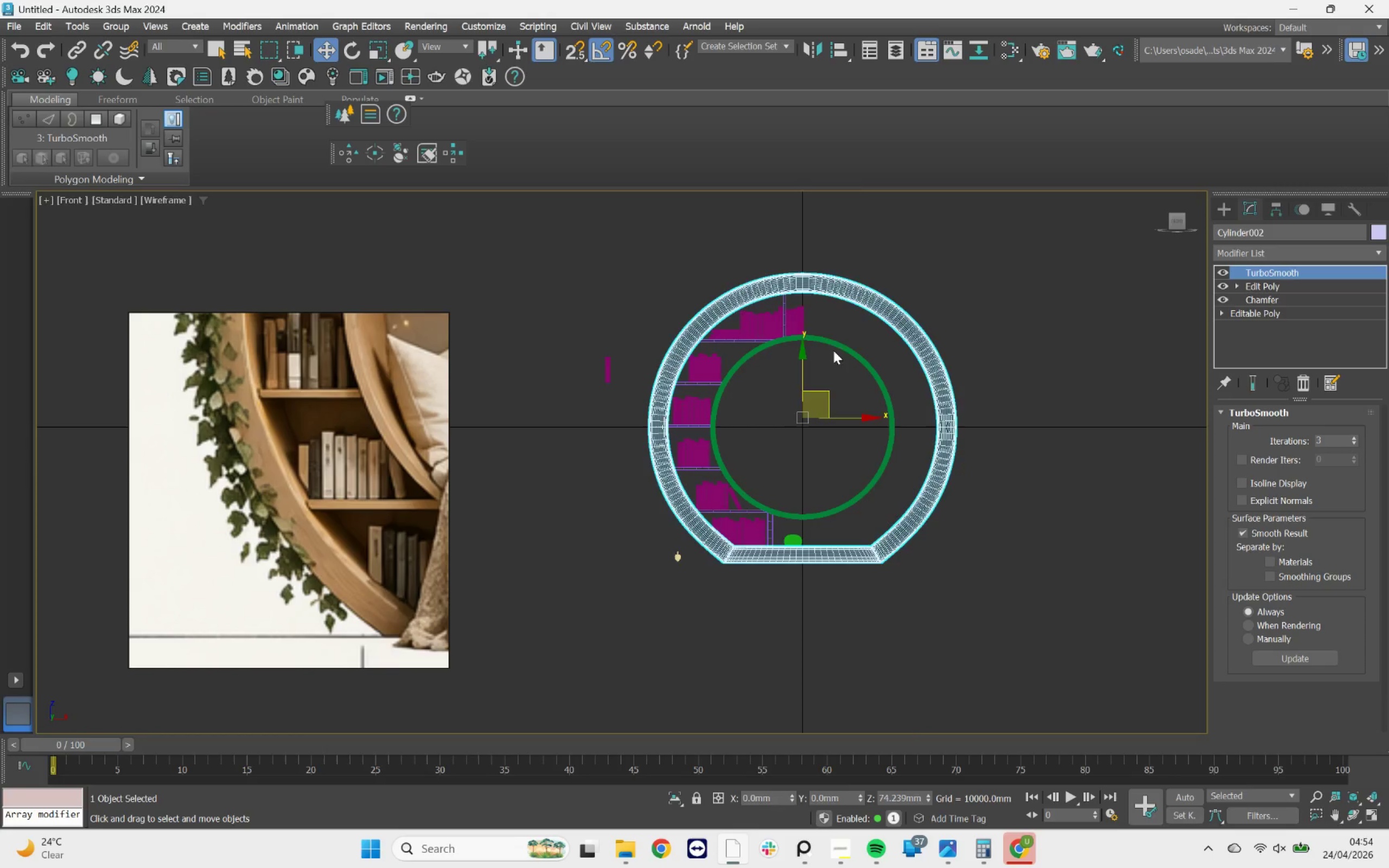 
key(F3)
 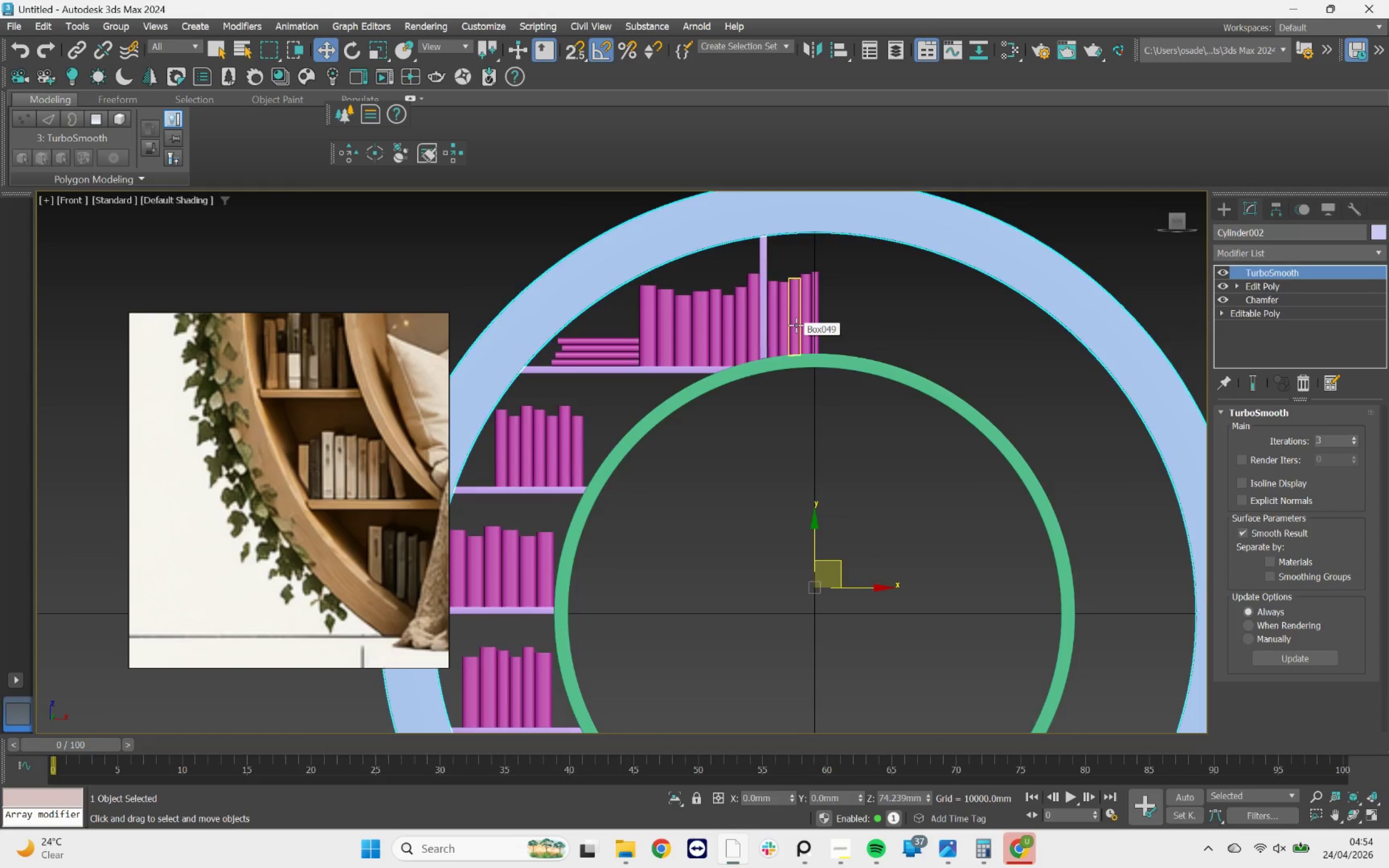 
scroll: coordinate [796, 325], scroll_direction: up, amount: 3.0
 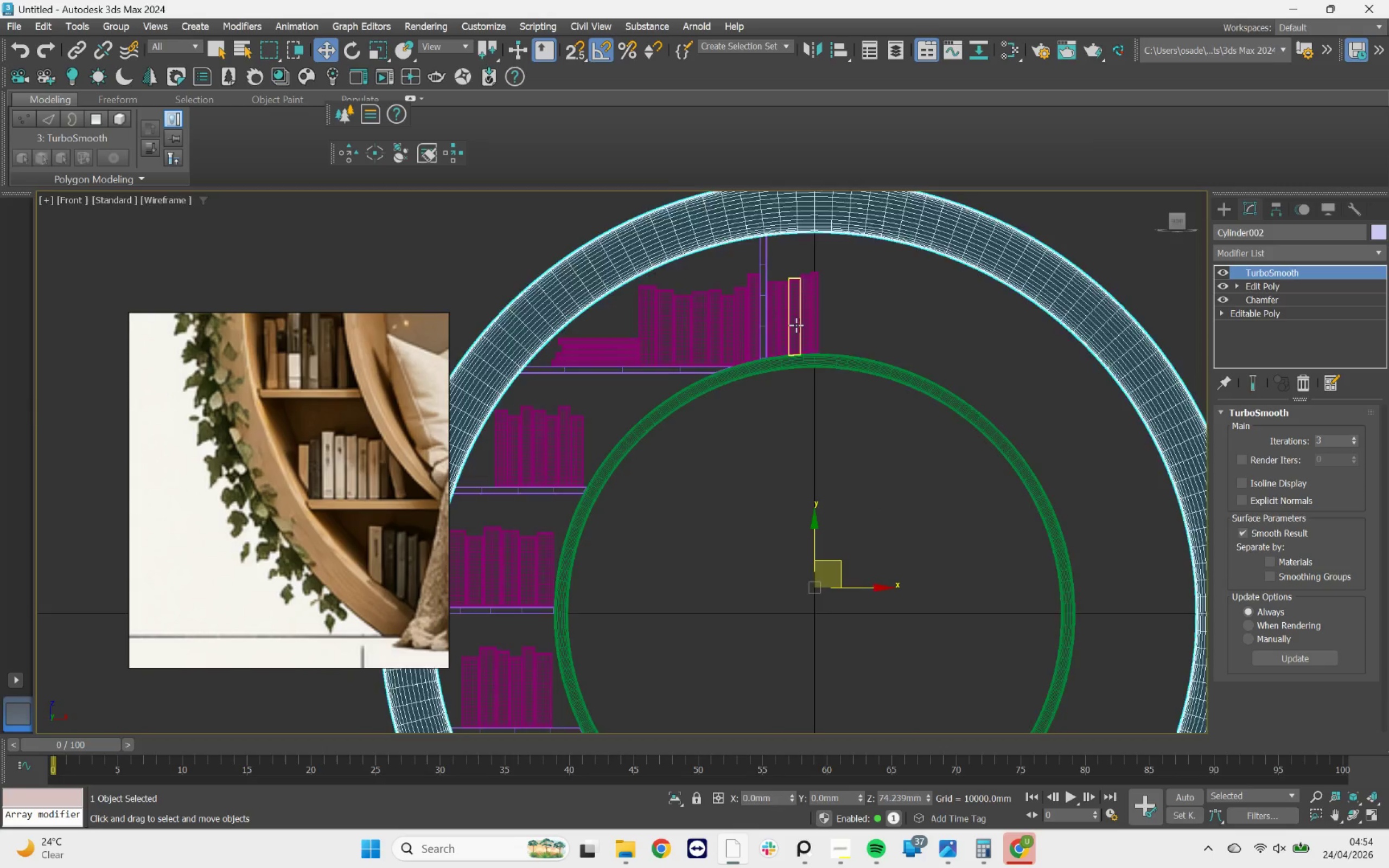 
key(F4)
 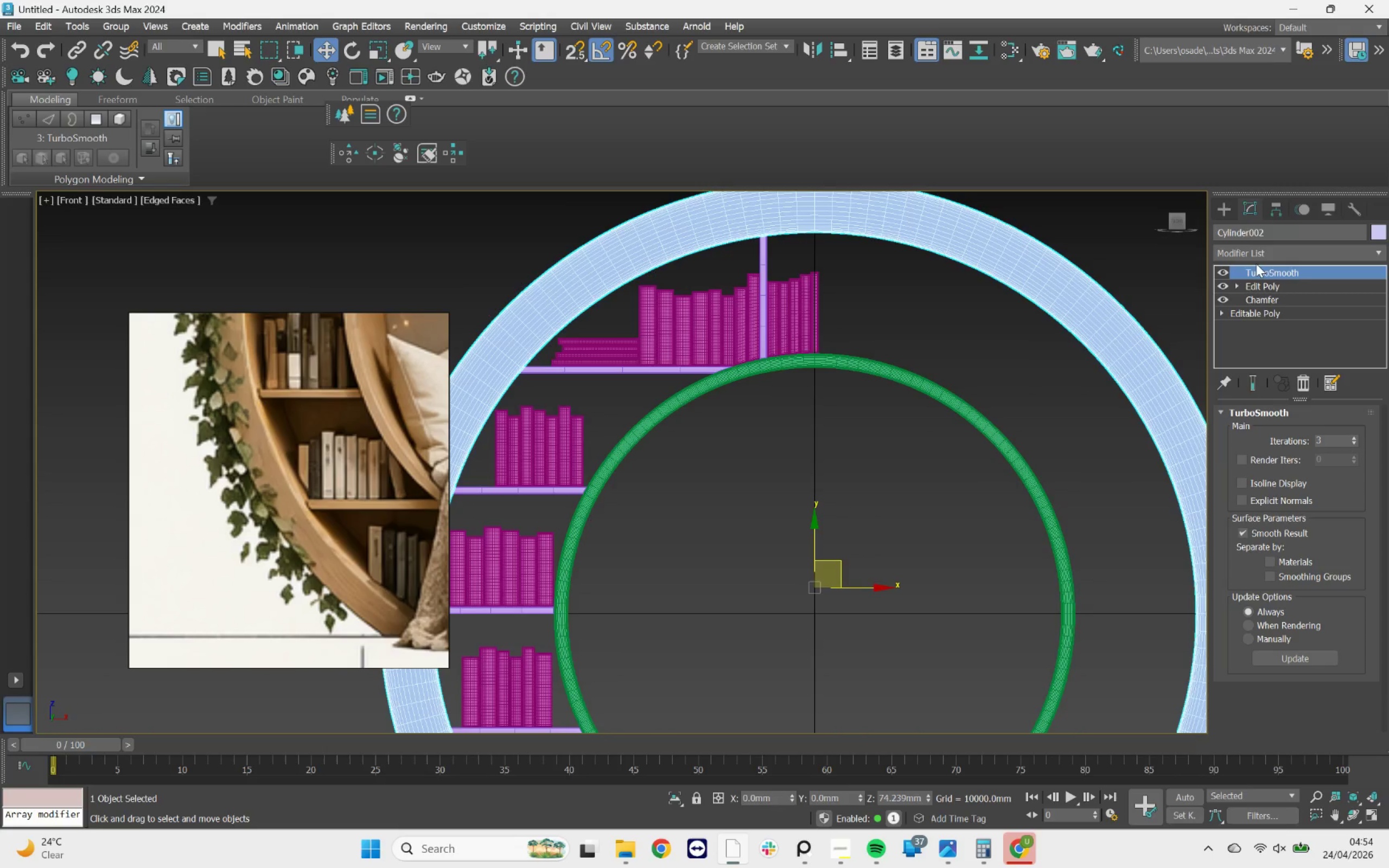 
left_click([1259, 257])
 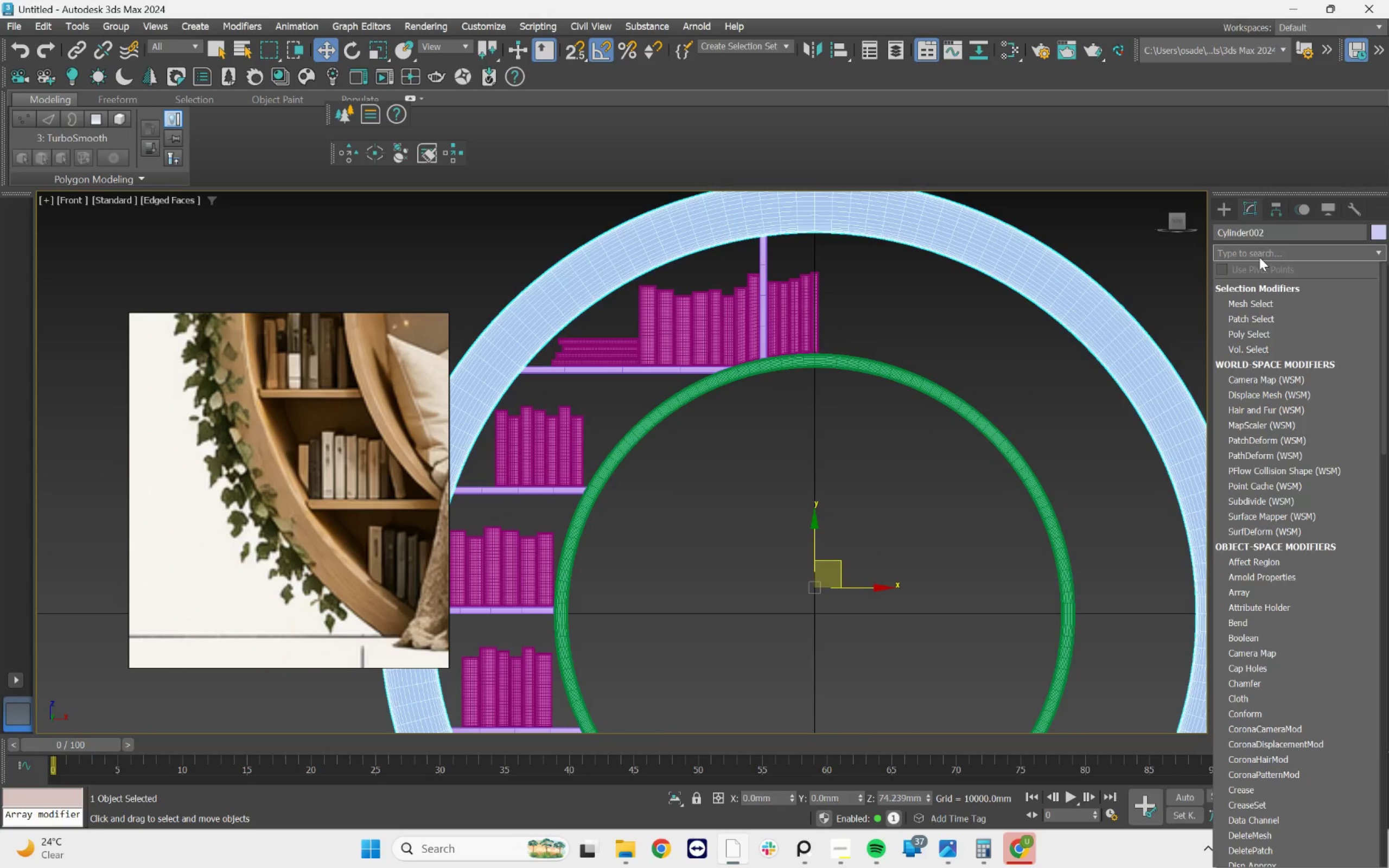 
key(E)
 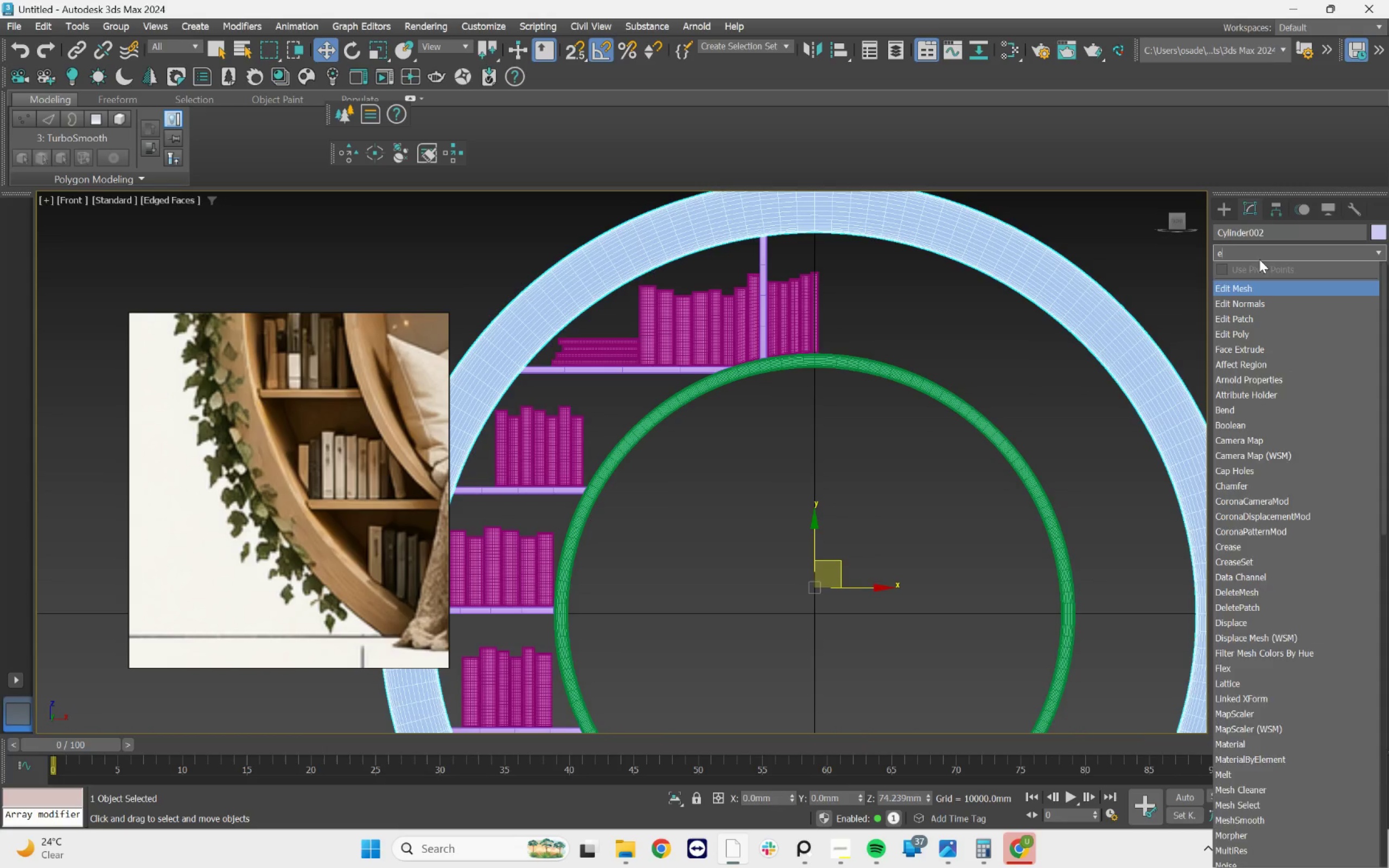 
key(D)
 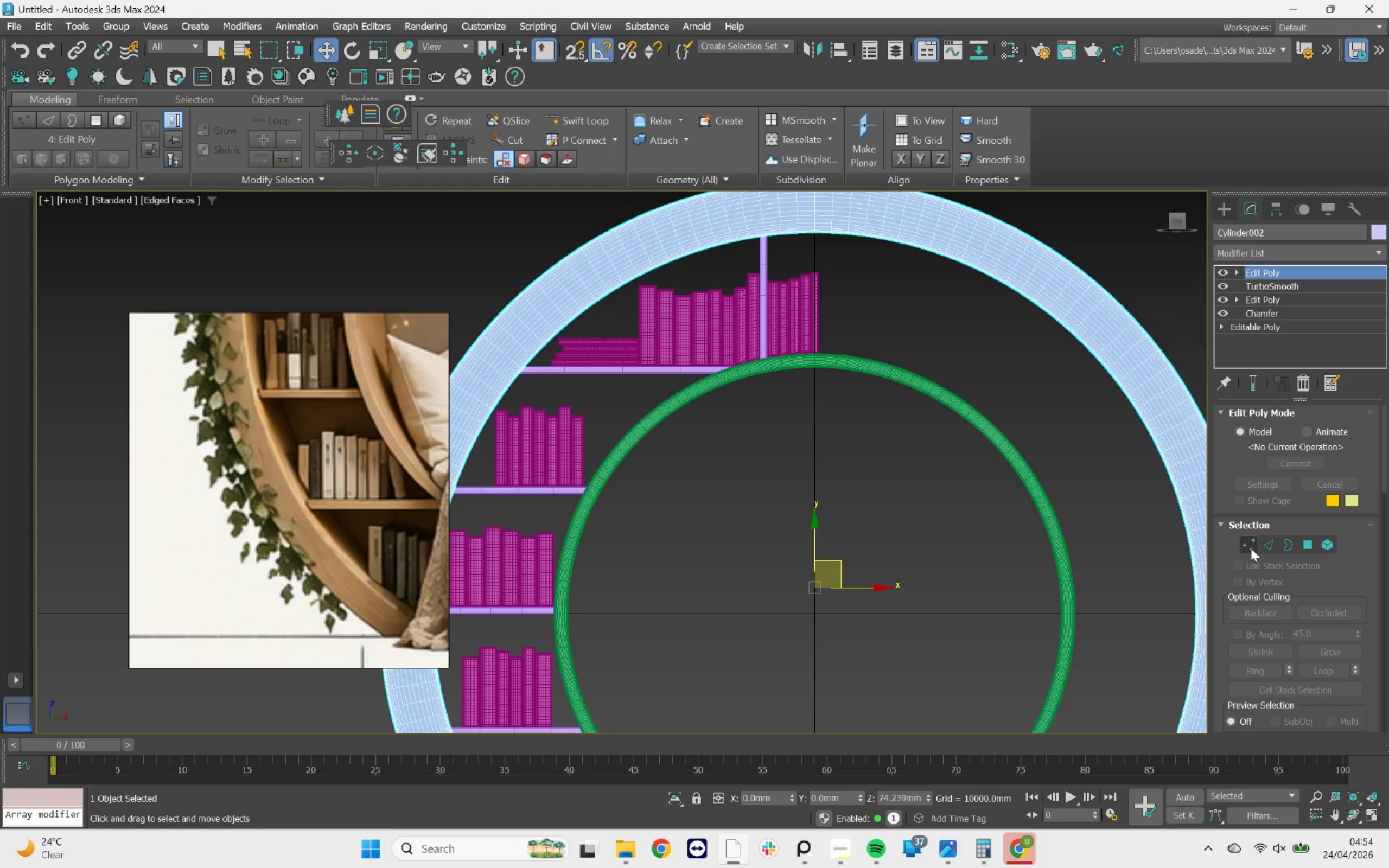 
left_click([1270, 541])
 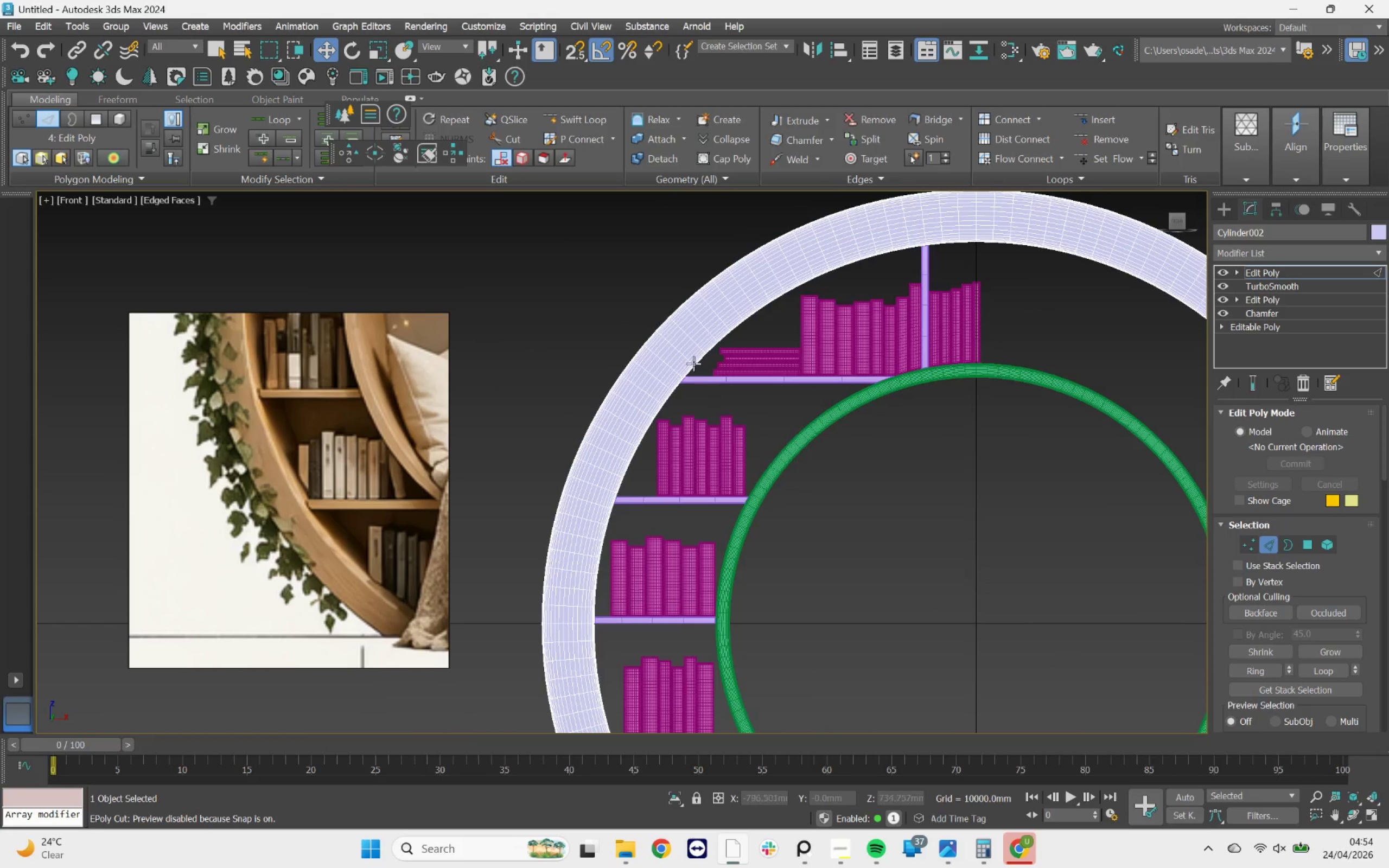 
scroll: coordinate [706, 366], scroll_direction: up, amount: 8.0
 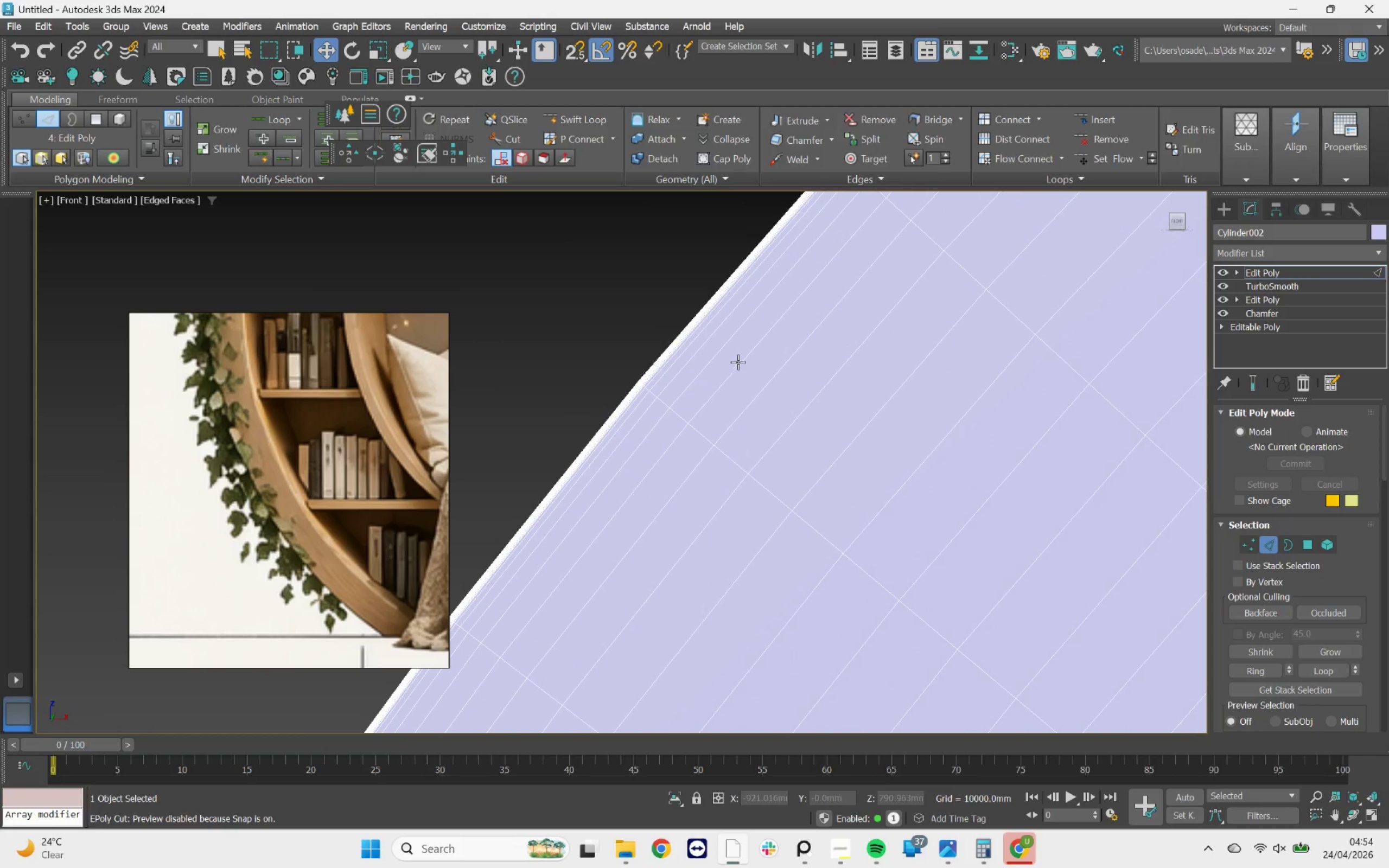 
double_click([739, 361])
 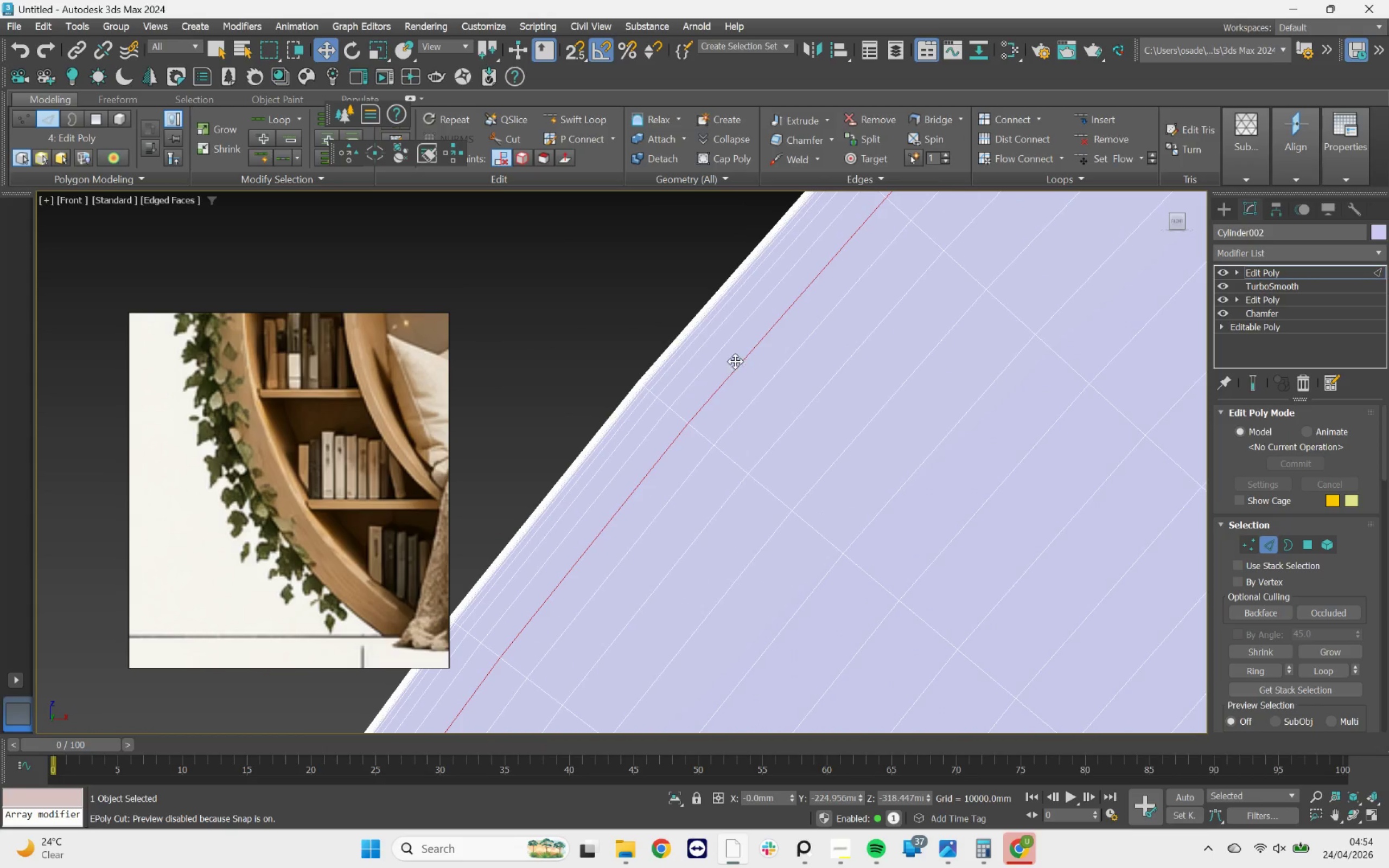 
scroll: coordinate [678, 359], scroll_direction: down, amount: 11.0
 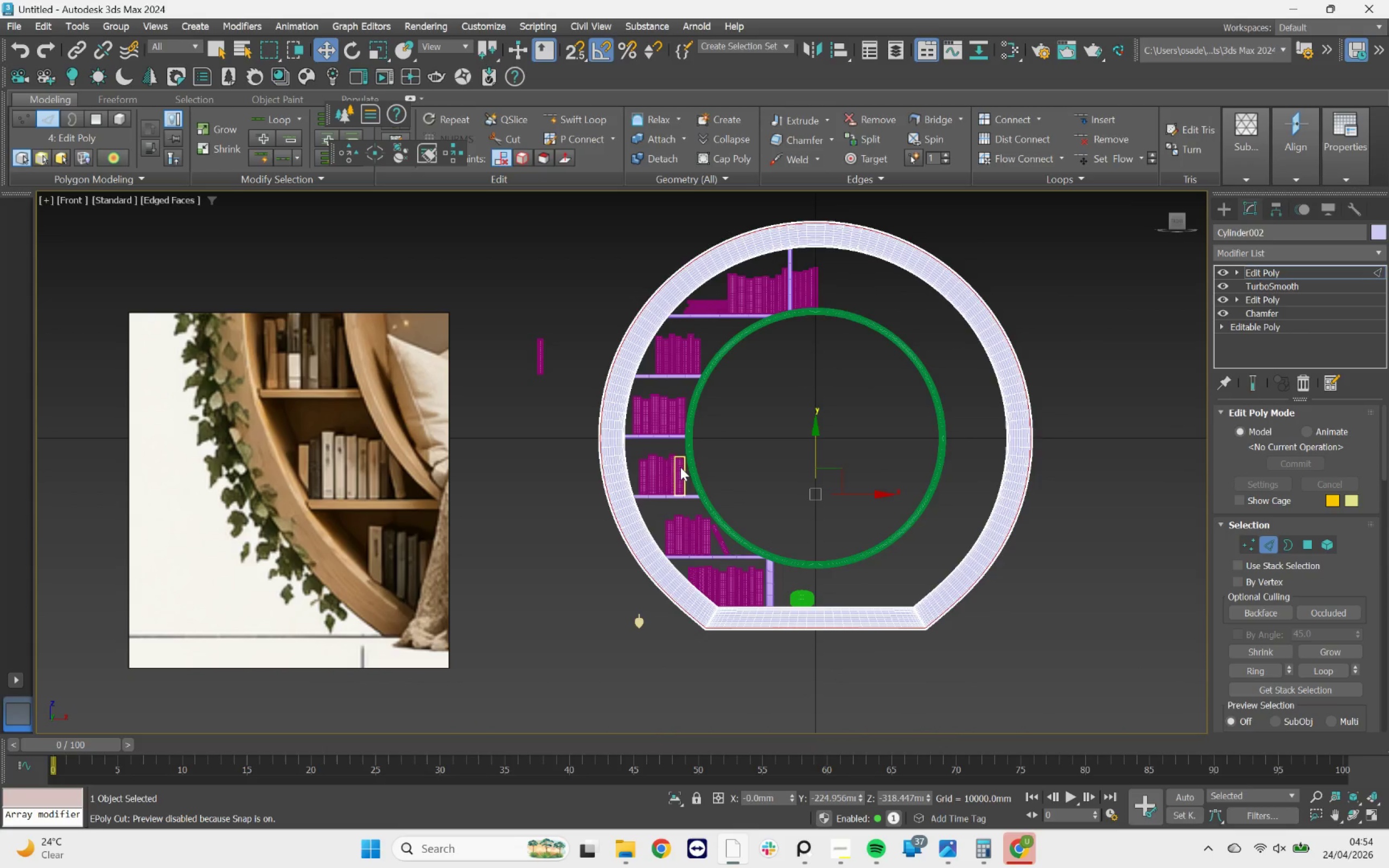 
hold_key(key=AltLeft, duration=4.86)
left_click_drag(start_coordinate=[766, 502], to_coordinate=[640, 671])
 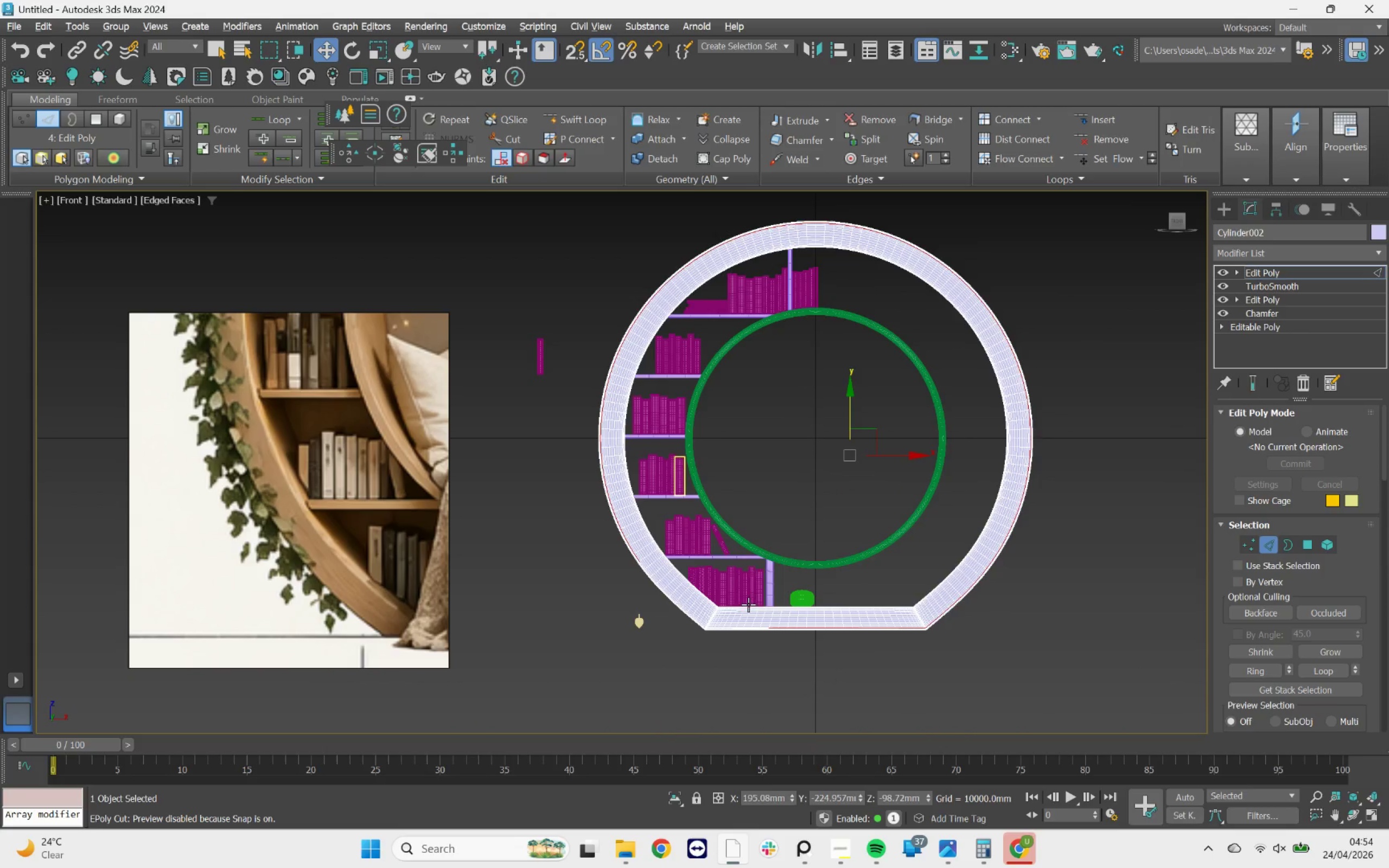 
left_click_drag(start_coordinate=[763, 552], to_coordinate=[960, 676])
 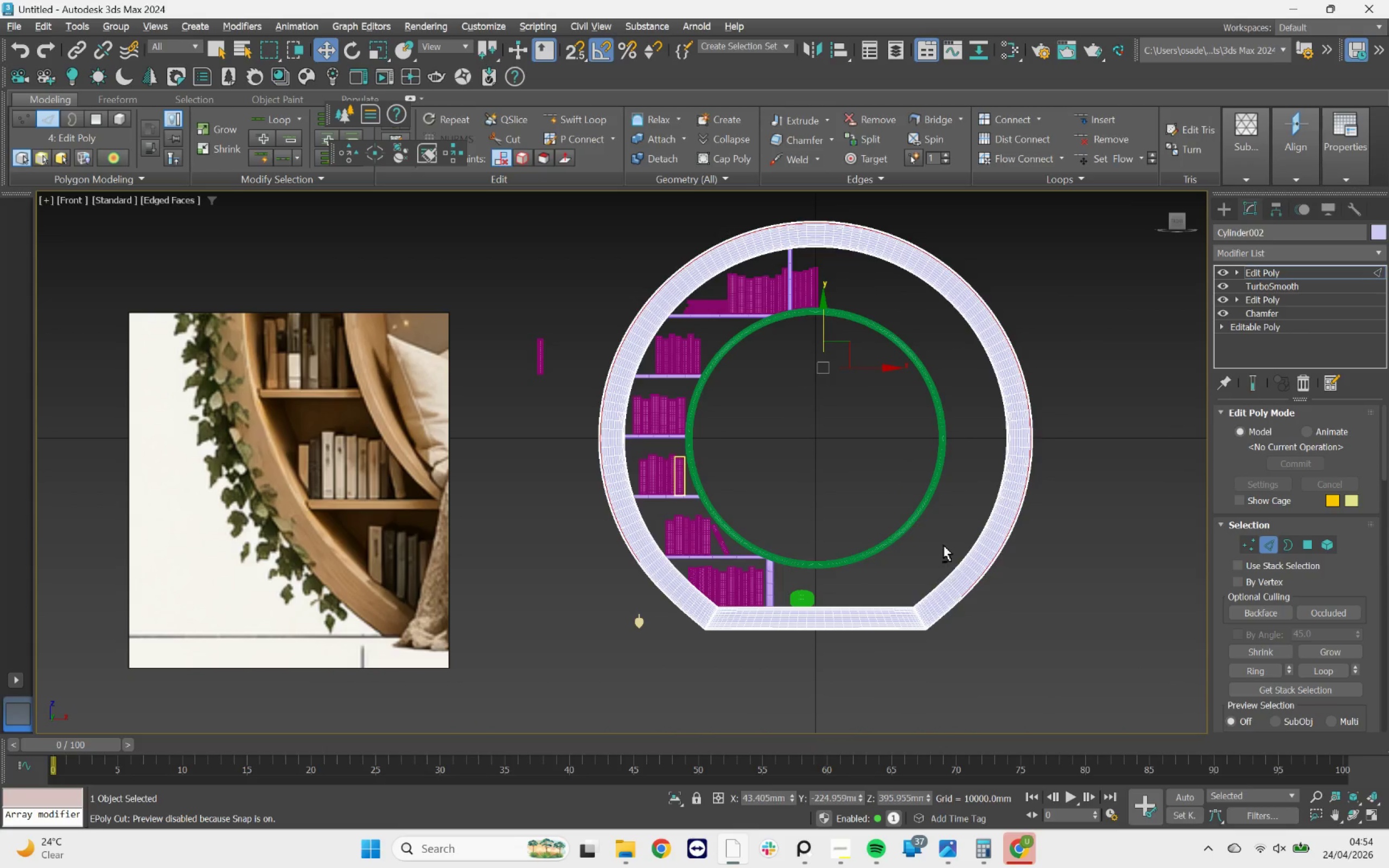 
left_click_drag(start_coordinate=[943, 538], to_coordinate=[1005, 611])
 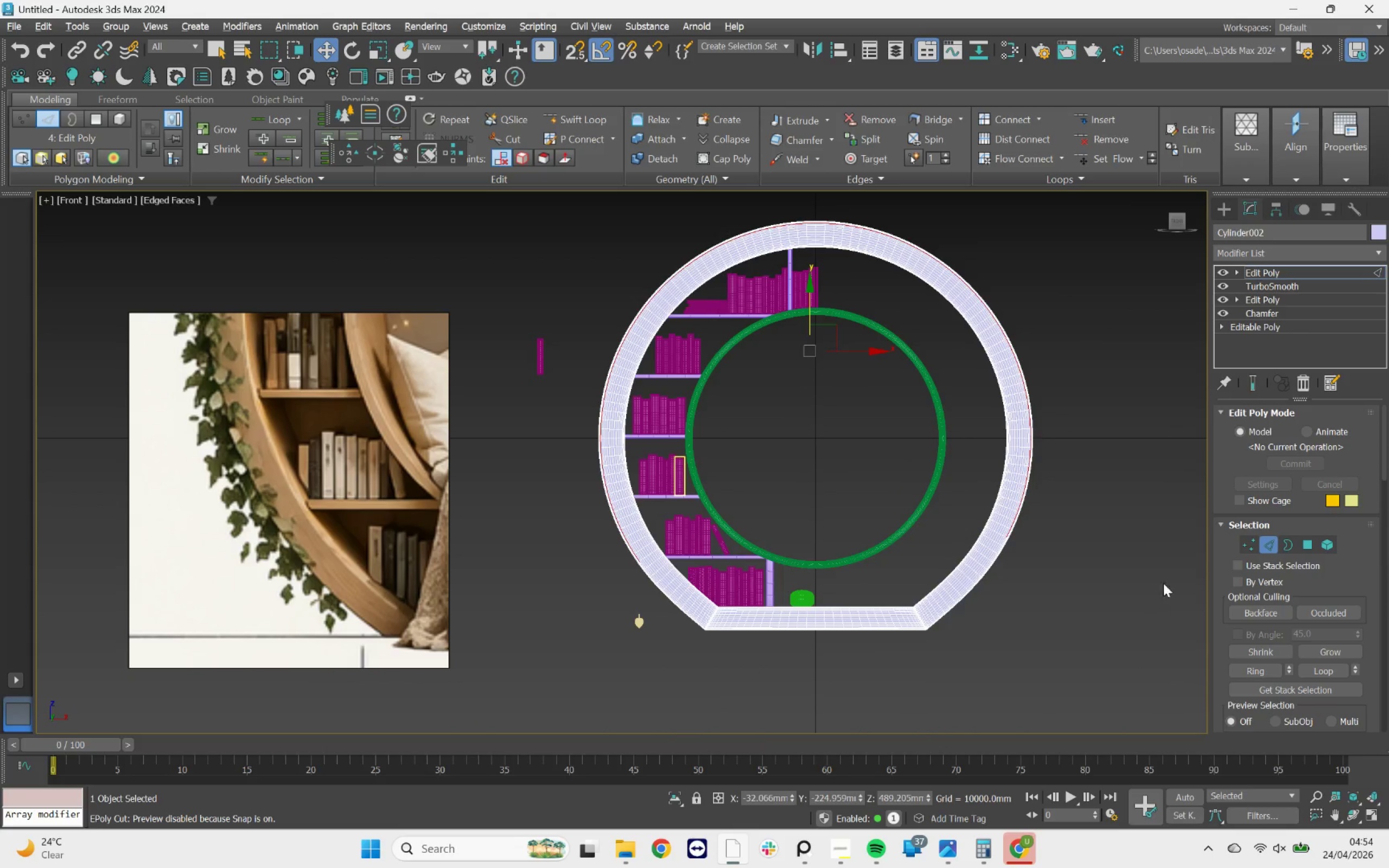 
scroll: coordinate [1326, 717], scroll_direction: down, amount: 14.0
 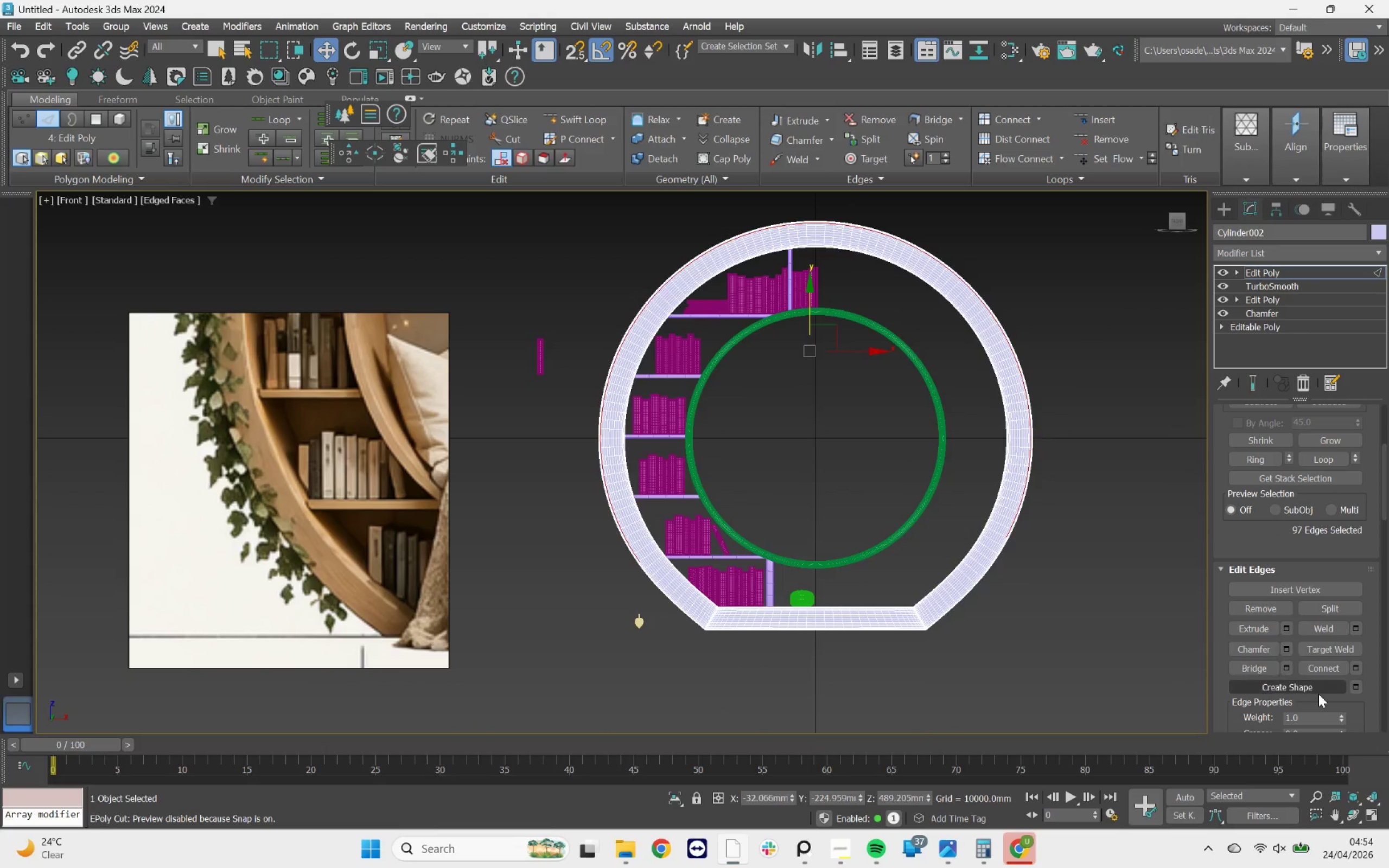 
left_click([1318, 691])
 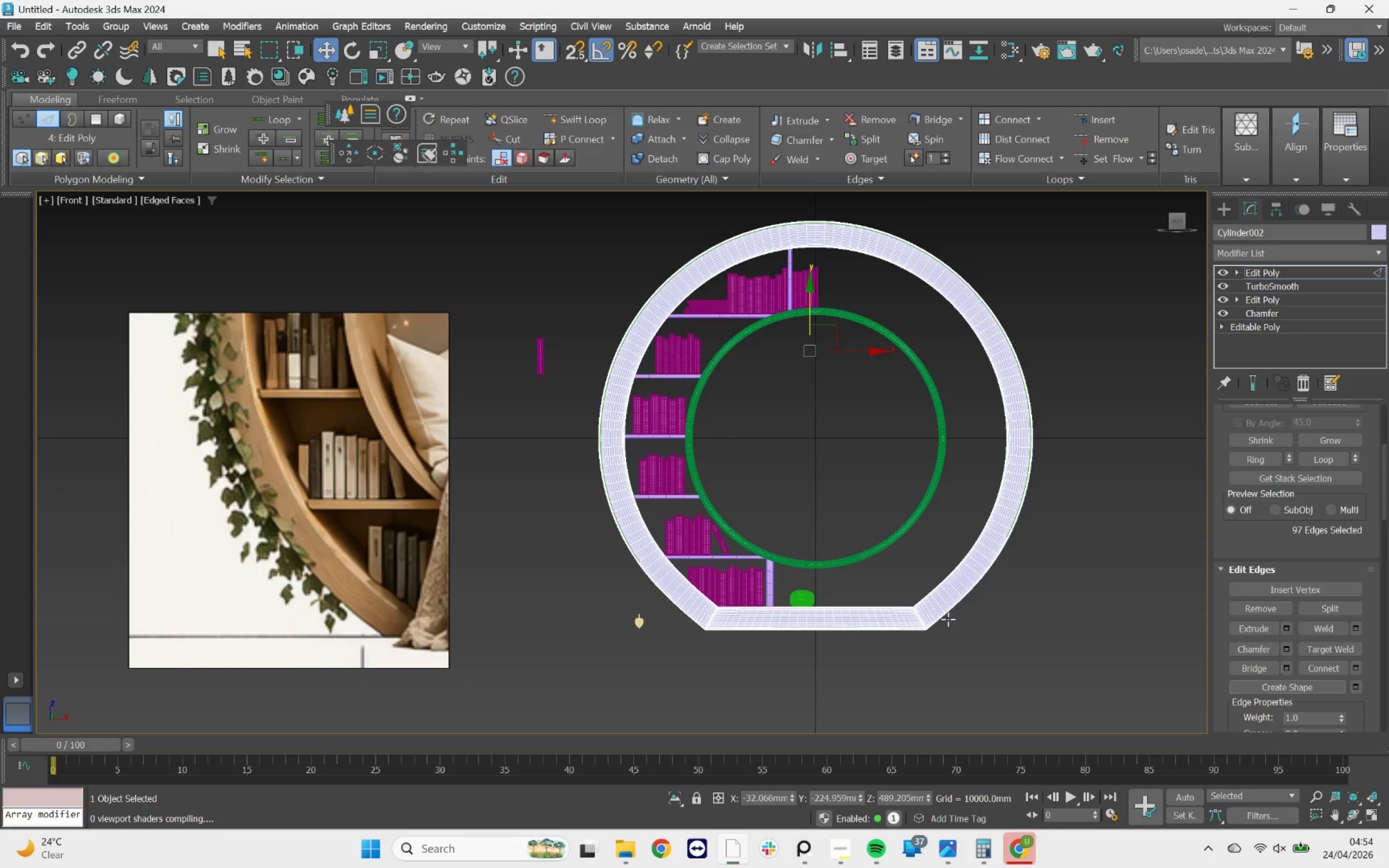 
hold_key(key=AltLeft, duration=0.94)
 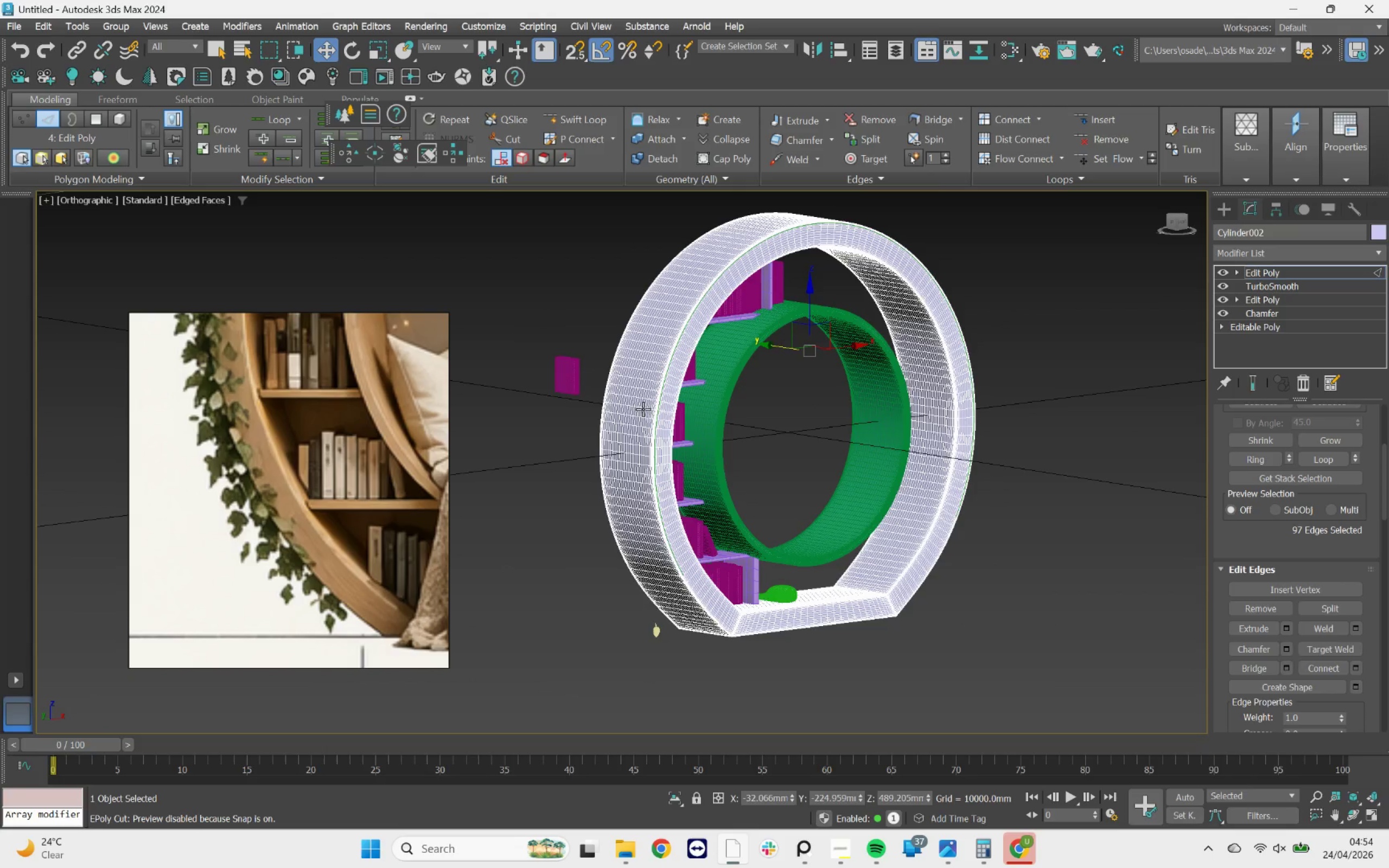 
scroll: coordinate [672, 387], scroll_direction: up, amount: 6.0
 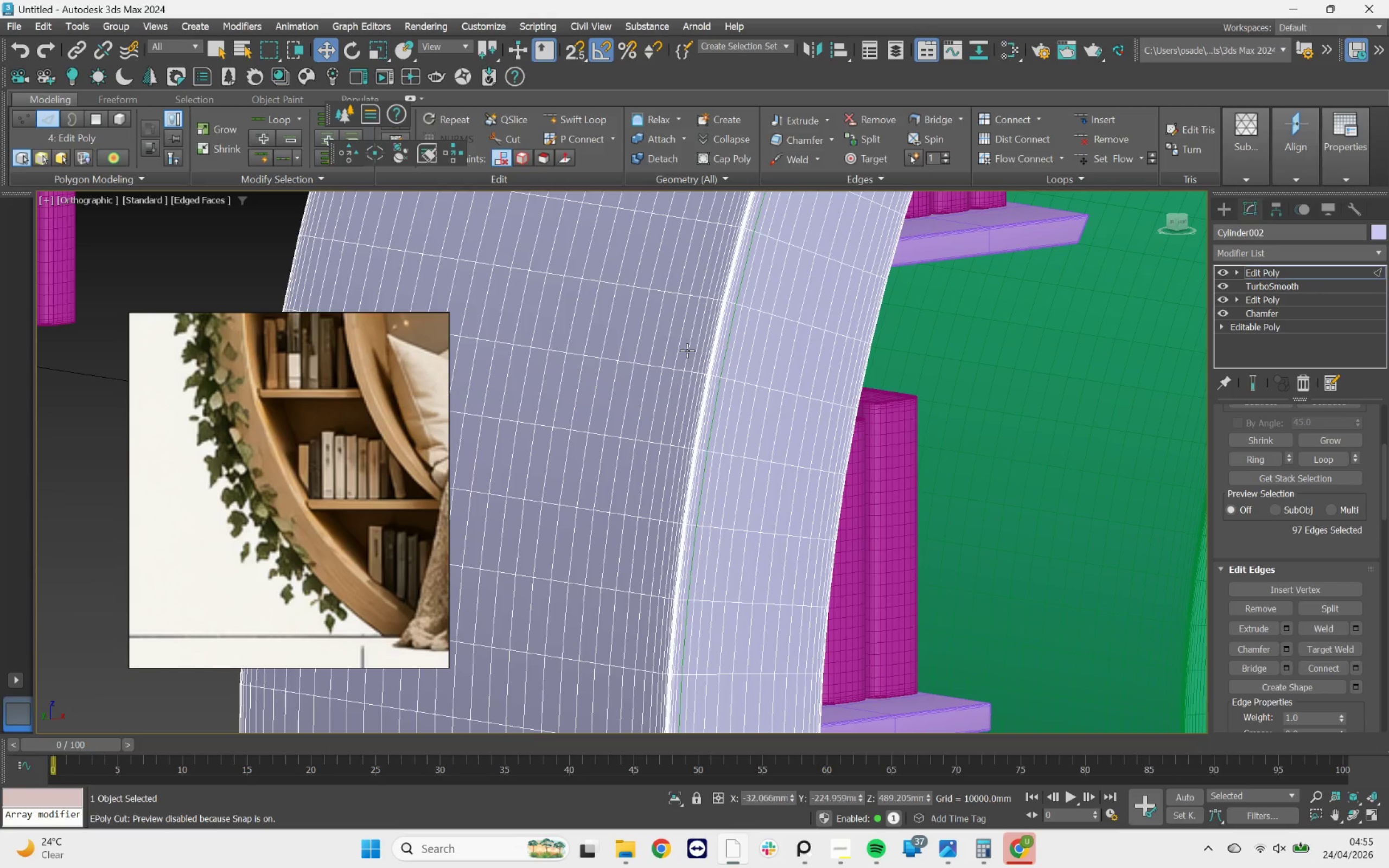 
double_click([687, 350])
 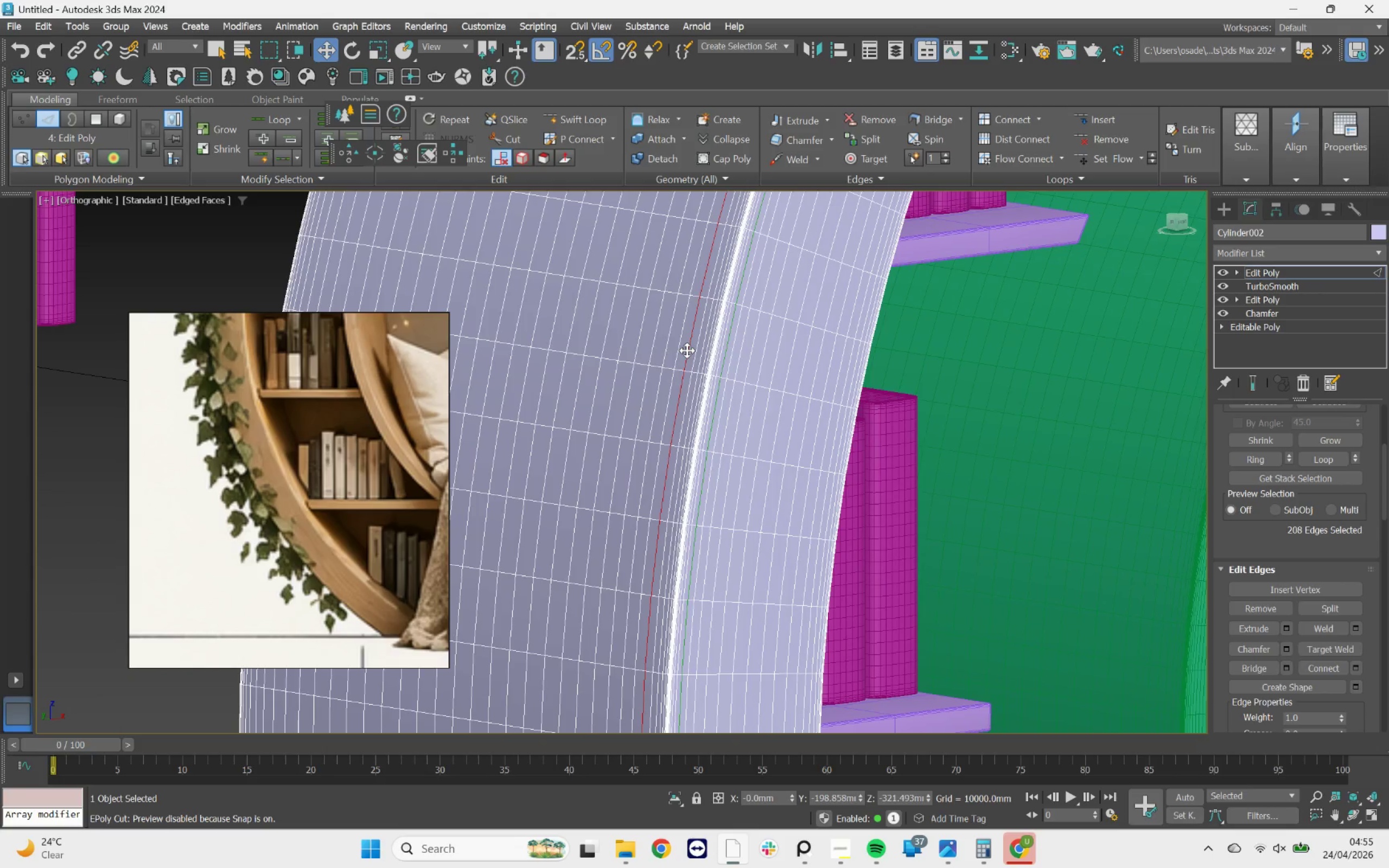 
scroll: coordinate [687, 350], scroll_direction: down, amount: 5.0
 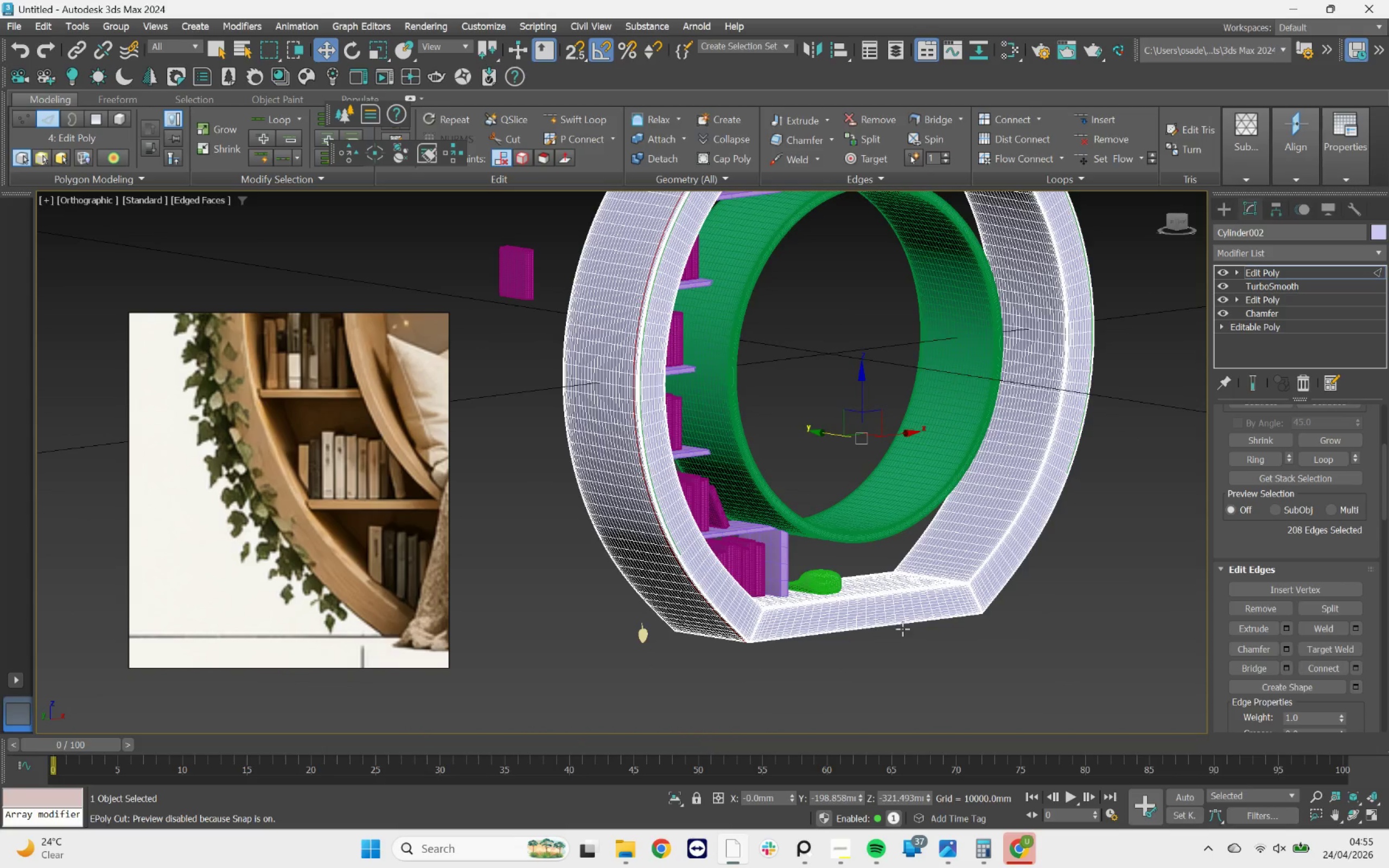 
hold_key(key=AltLeft, duration=2.18)
left_click_drag(start_coordinate=[1043, 674], to_coordinate=[671, 596])
 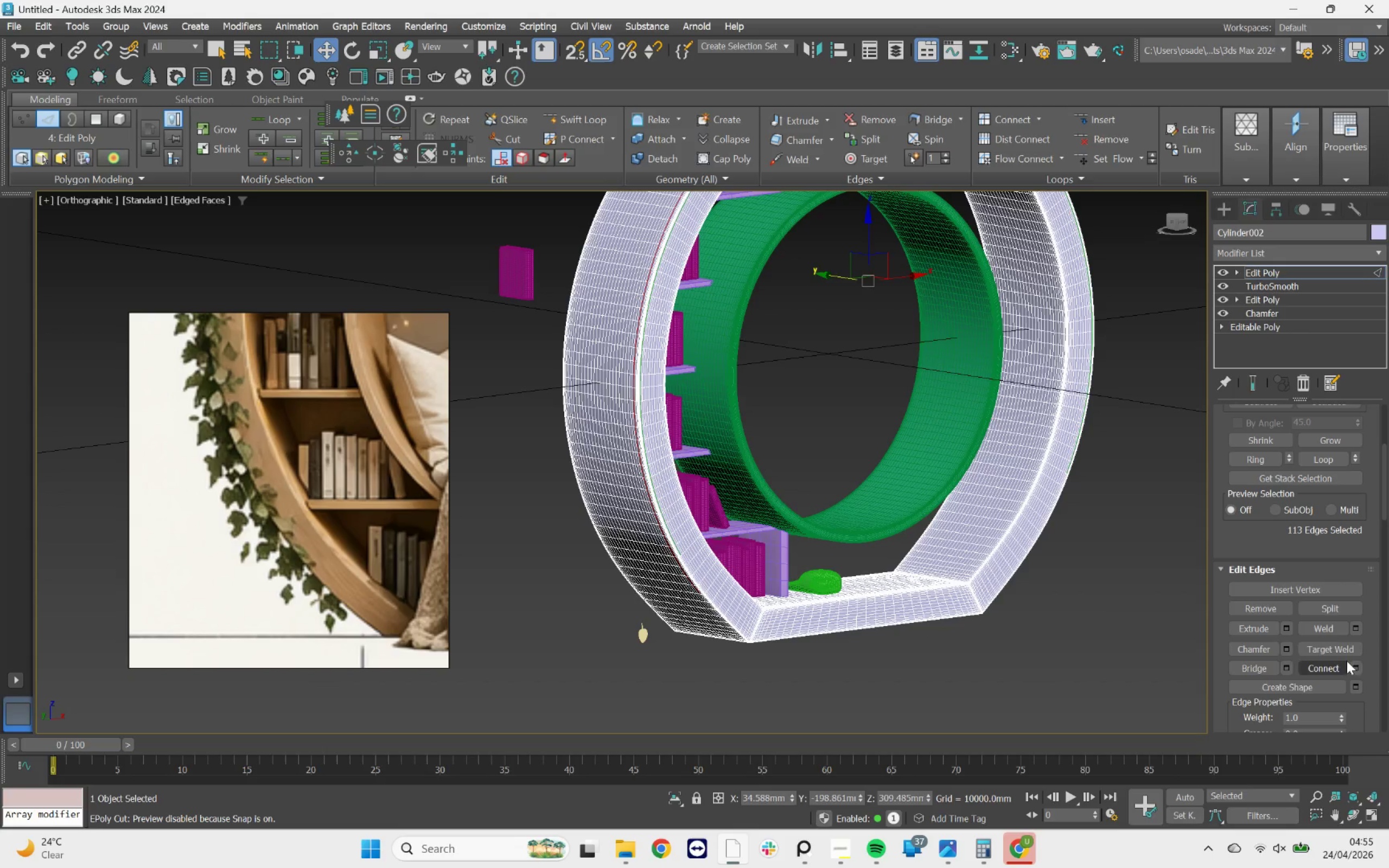 
left_click([1329, 681])
 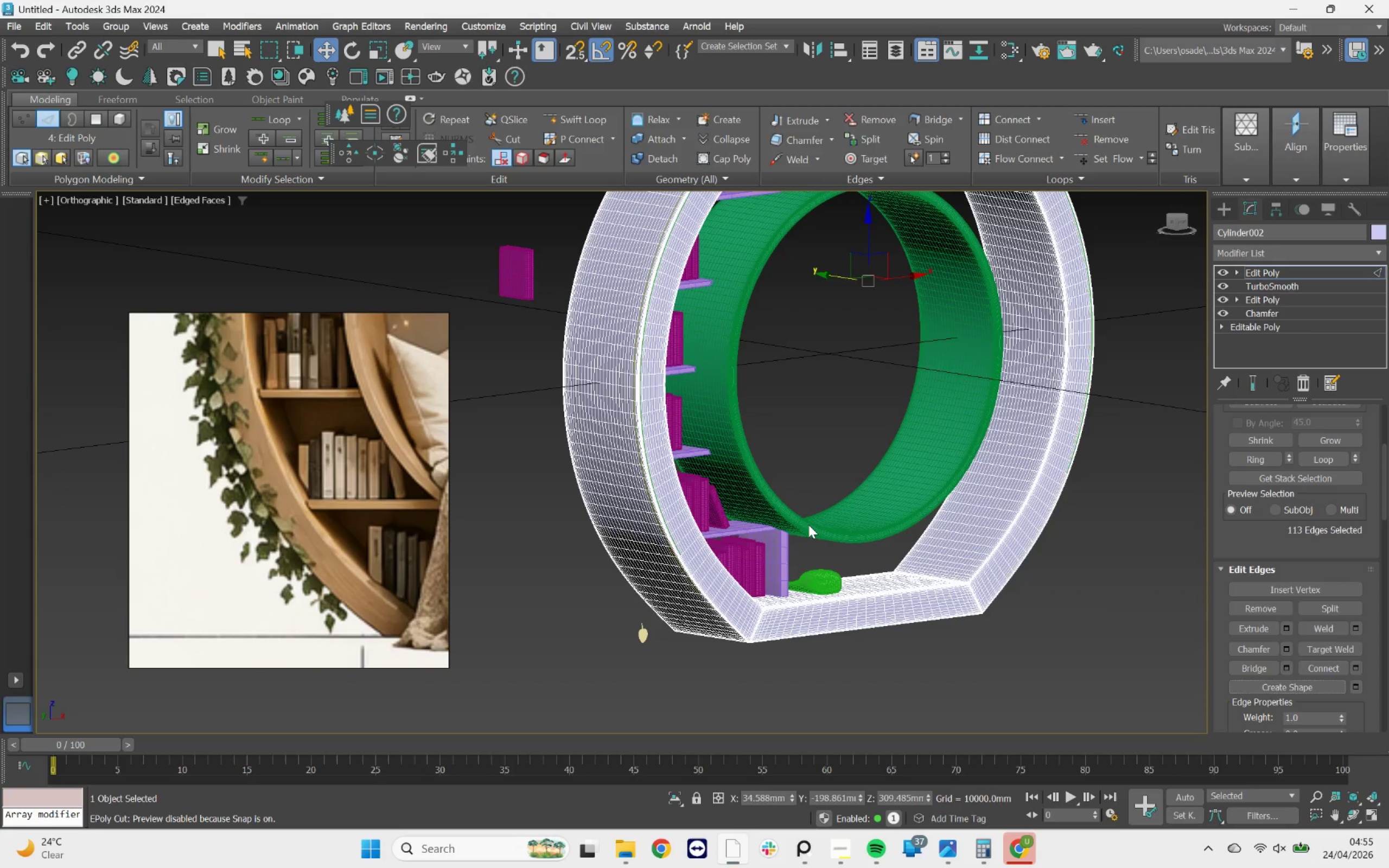 
hold_key(key=AltLeft, duration=0.57)
 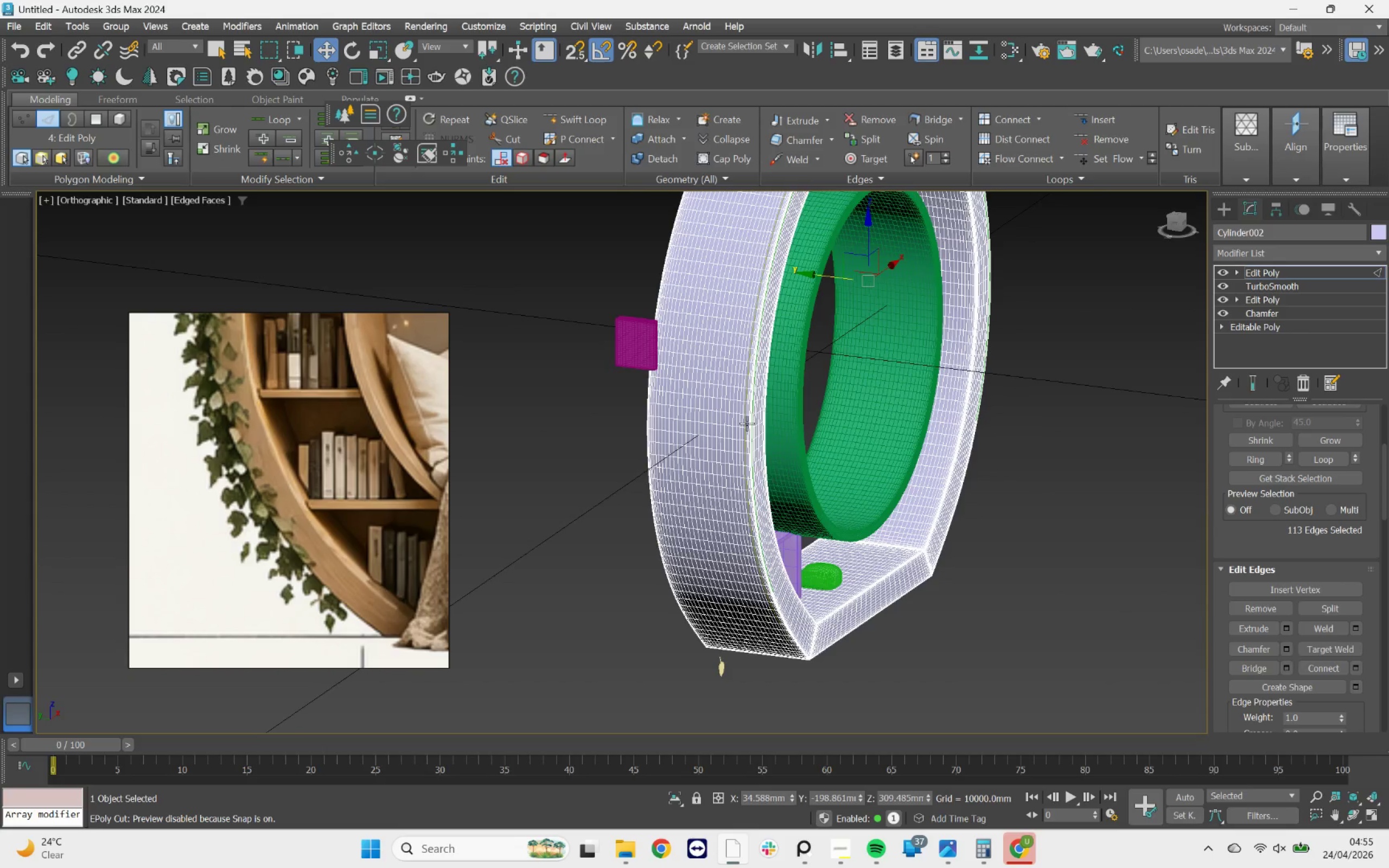 
scroll: coordinate [808, 388], scroll_direction: up, amount: 8.0
 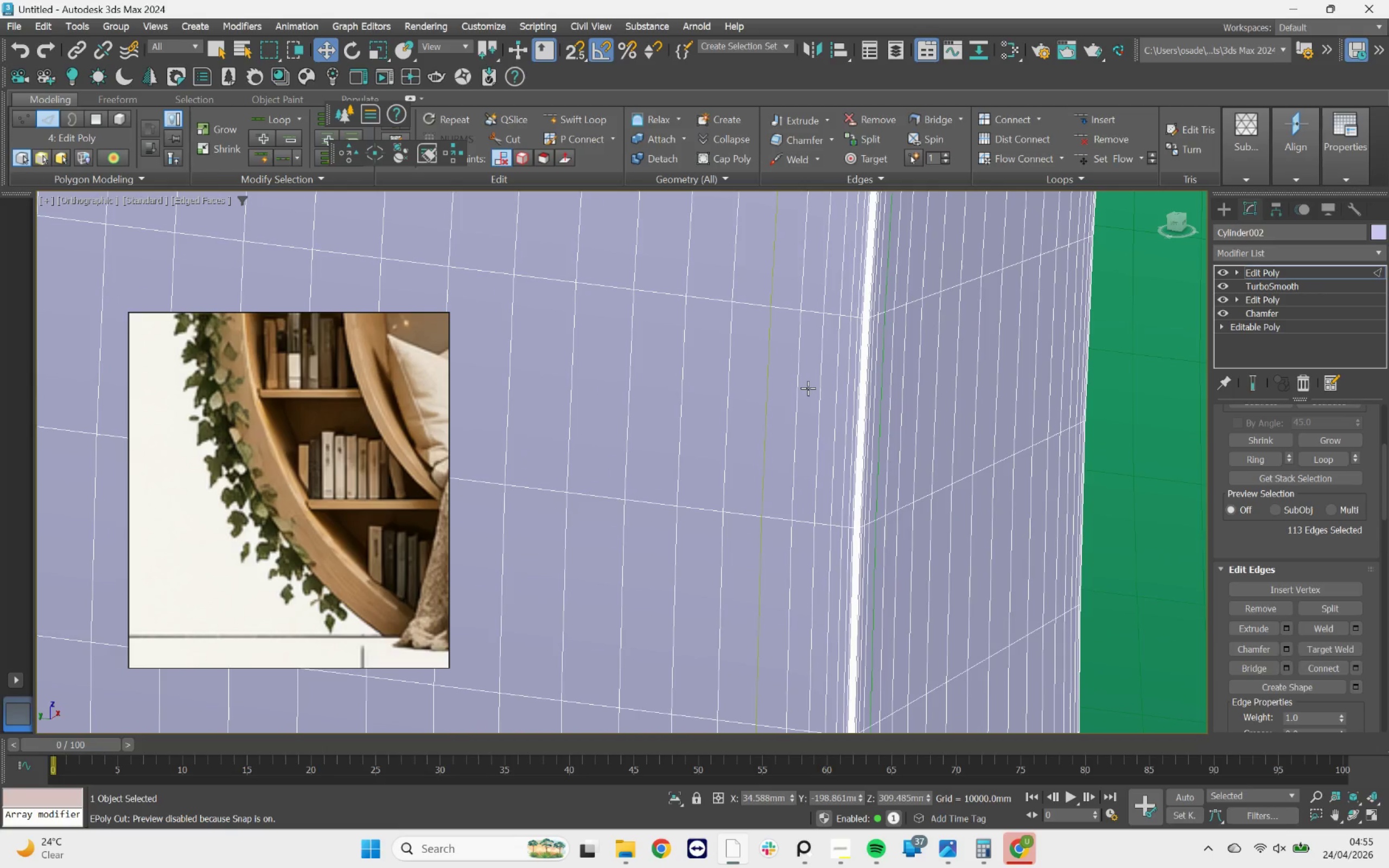 
scroll: coordinate [808, 388], scroll_direction: down, amount: 4.0
 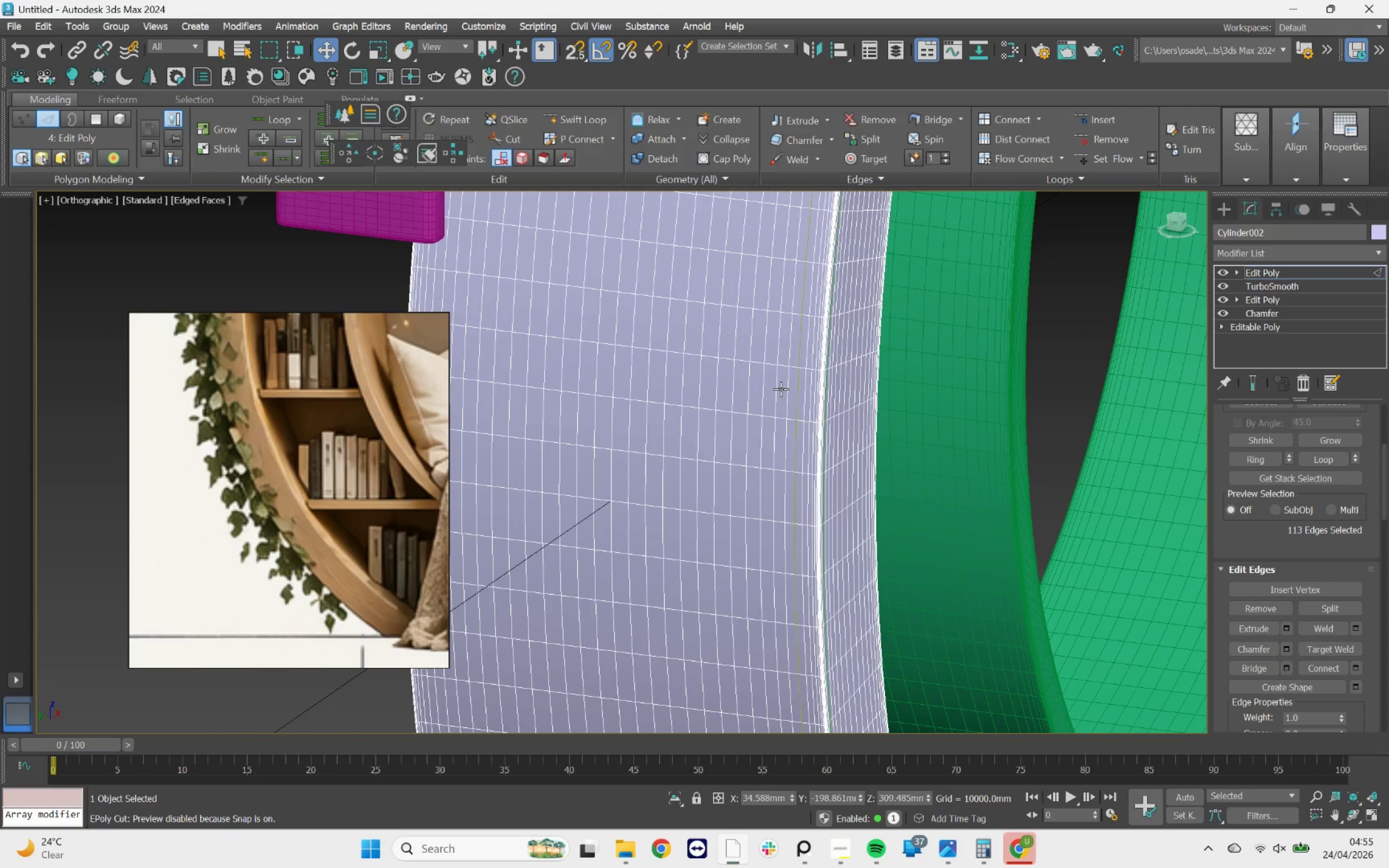 
key(Control+Z)
 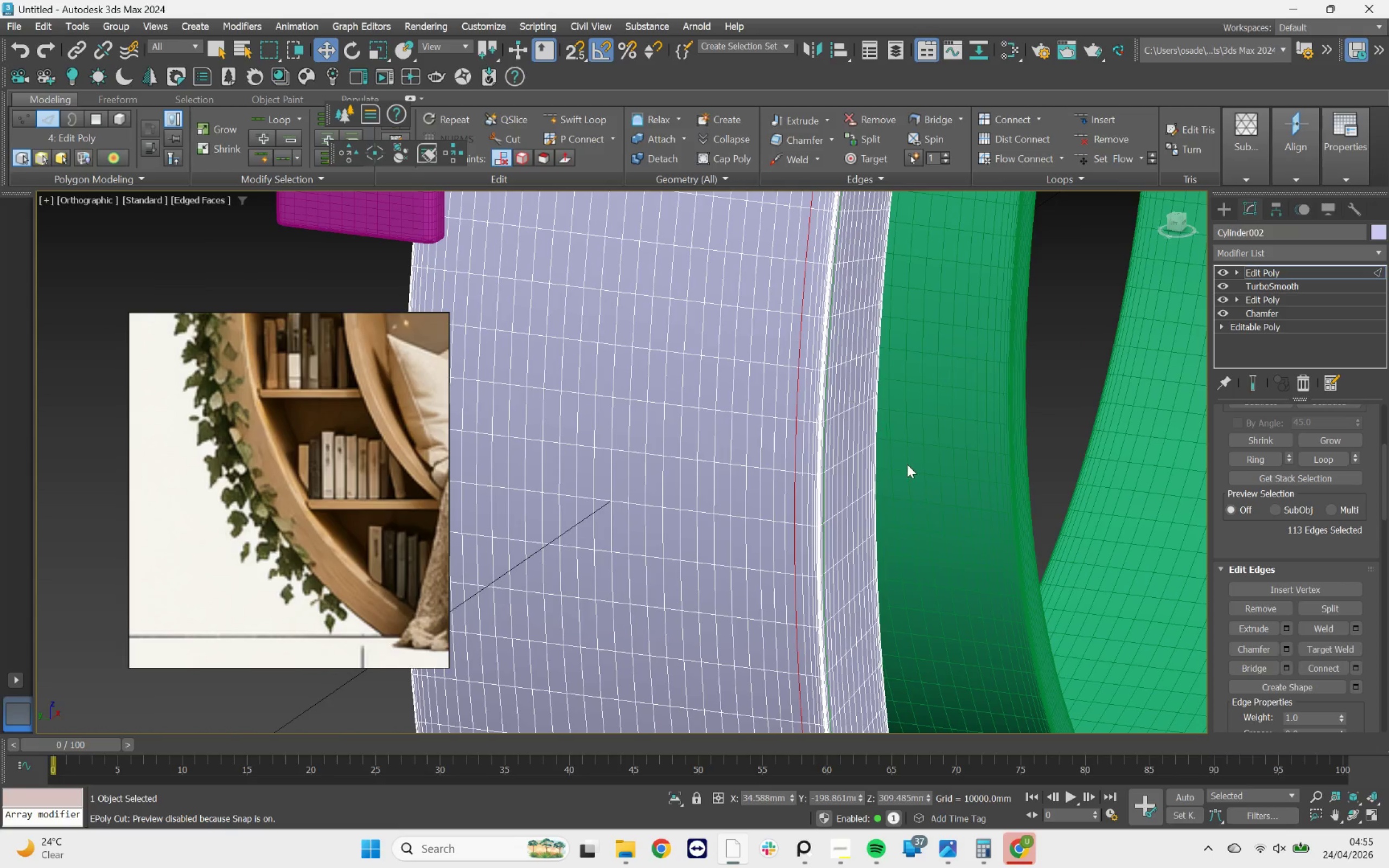 
scroll: coordinate [810, 488], scroll_direction: down, amount: 5.0
 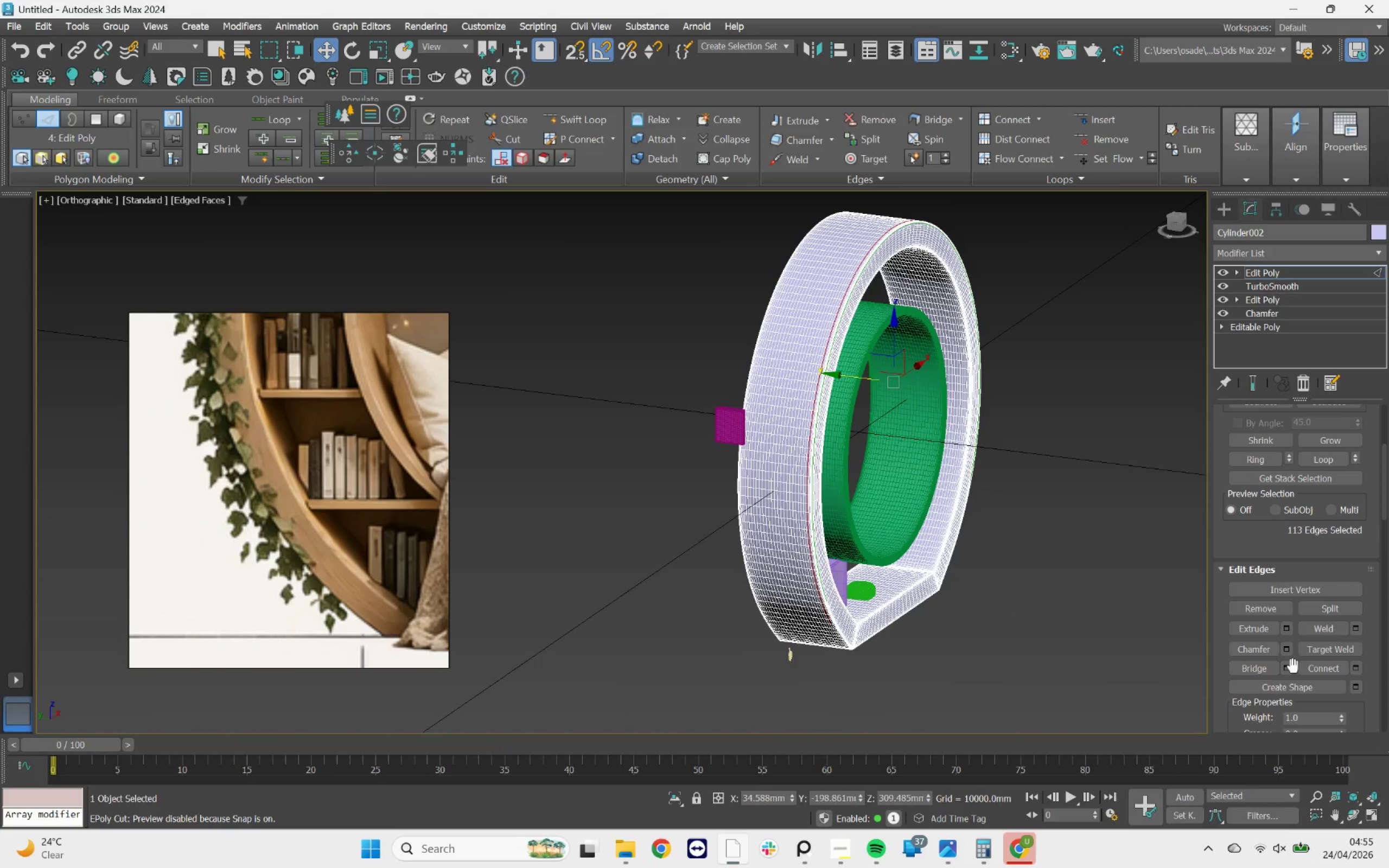 
left_click([1290, 689])
 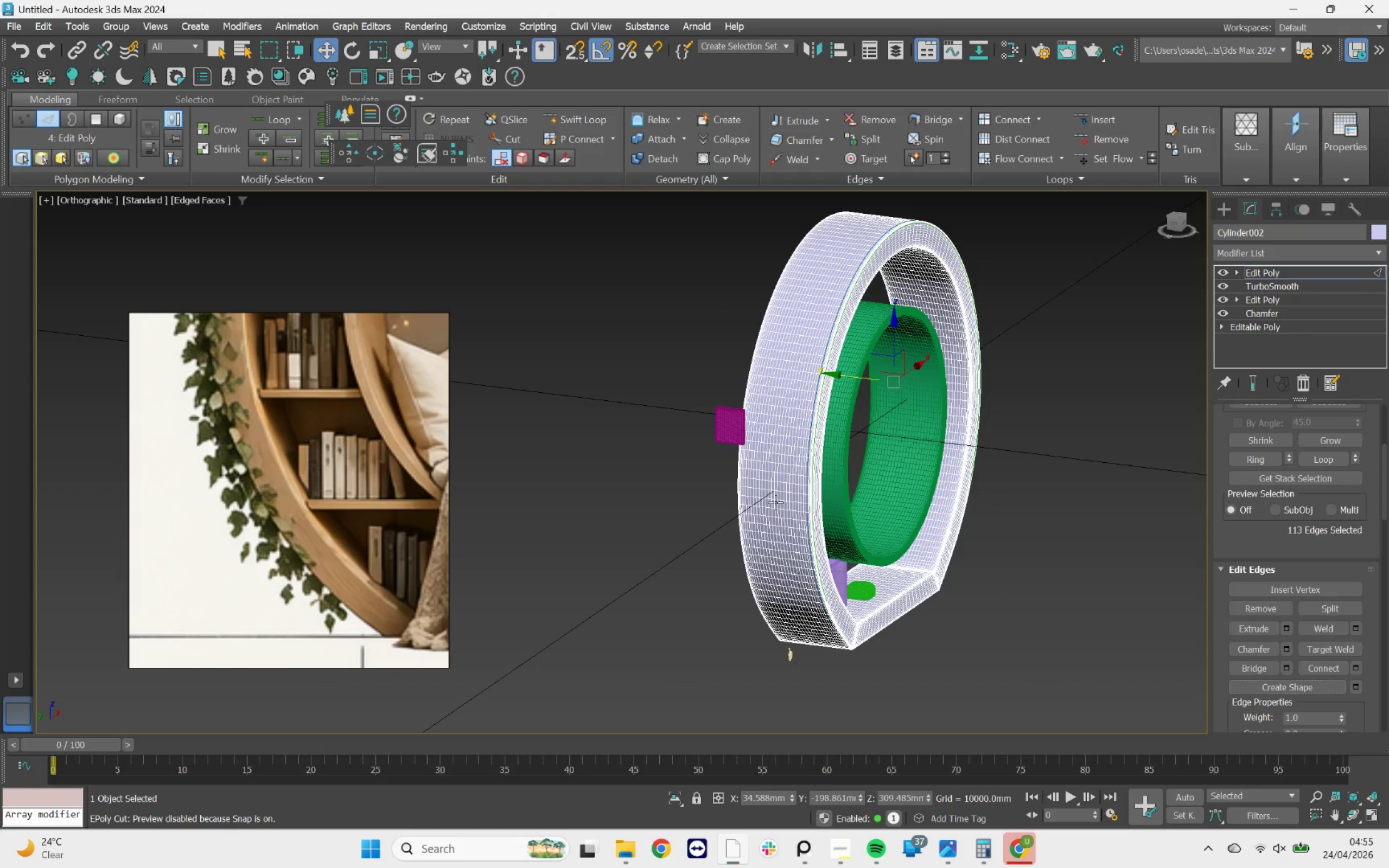 
scroll: coordinate [819, 468], scroll_direction: up, amount: 4.0
 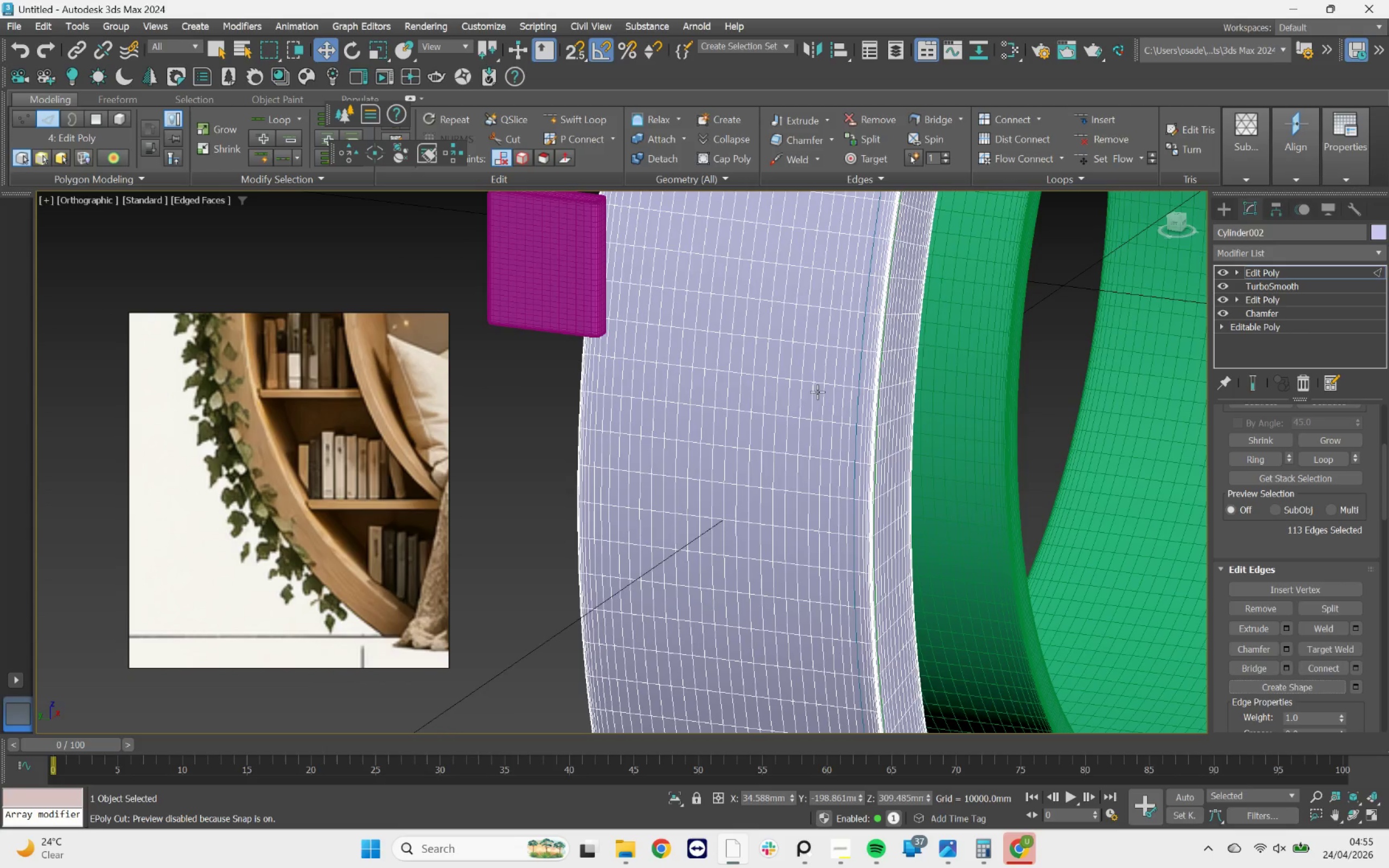 
double_click([812, 387])
 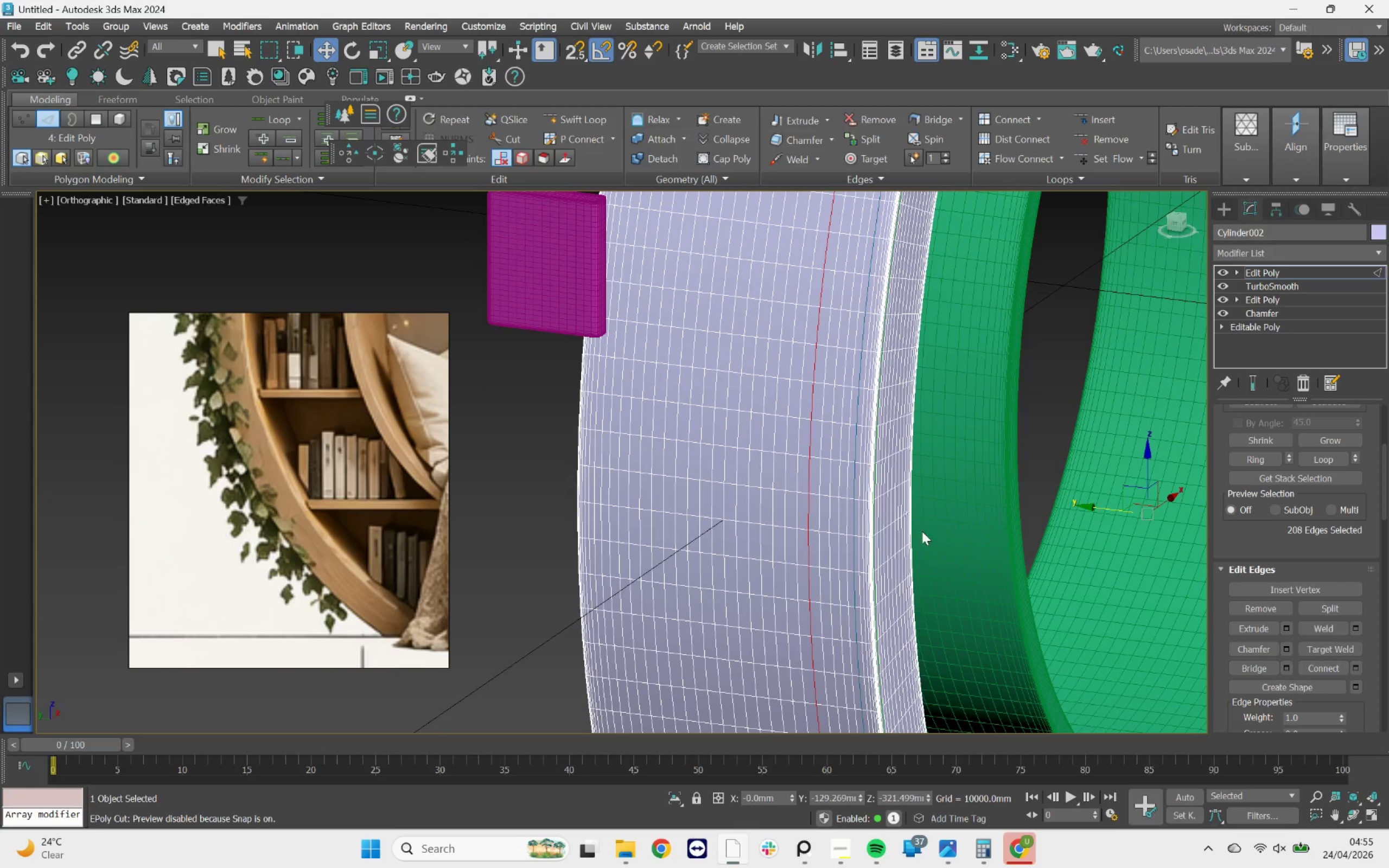 
scroll: coordinate [767, 452], scroll_direction: down, amount: 5.0
 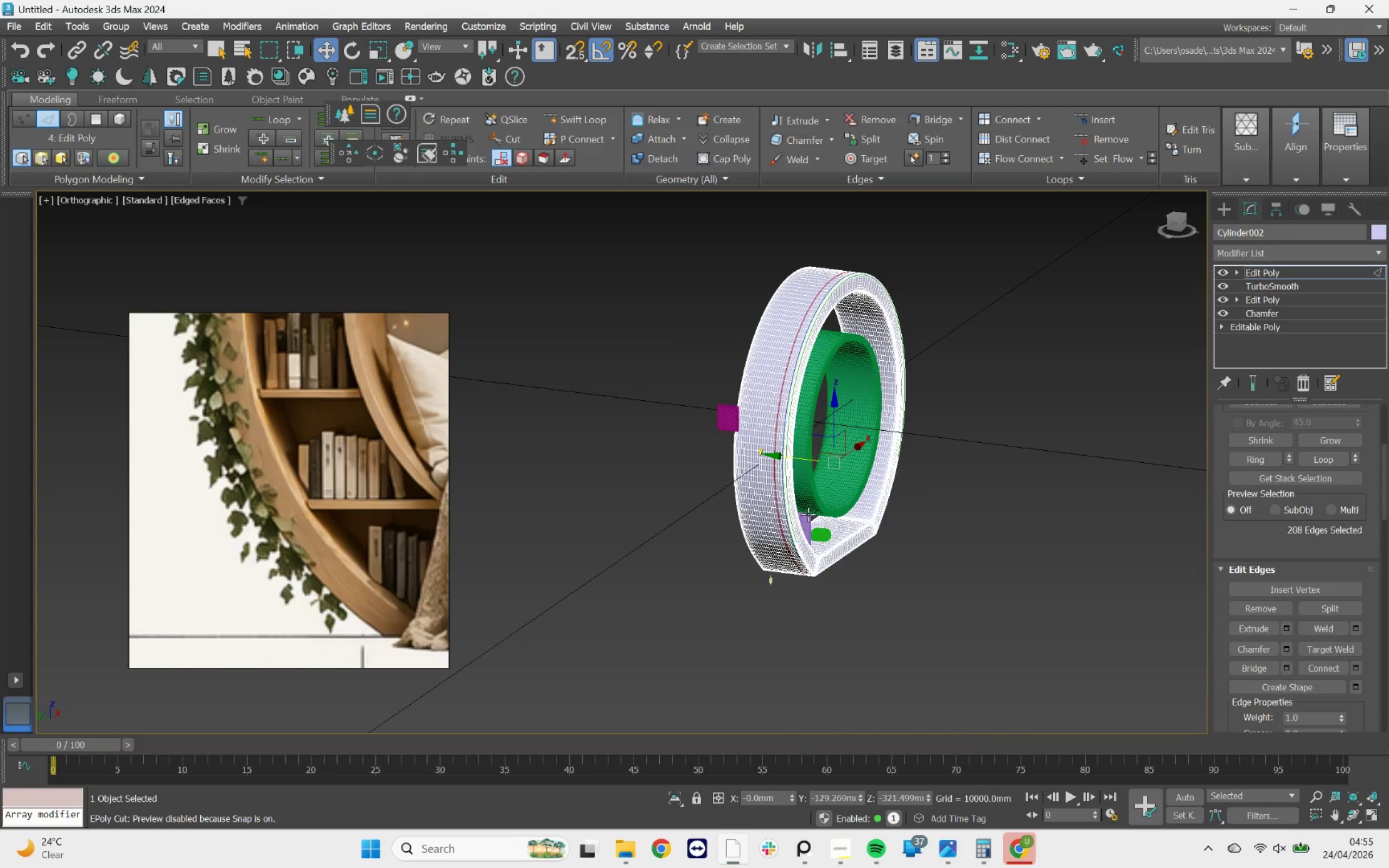 
hold_key(key=AltLeft, duration=0.64)
 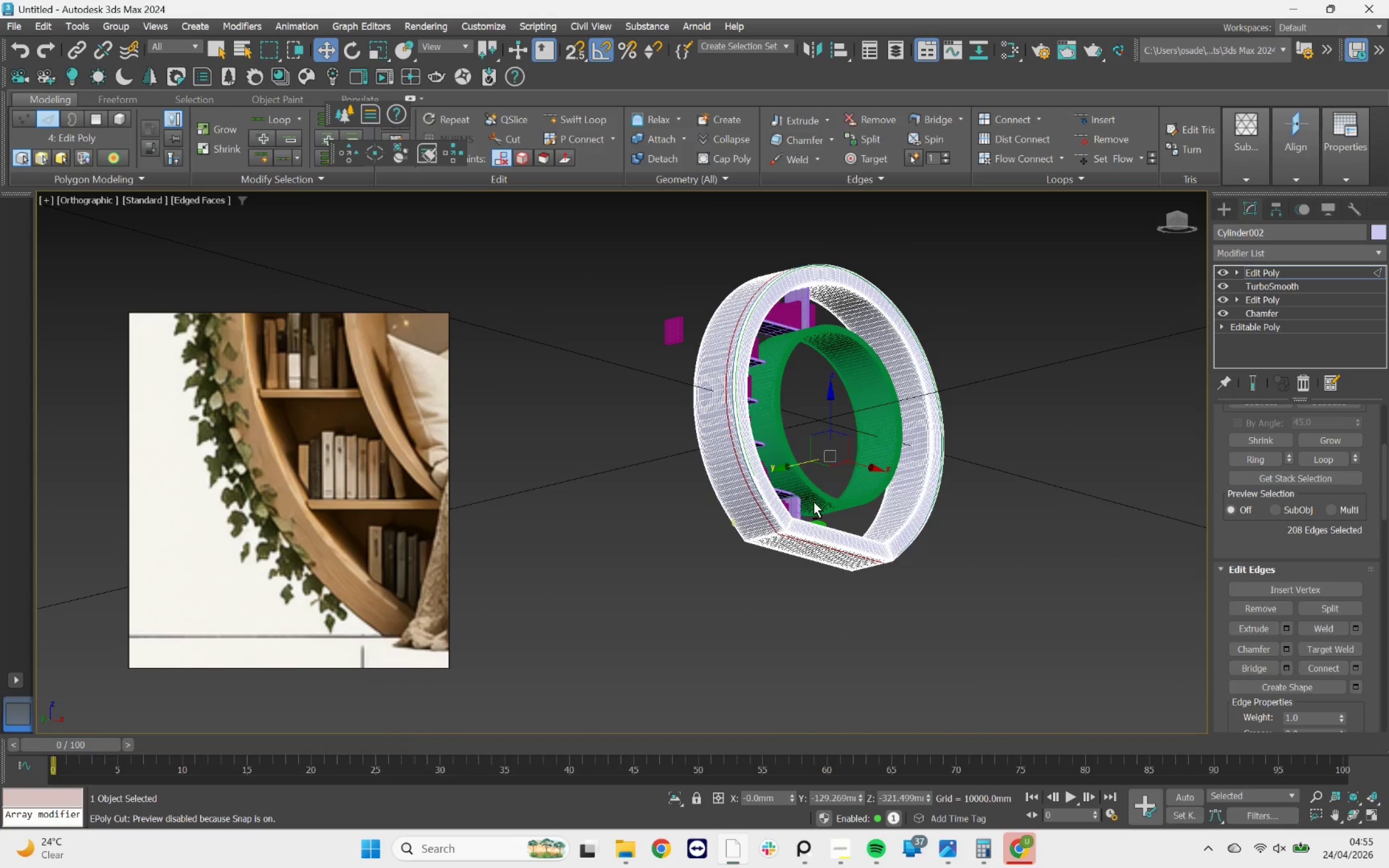 
hold_key(key=AltLeft, duration=3.92)
left_click_drag(start_coordinate=[794, 491], to_coordinate=[890, 624])
 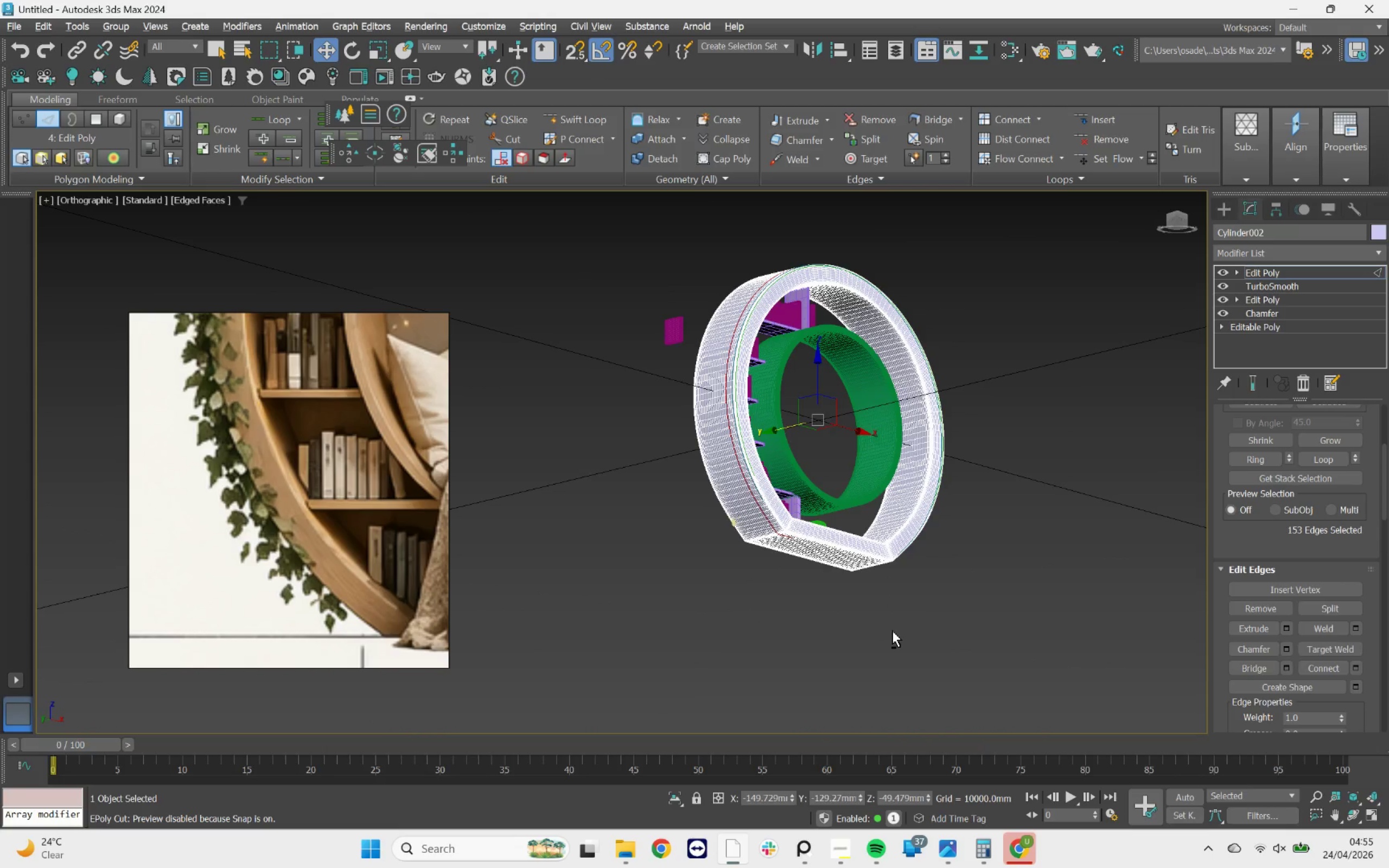 
left_click_drag(start_coordinate=[894, 631], to_coordinate=[765, 520])
 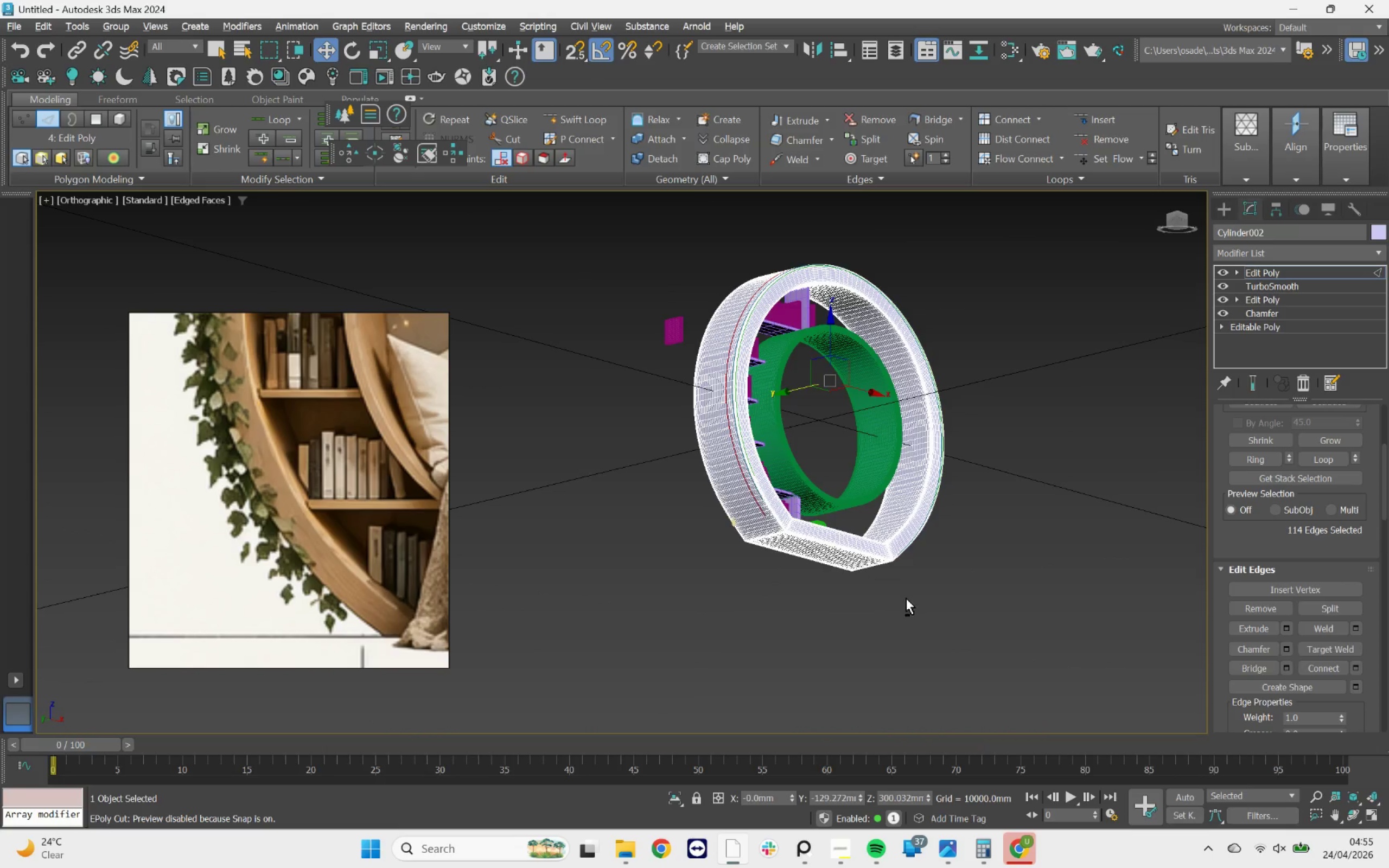 
left_click_drag(start_coordinate=[906, 597], to_coordinate=[865, 553])
 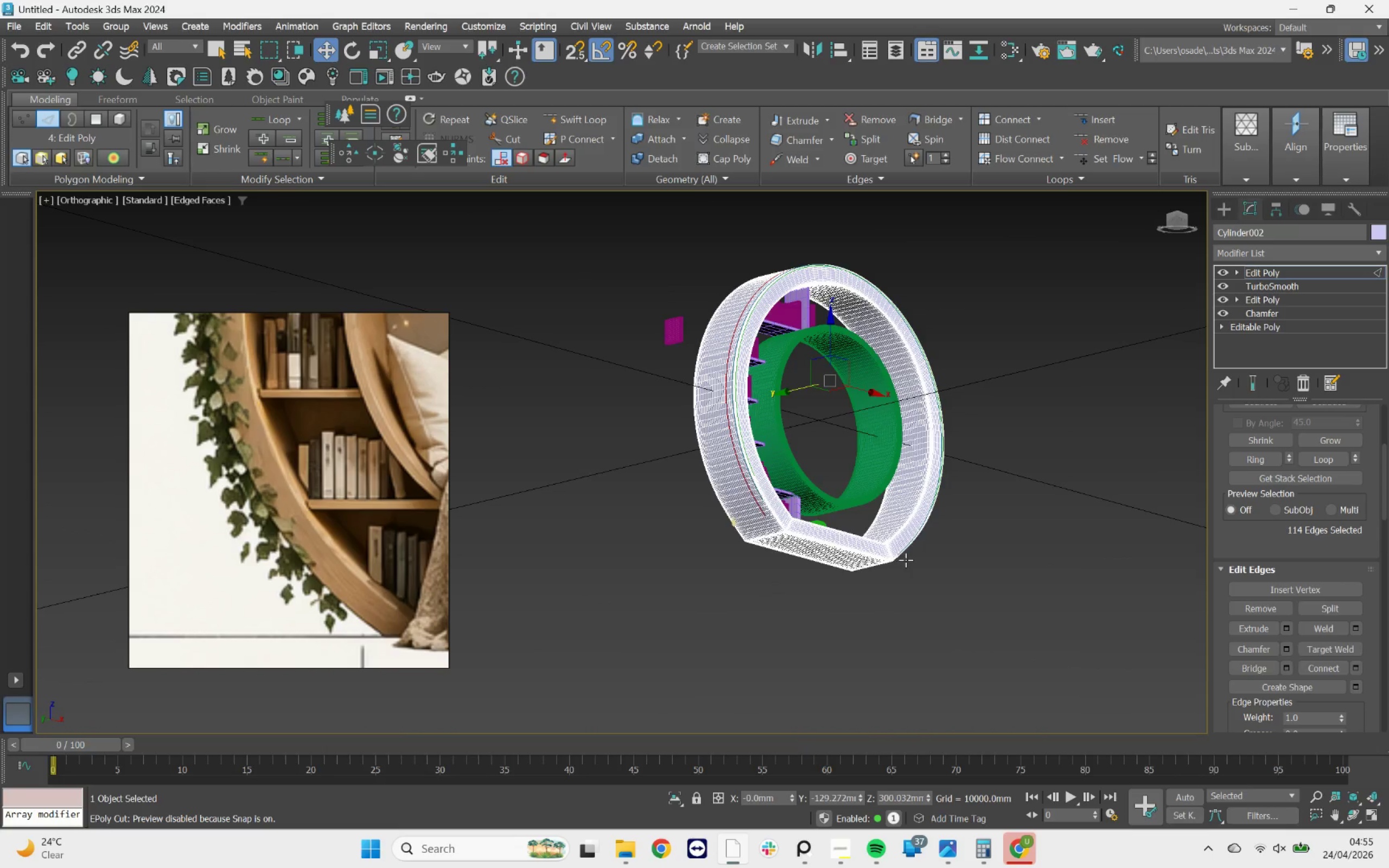 
hold_key(key=AltLeft, duration=1.5)
 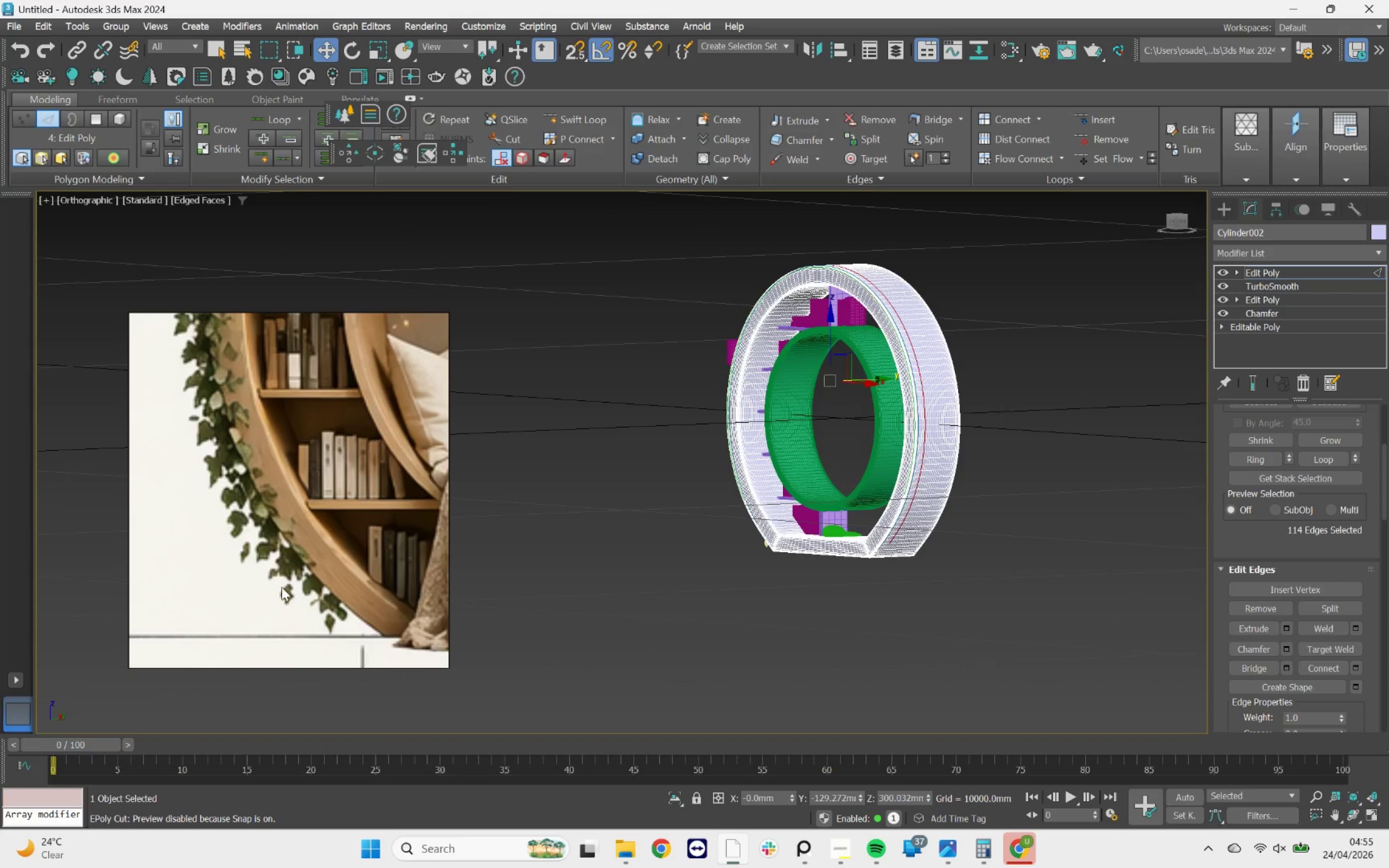 
scroll: coordinate [301, 541], scroll_direction: down, amount: 6.0
 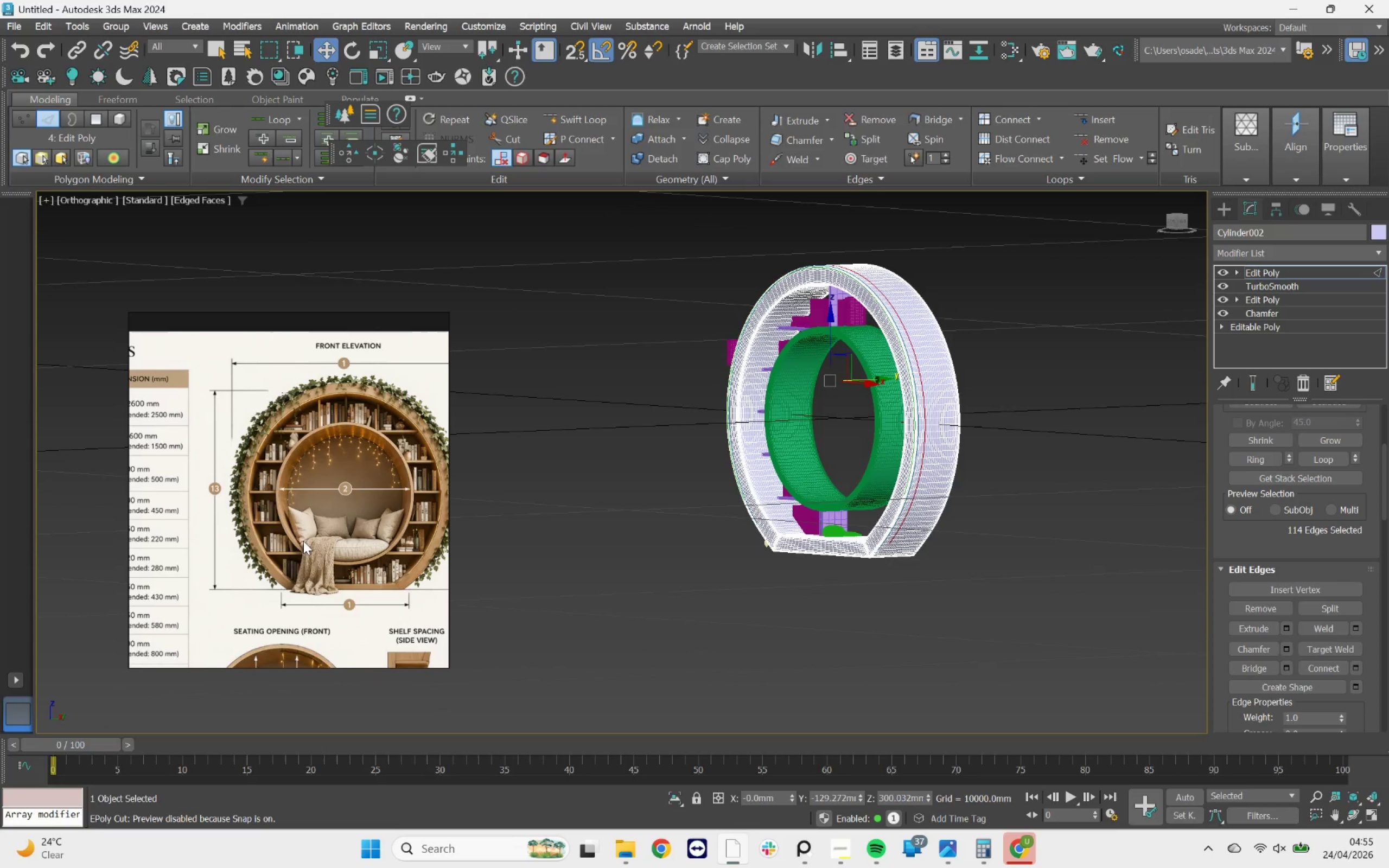 
hold_key(key=AltLeft, duration=1.06)
 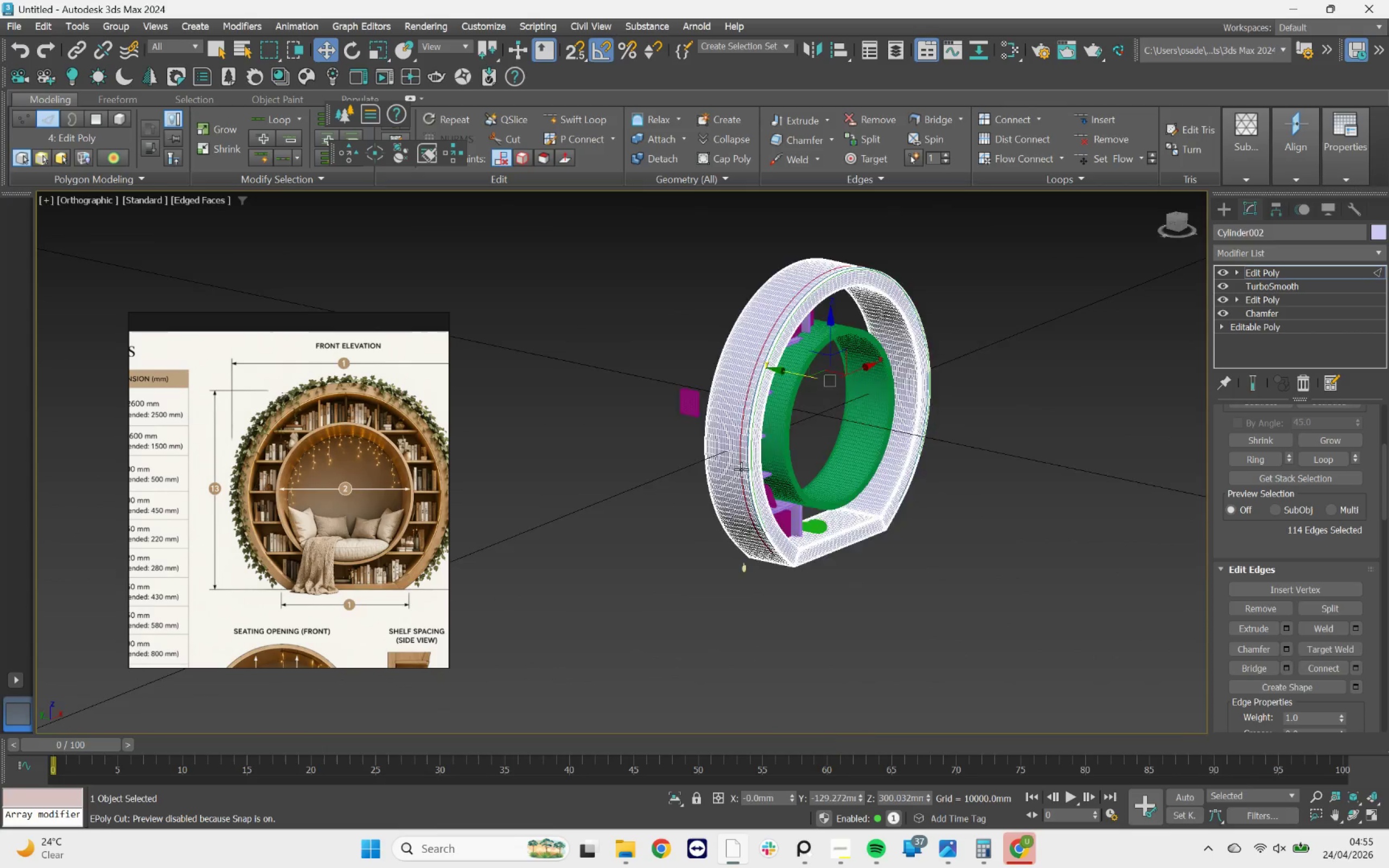 
scroll: coordinate [738, 469], scroll_direction: up, amount: 3.0
 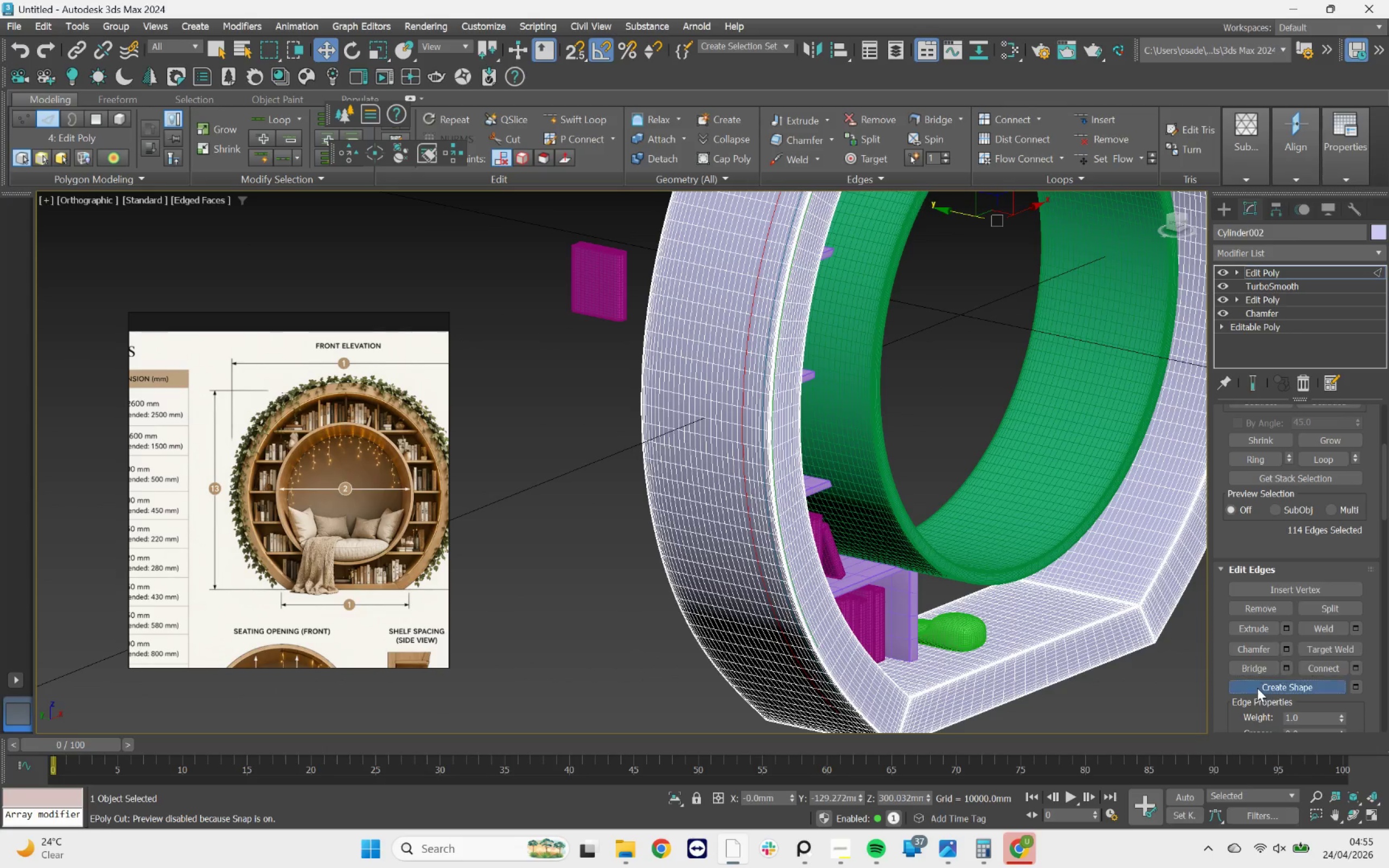 
hold_key(key=AltLeft, duration=0.51)
 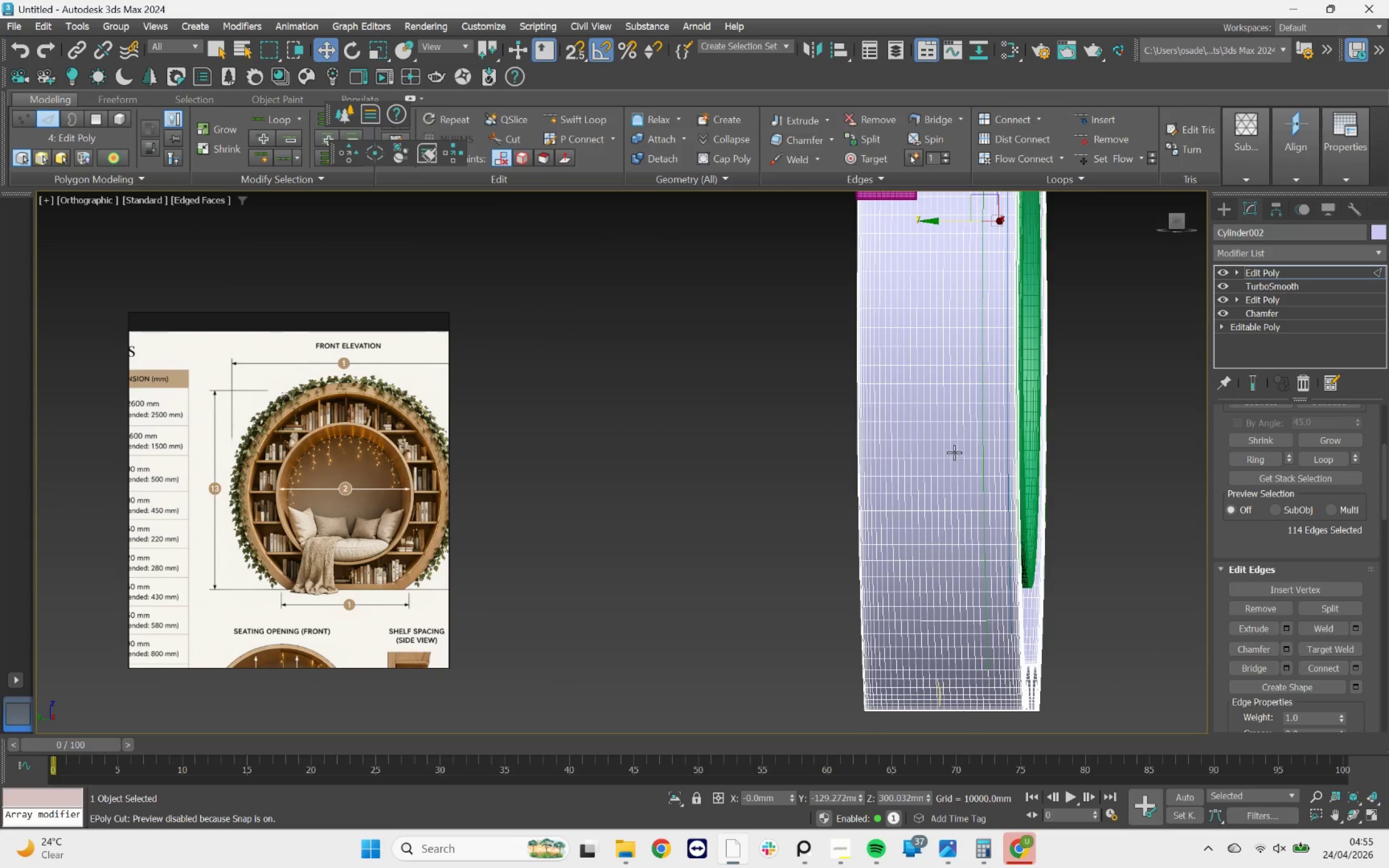 
double_click([952, 451])
 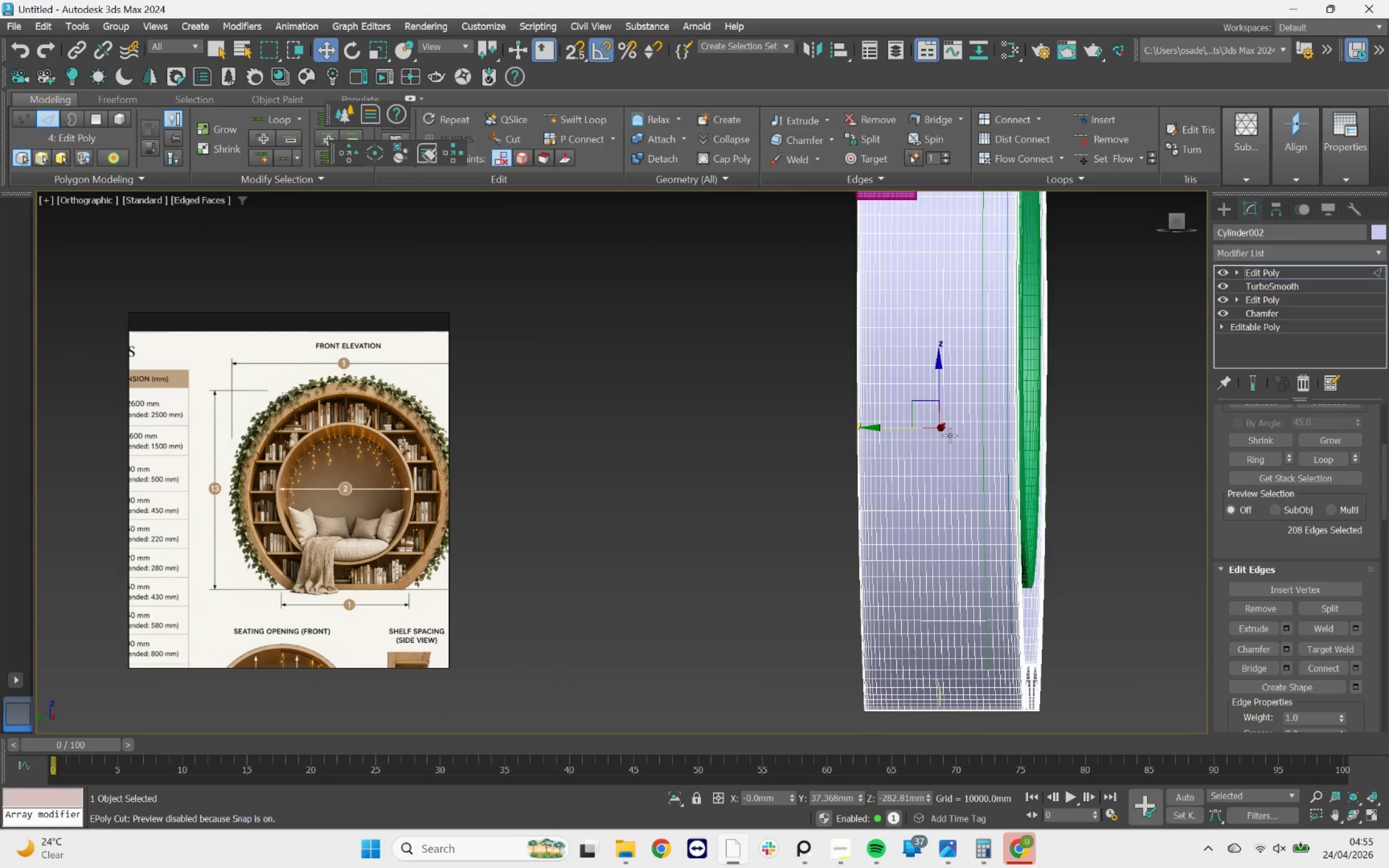 
double_click([950, 435])
 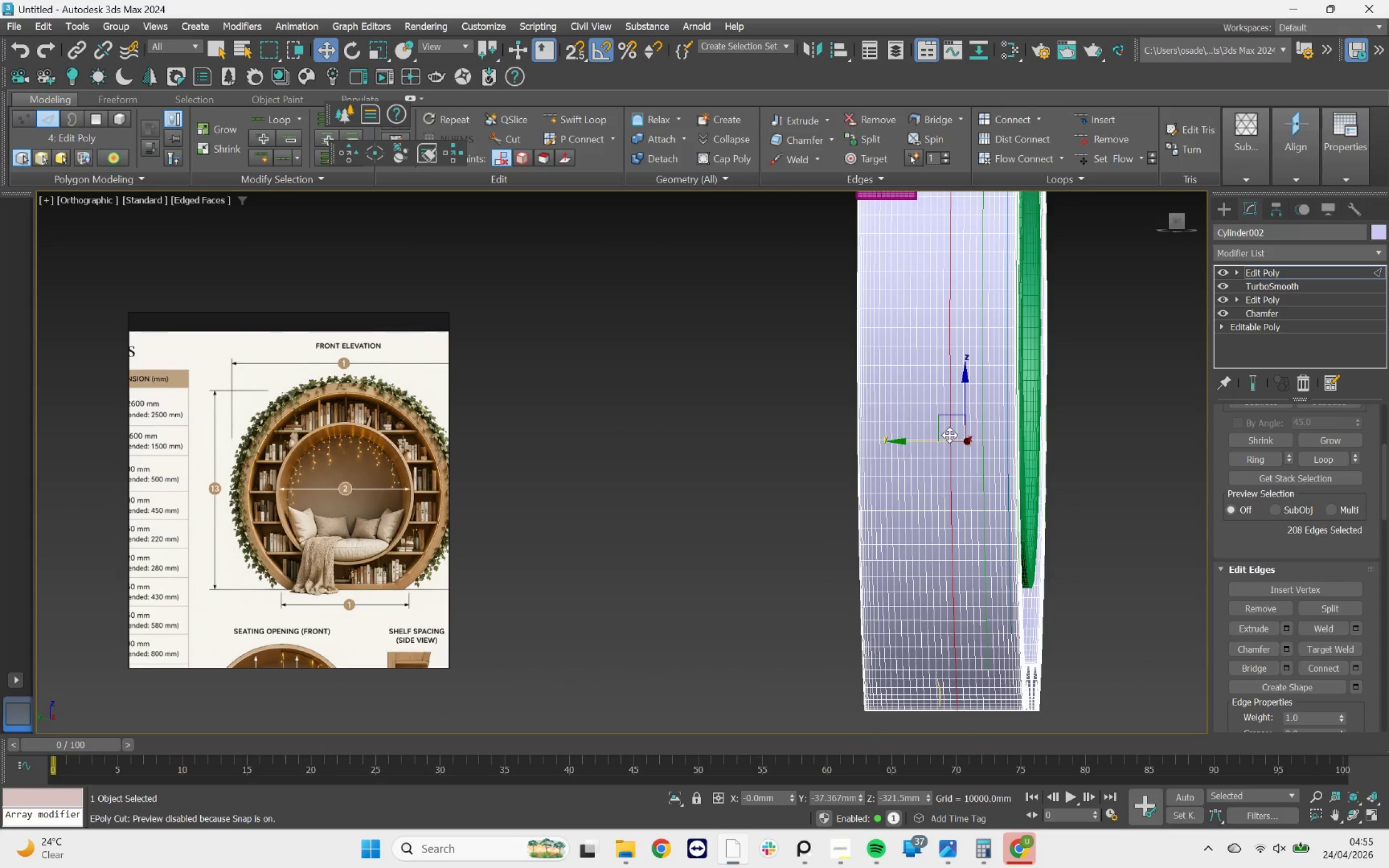 
hold_key(key=AltLeft, duration=0.5)
 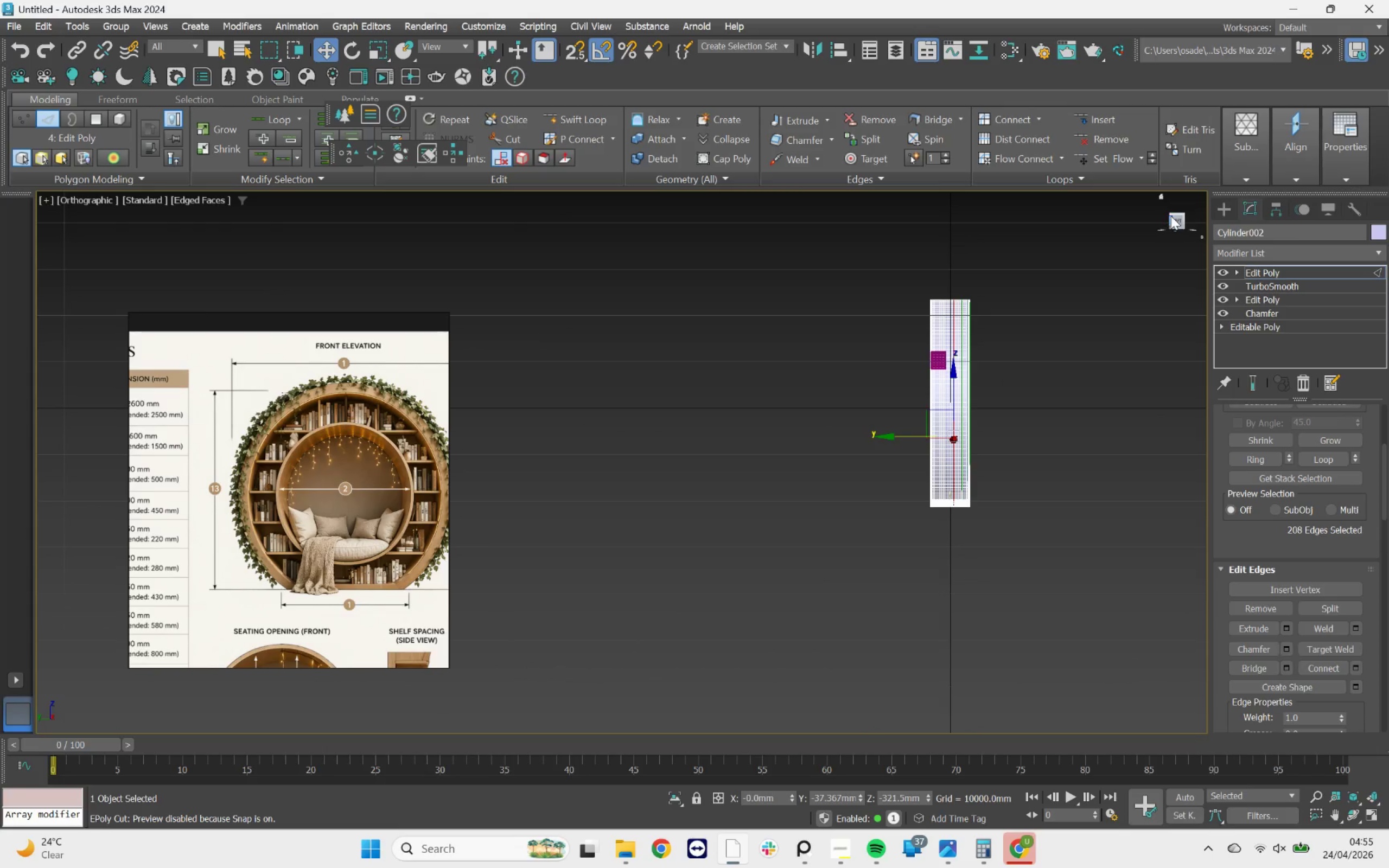 
scroll: coordinate [950, 435], scroll_direction: down, amount: 4.0
 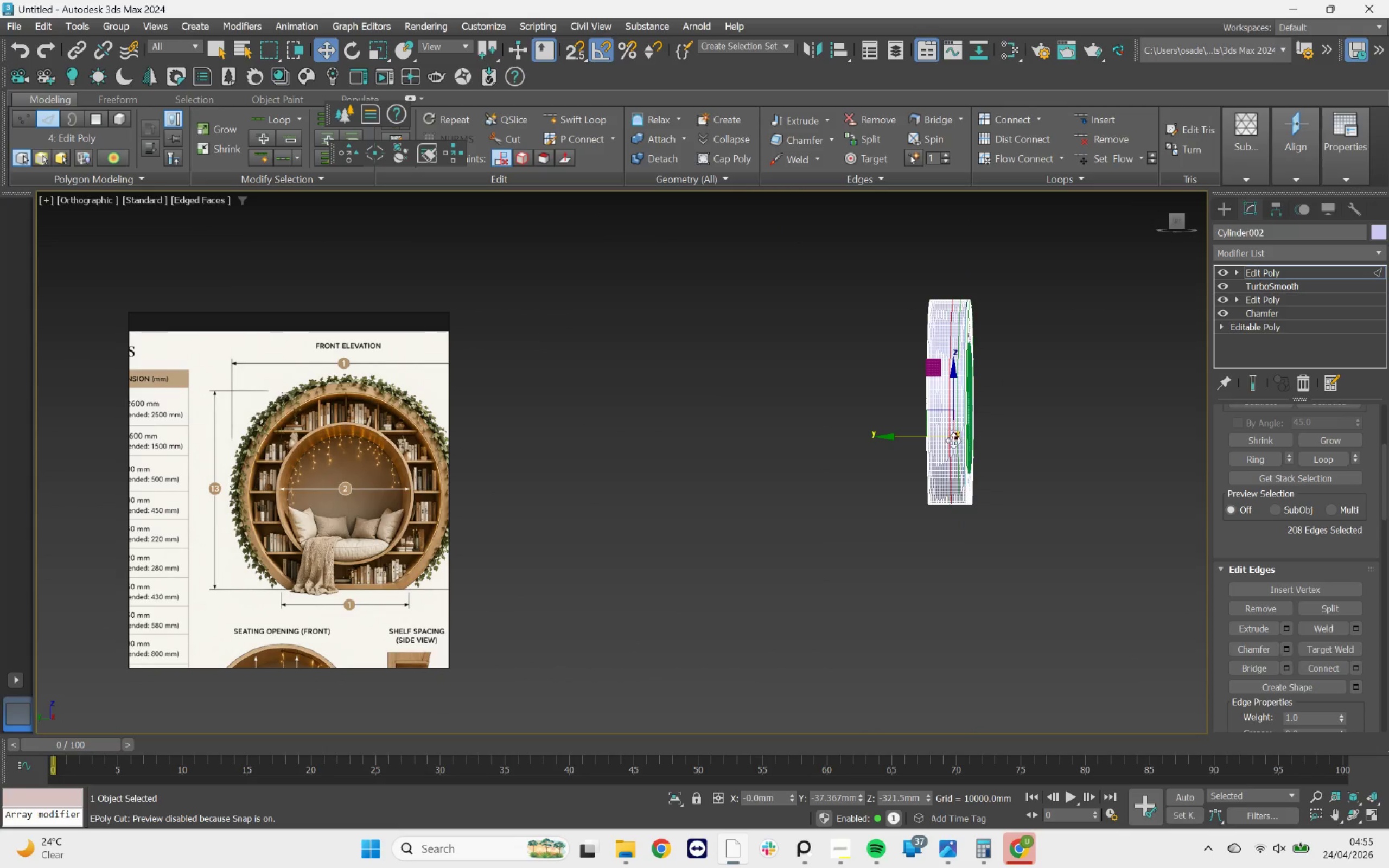 
left_click([1174, 216])
 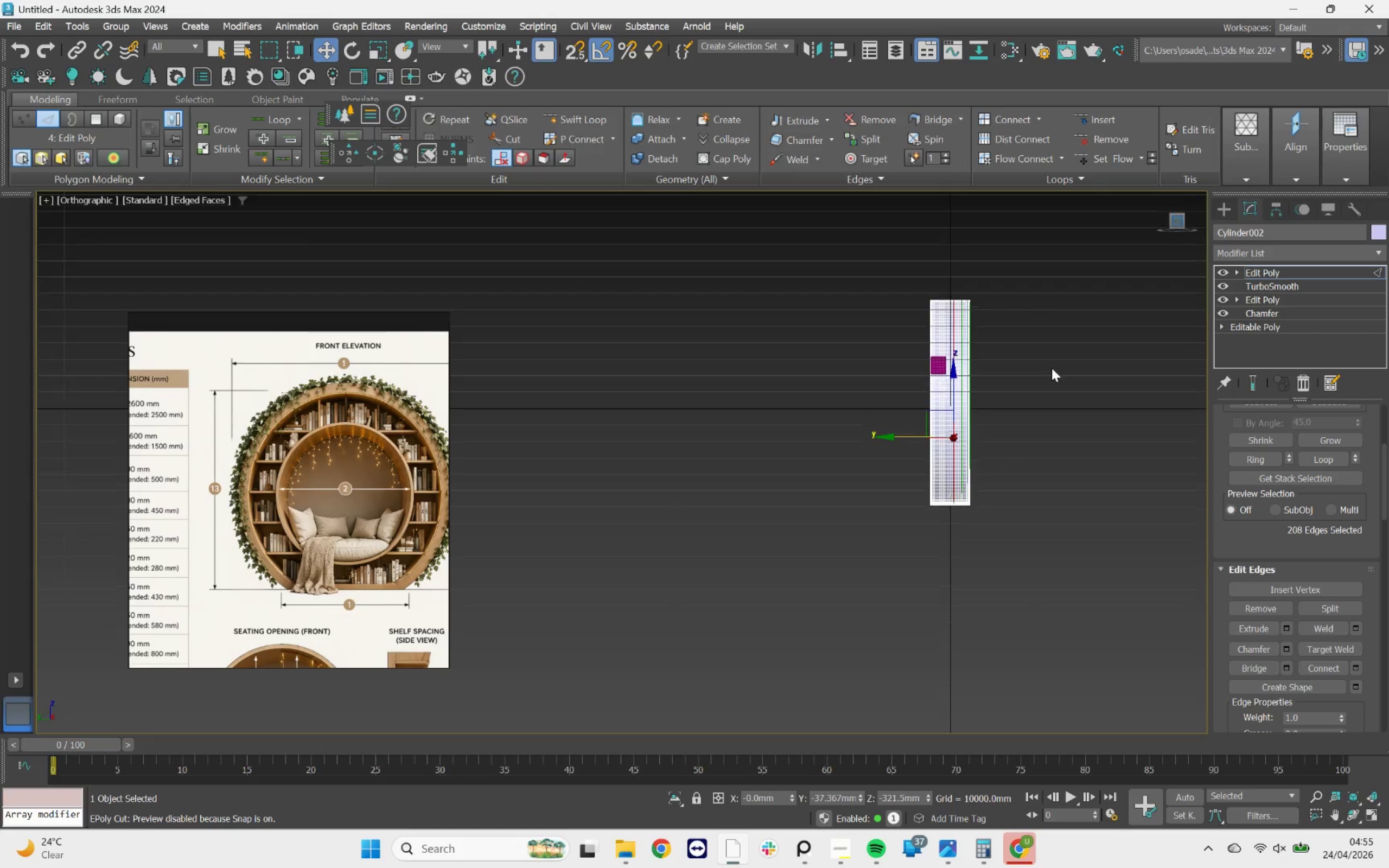 
hold_key(key=AltLeft, duration=1.38)
left_click_drag(start_coordinate=[984, 564], to_coordinate=[853, 415])
 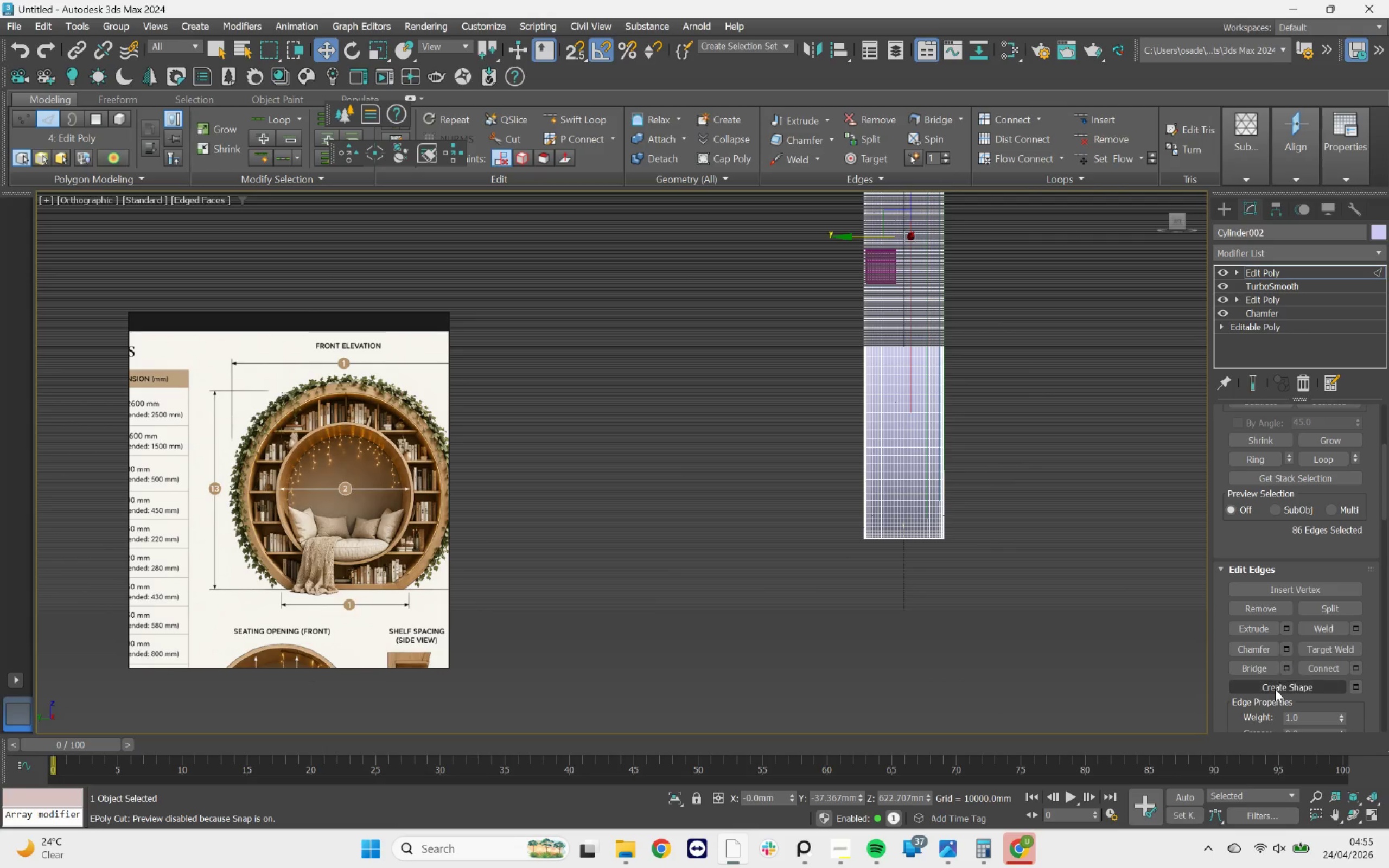 
scroll: coordinate [996, 470], scroll_direction: up, amount: 2.0
 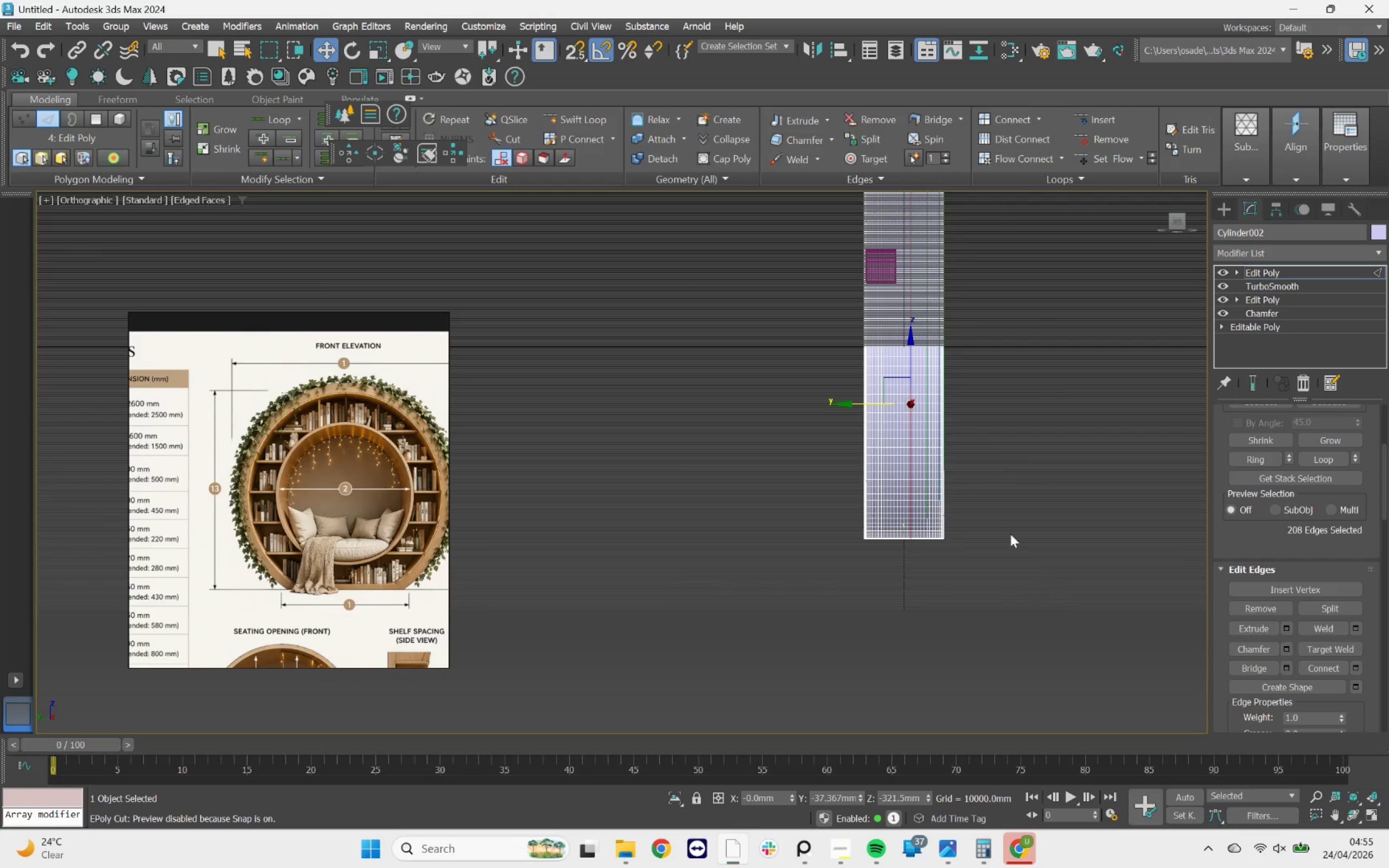 
left_click([1271, 682])
 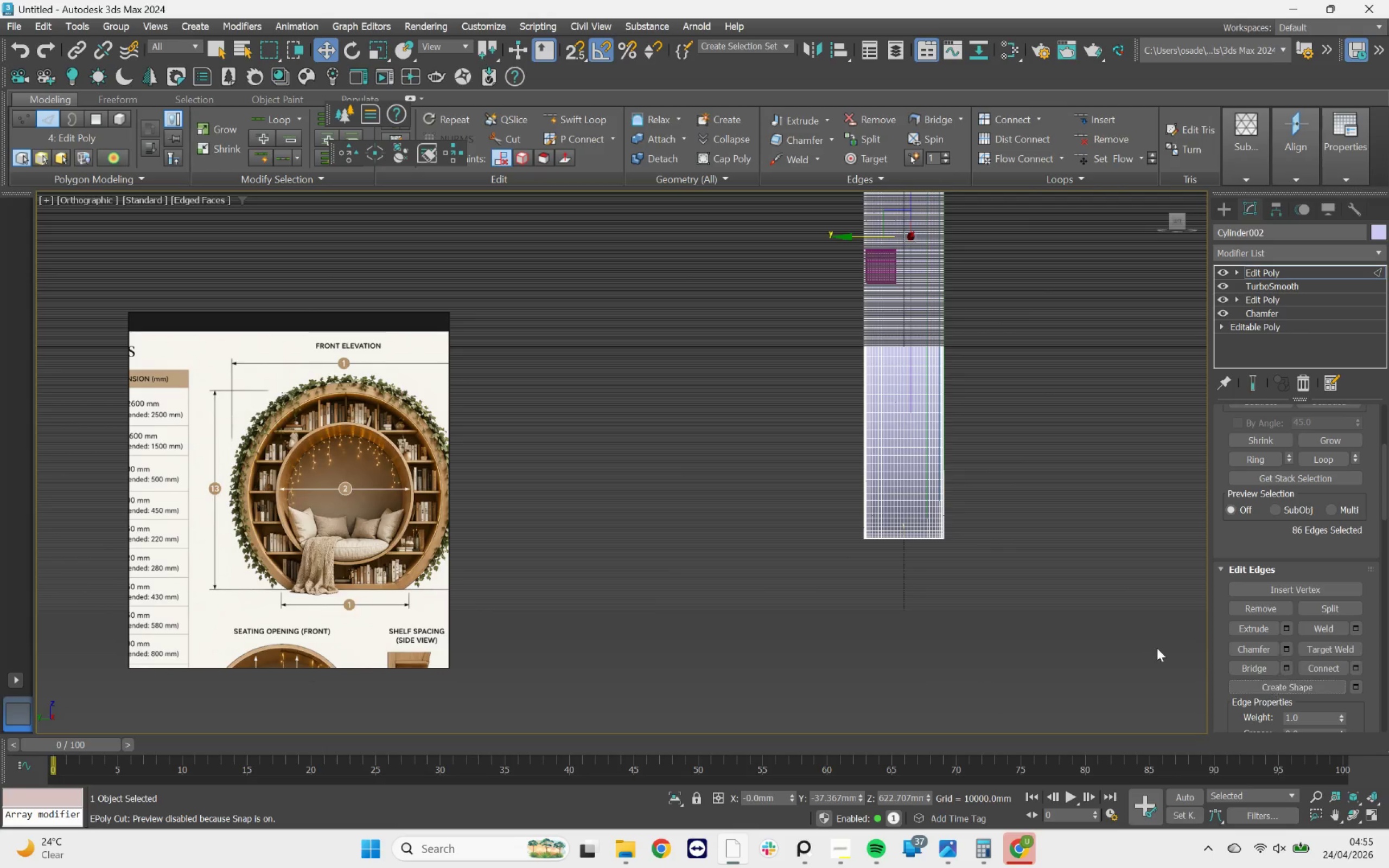 
hold_key(key=AltLeft, duration=0.89)
 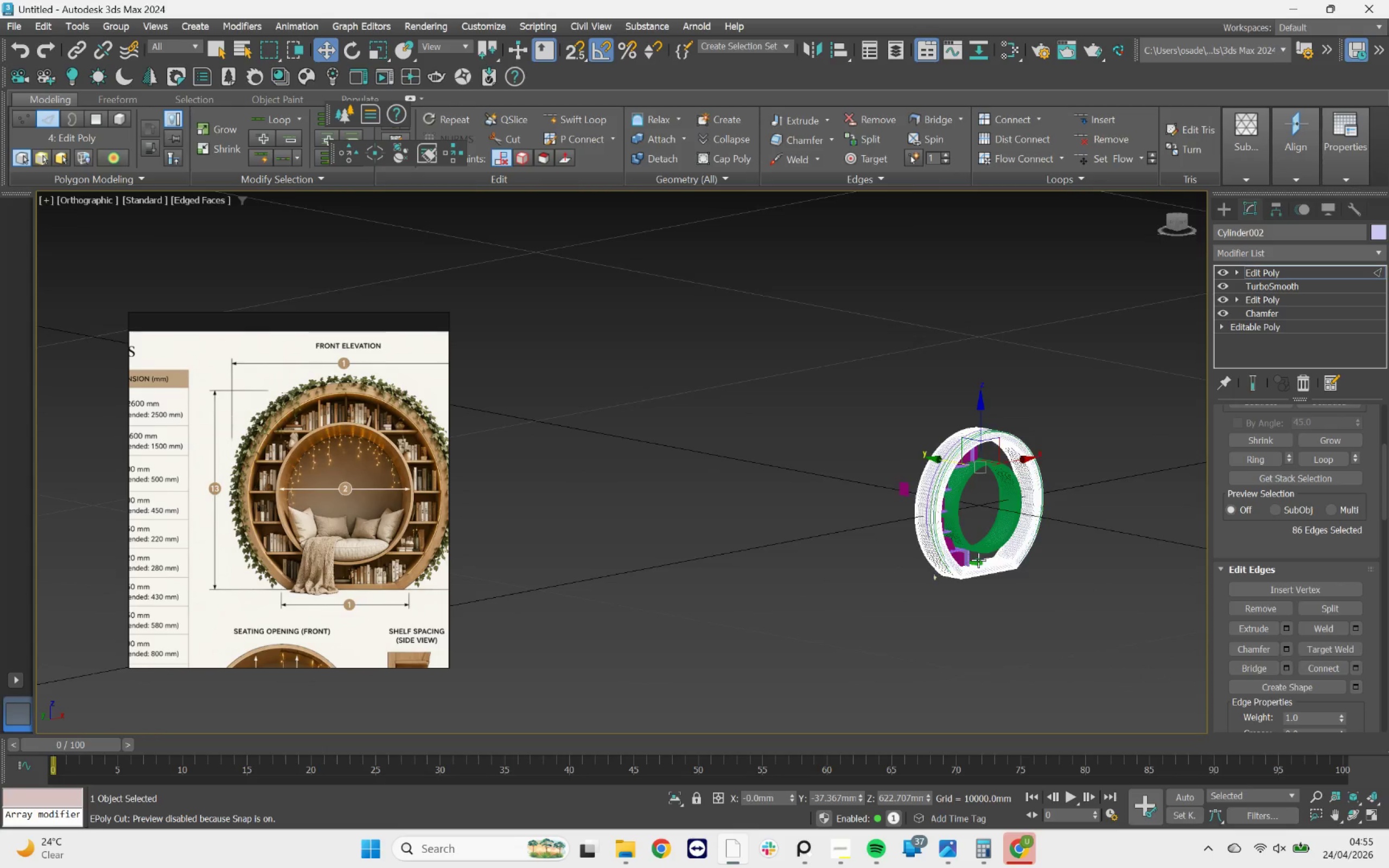 
scroll: coordinate [1019, 593], scroll_direction: down, amount: 3.0
 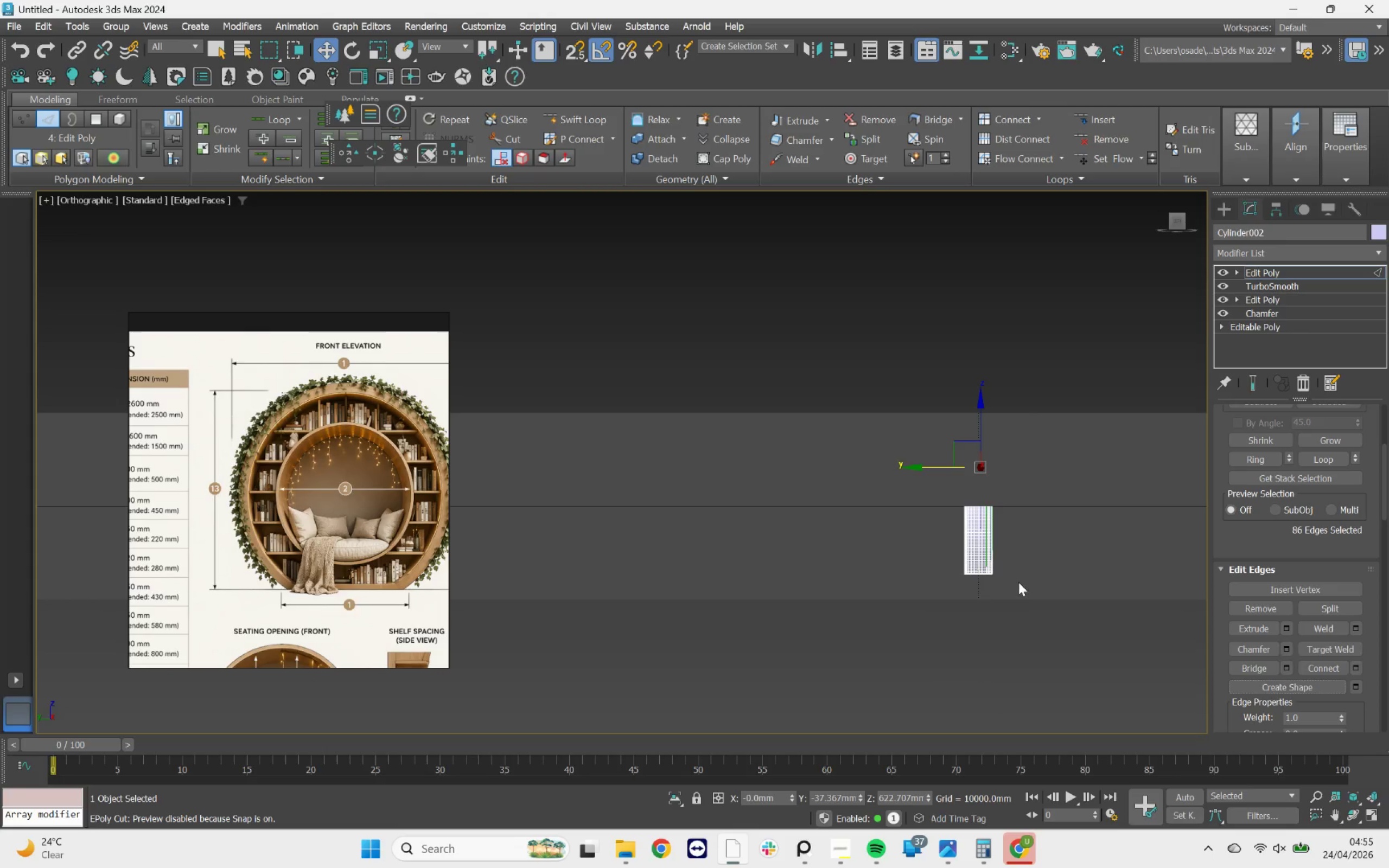 
scroll: coordinate [978, 560], scroll_direction: up, amount: 3.0
 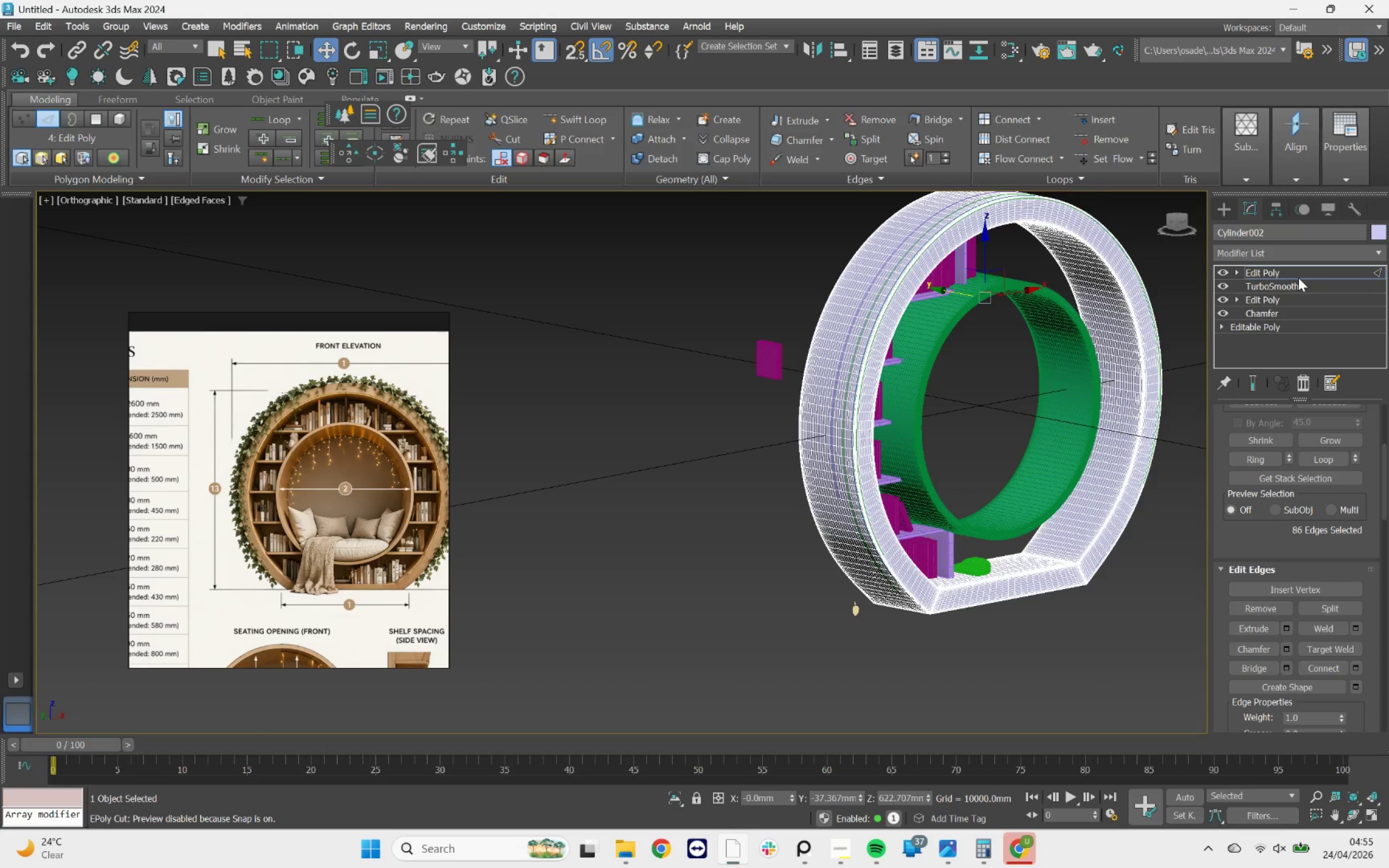 
wait(12.08)
 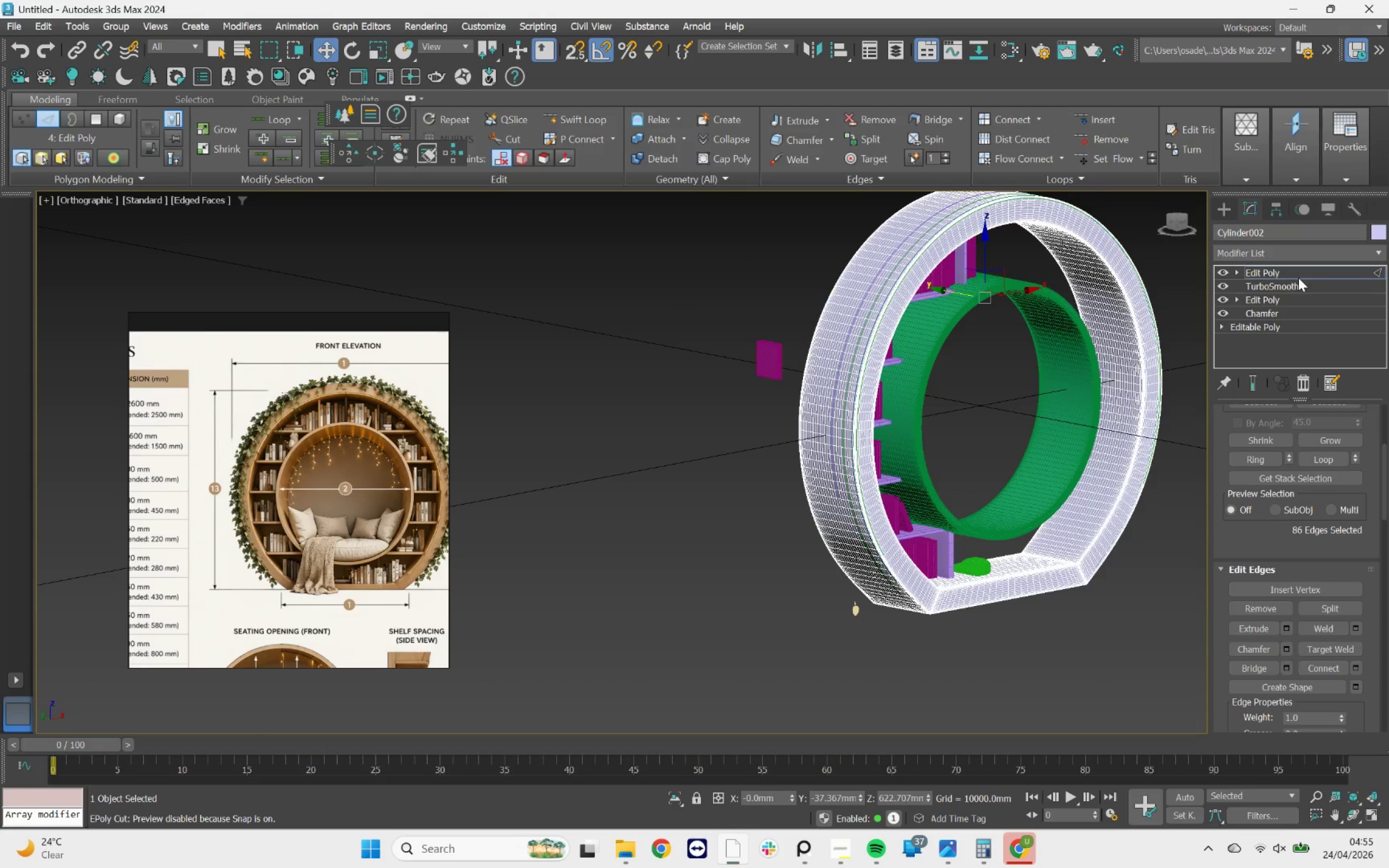 
scroll: coordinate [824, 424], scroll_direction: up, amount: 4.0
 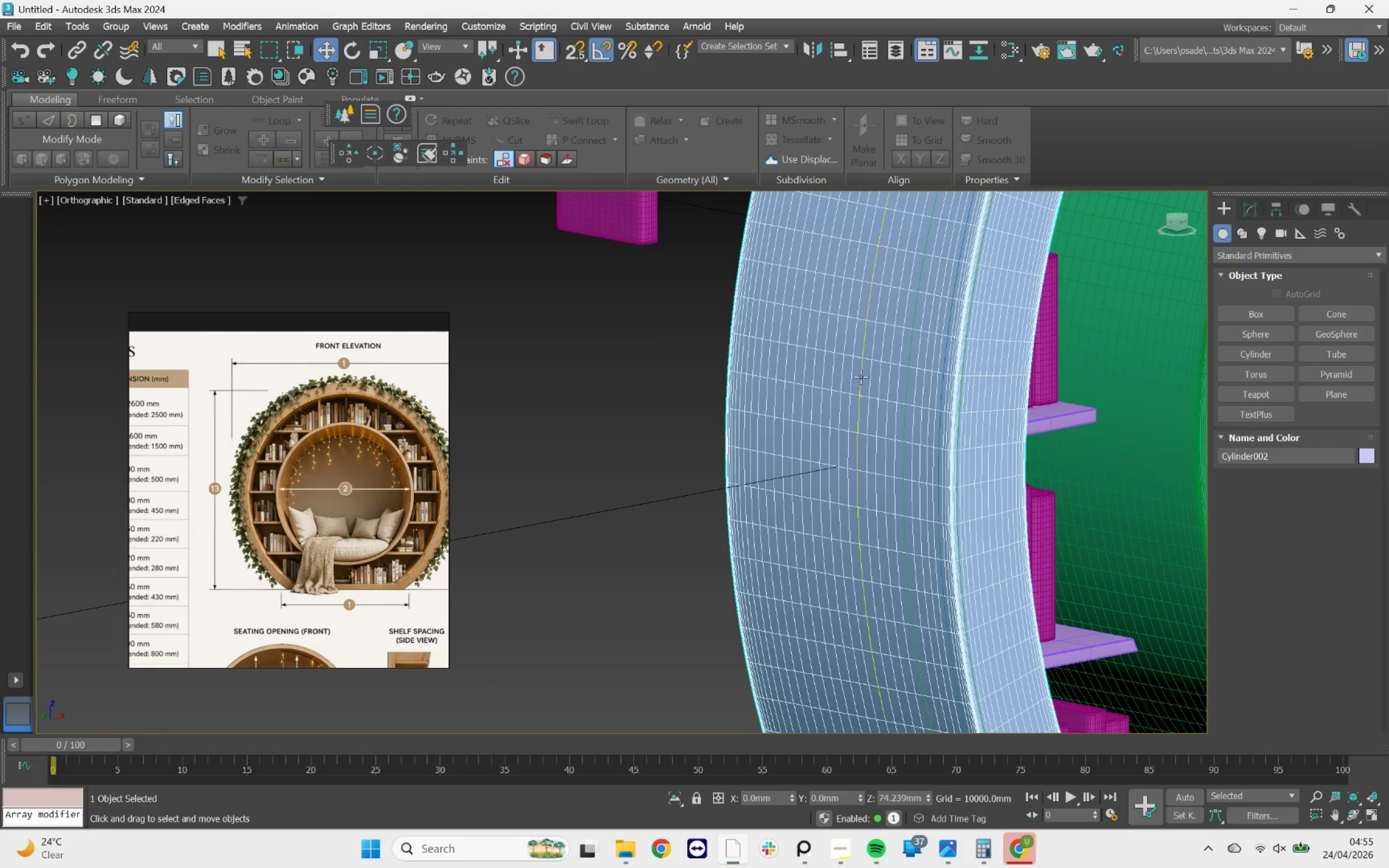 
left_click([862, 374])
 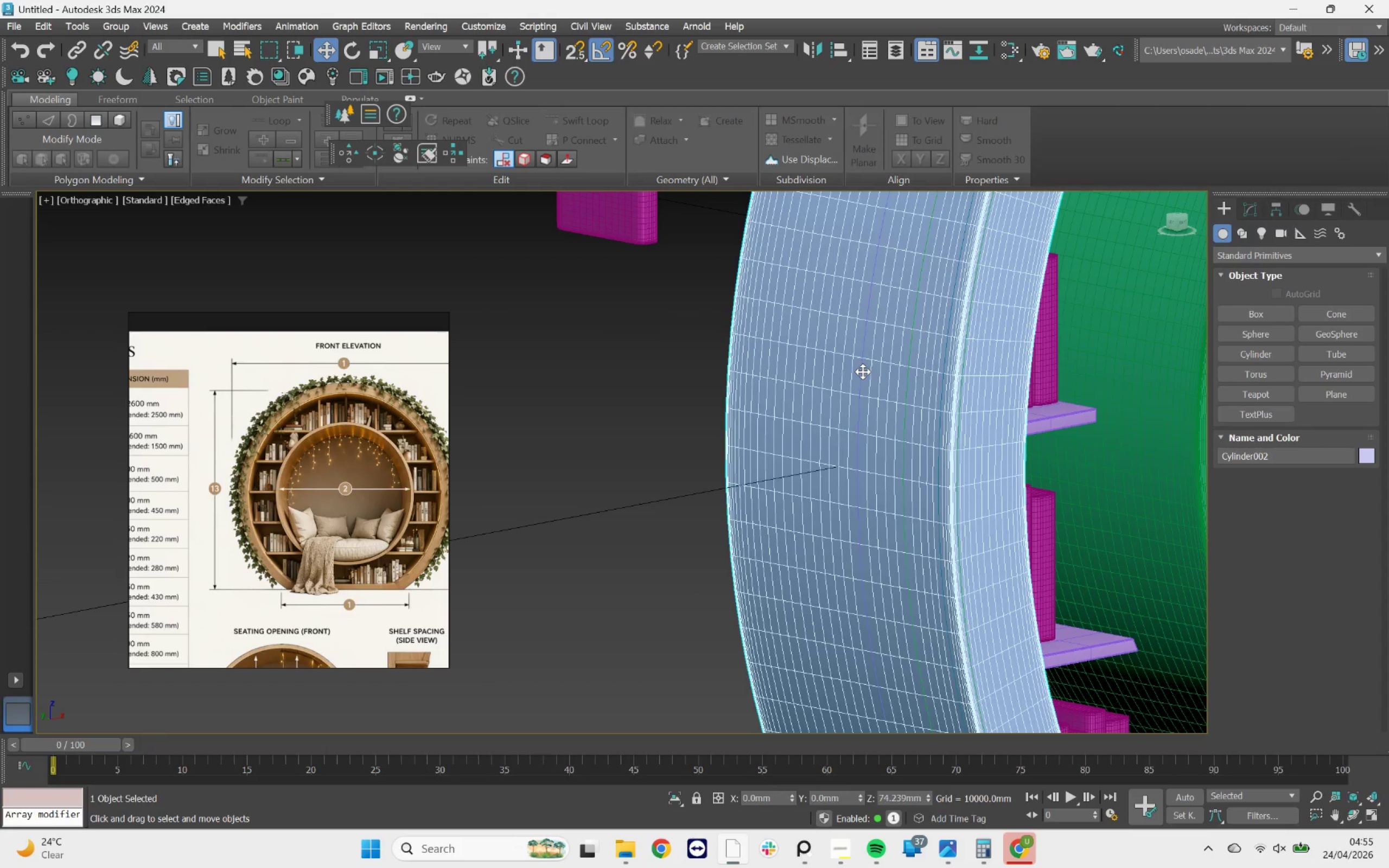 
left_click([860, 370])
 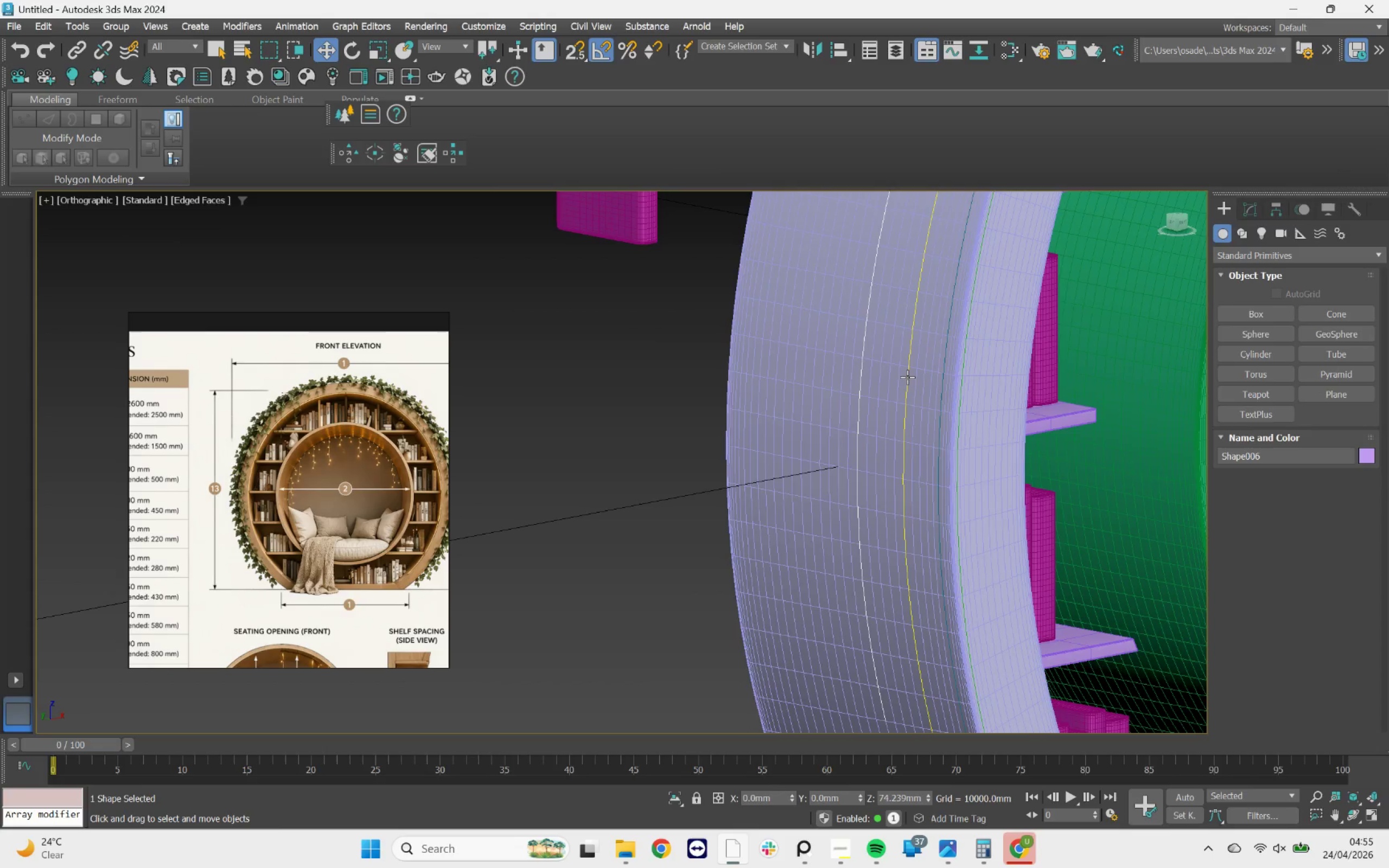 
hold_key(key=ControlLeft, duration=2.58)
left_click([944, 359])
 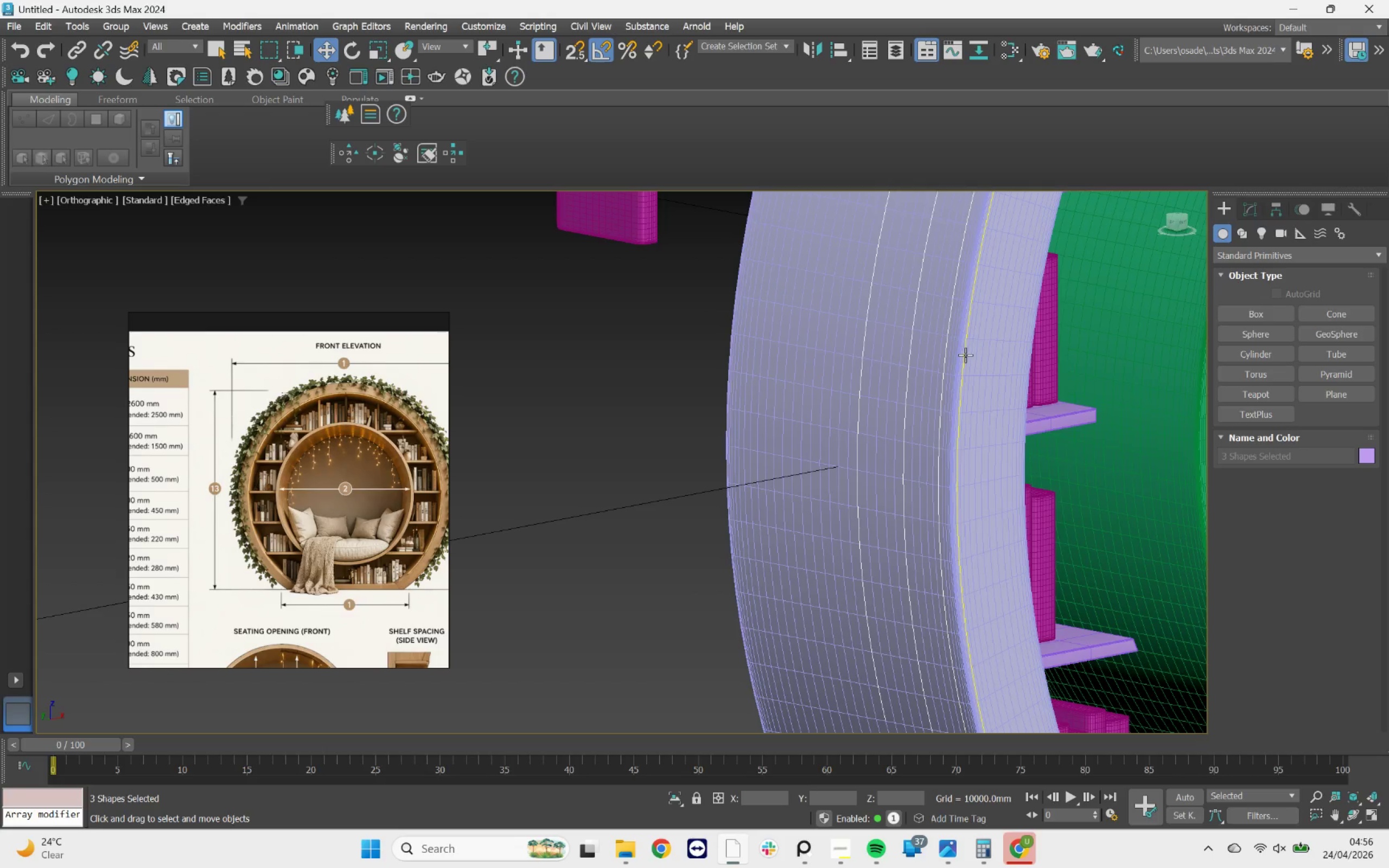 
left_click([965, 355])
 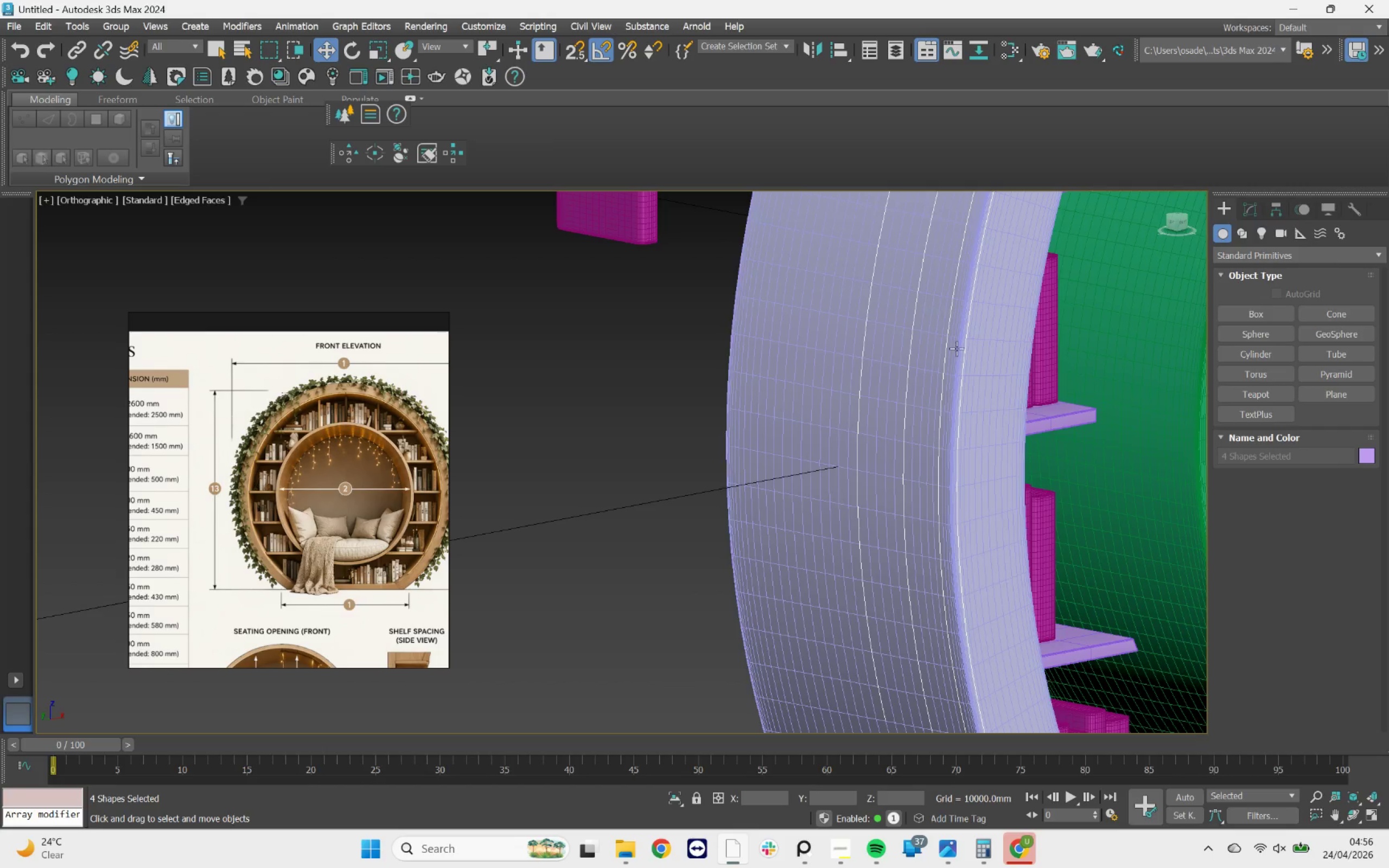 
scroll: coordinate [925, 323], scroll_direction: down, amount: 4.0
 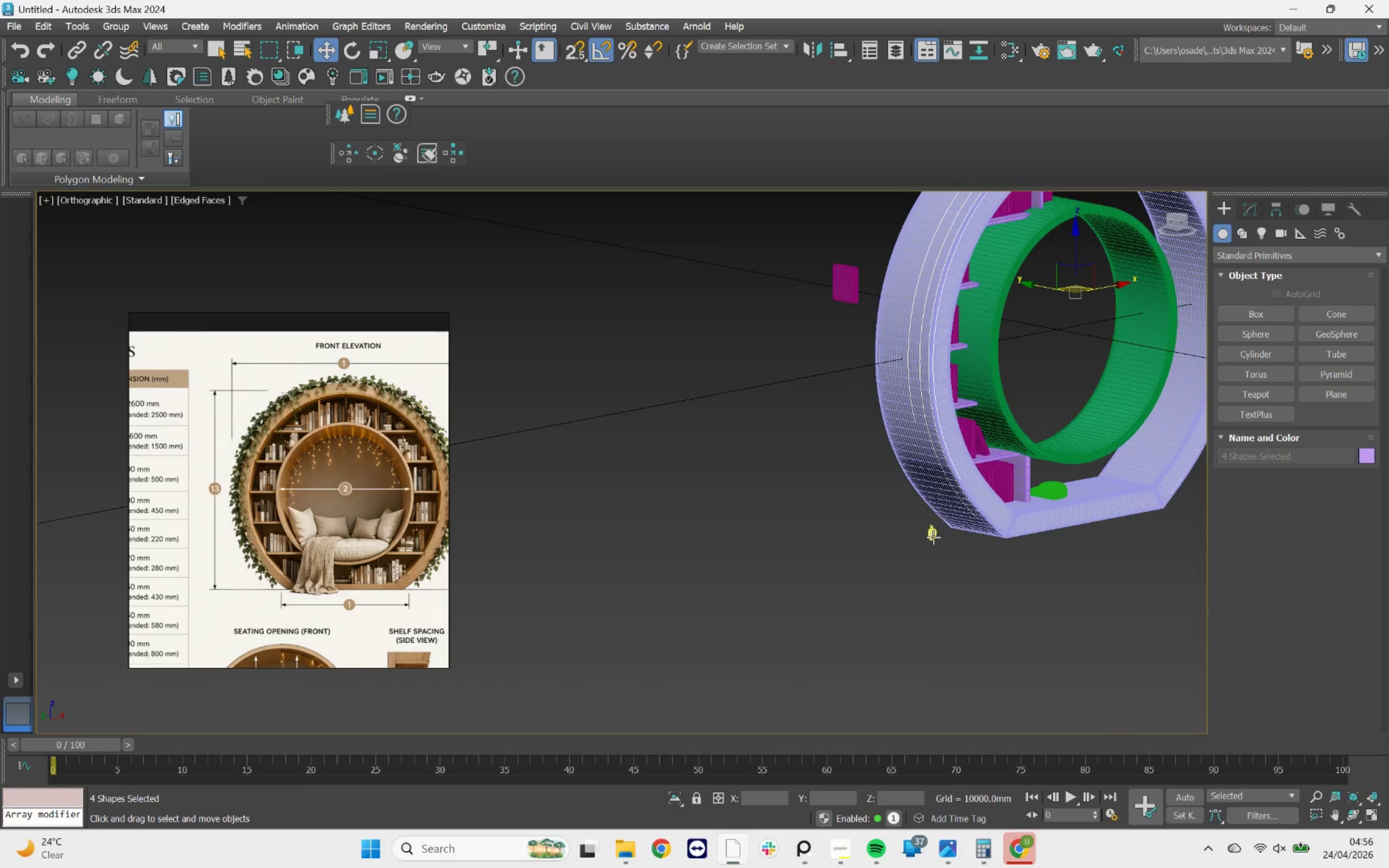 
hold_key(key=ControlLeft, duration=0.49)
left_click([932, 535])
 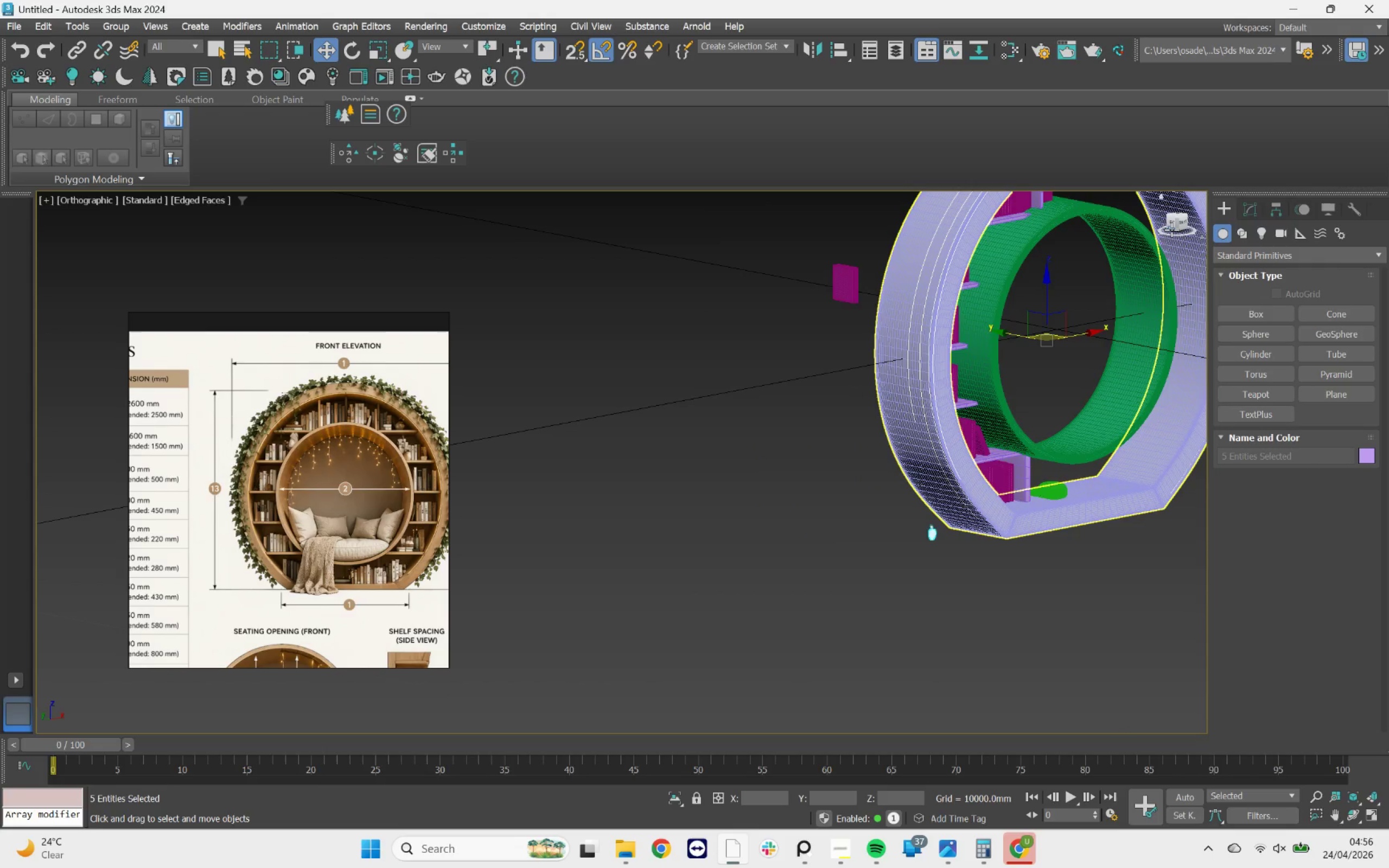 
left_click([1171, 226])
 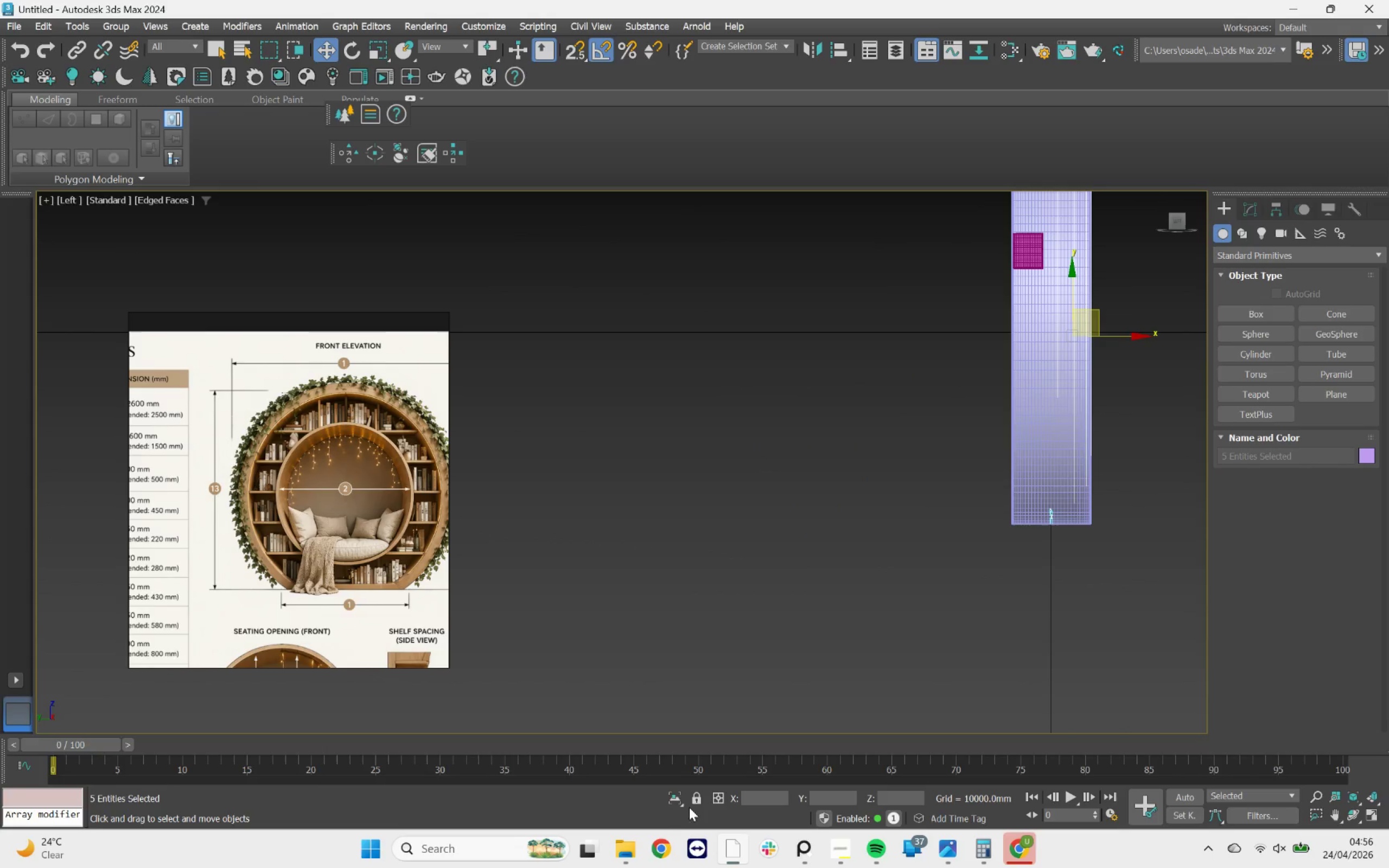 
left_click([679, 803])
 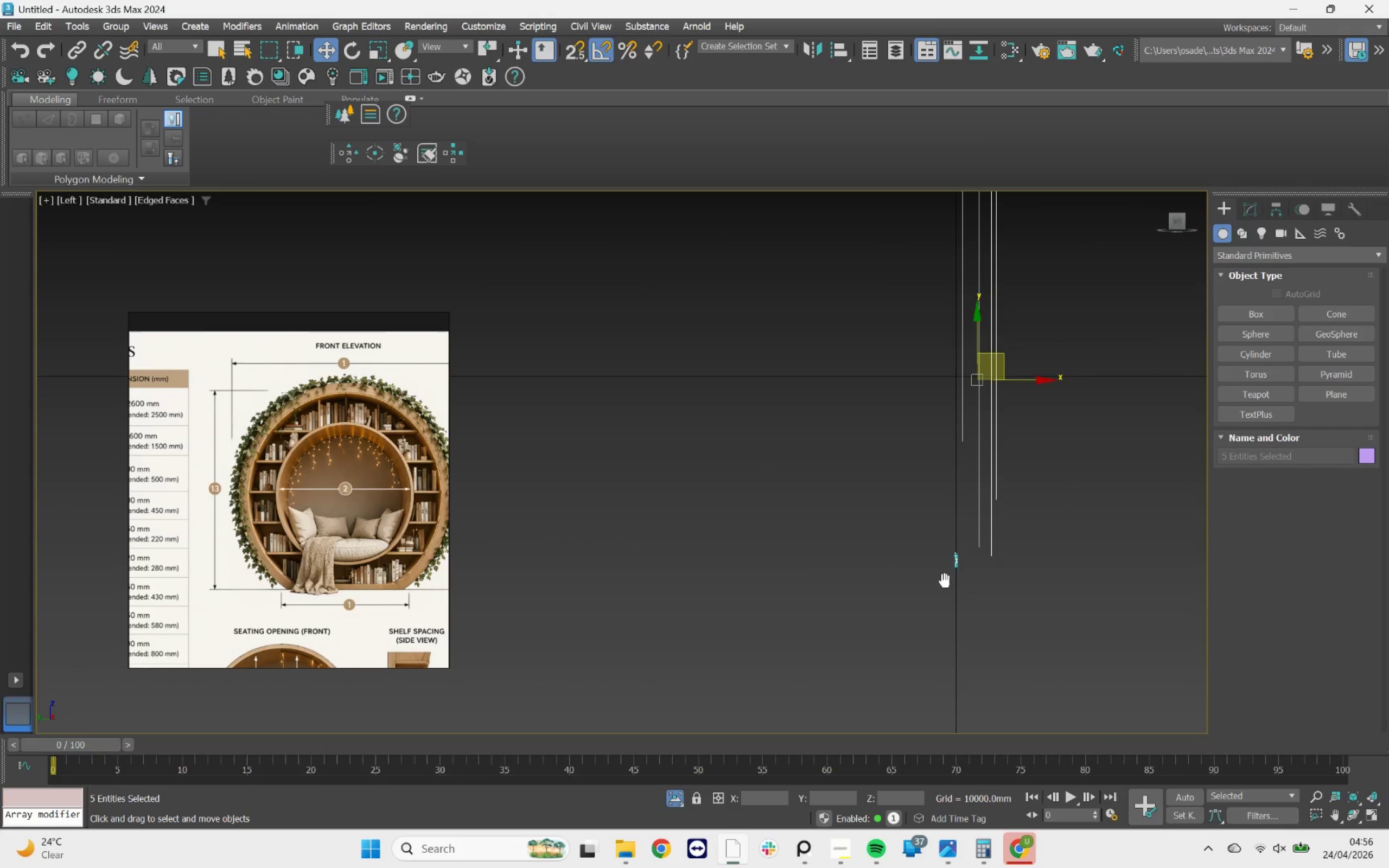 
scroll: coordinate [932, 566], scroll_direction: up, amount: 7.0
 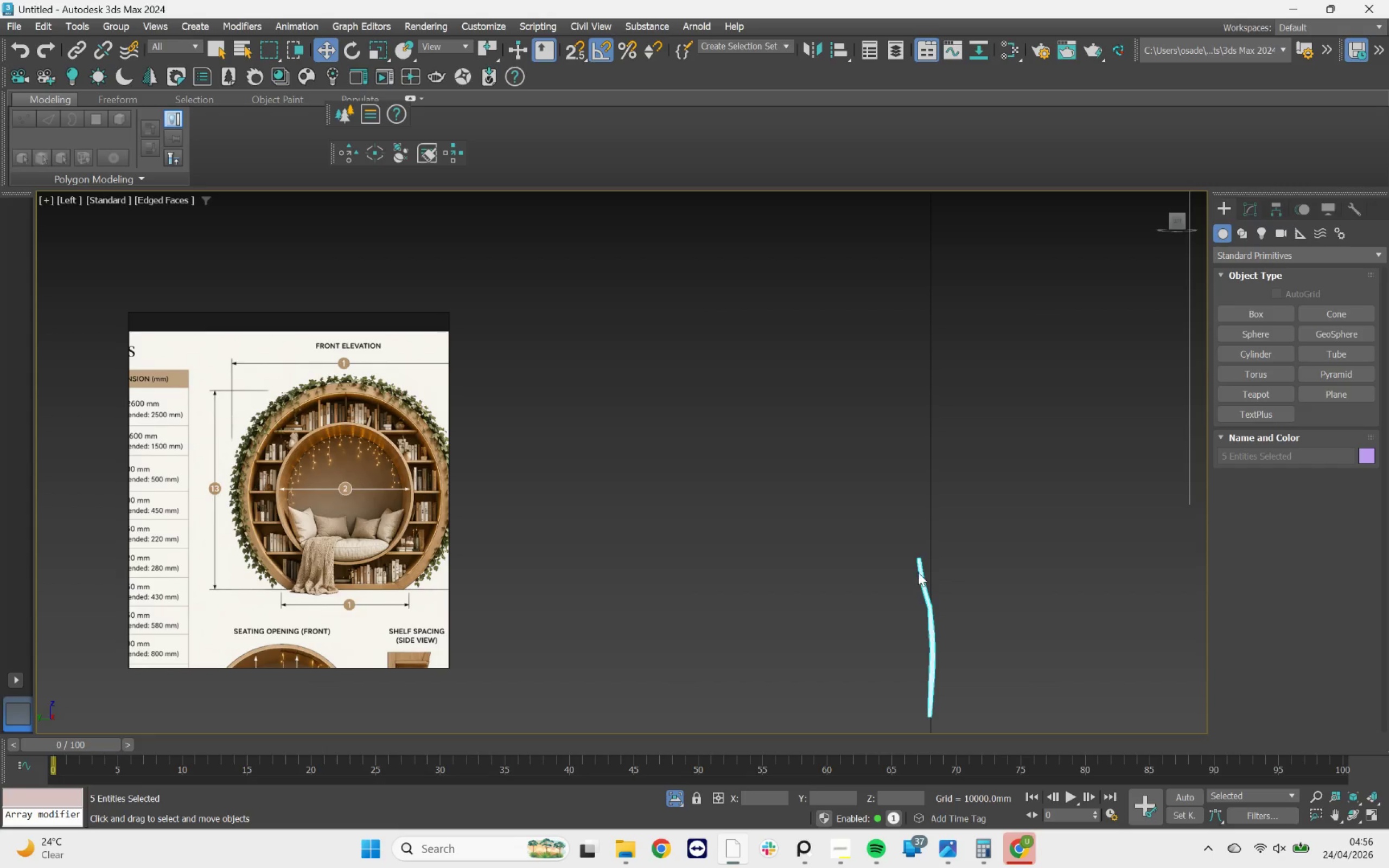 
left_click([918, 571])
 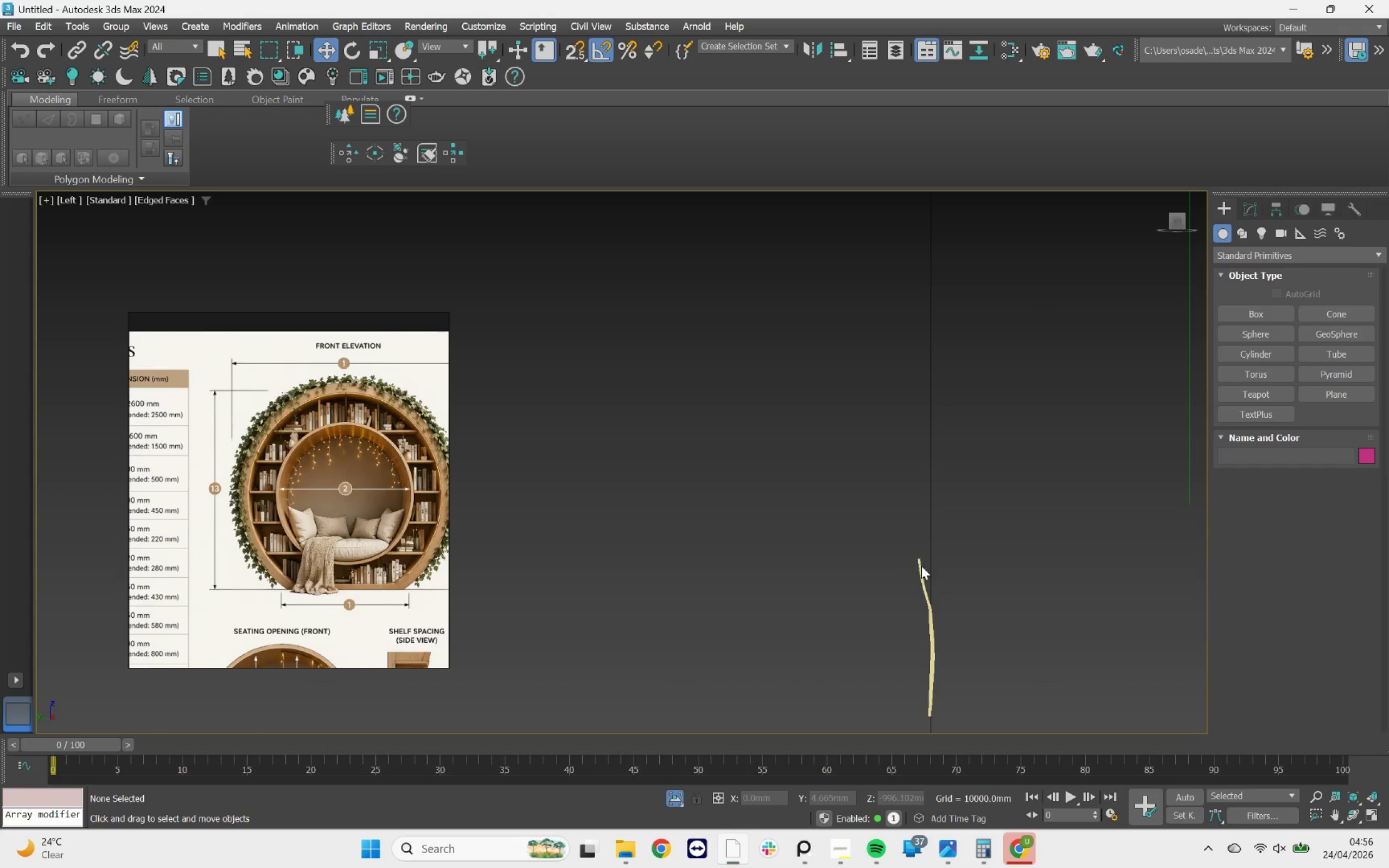 
scroll: coordinate [989, 486], scroll_direction: down, amount: 6.0
 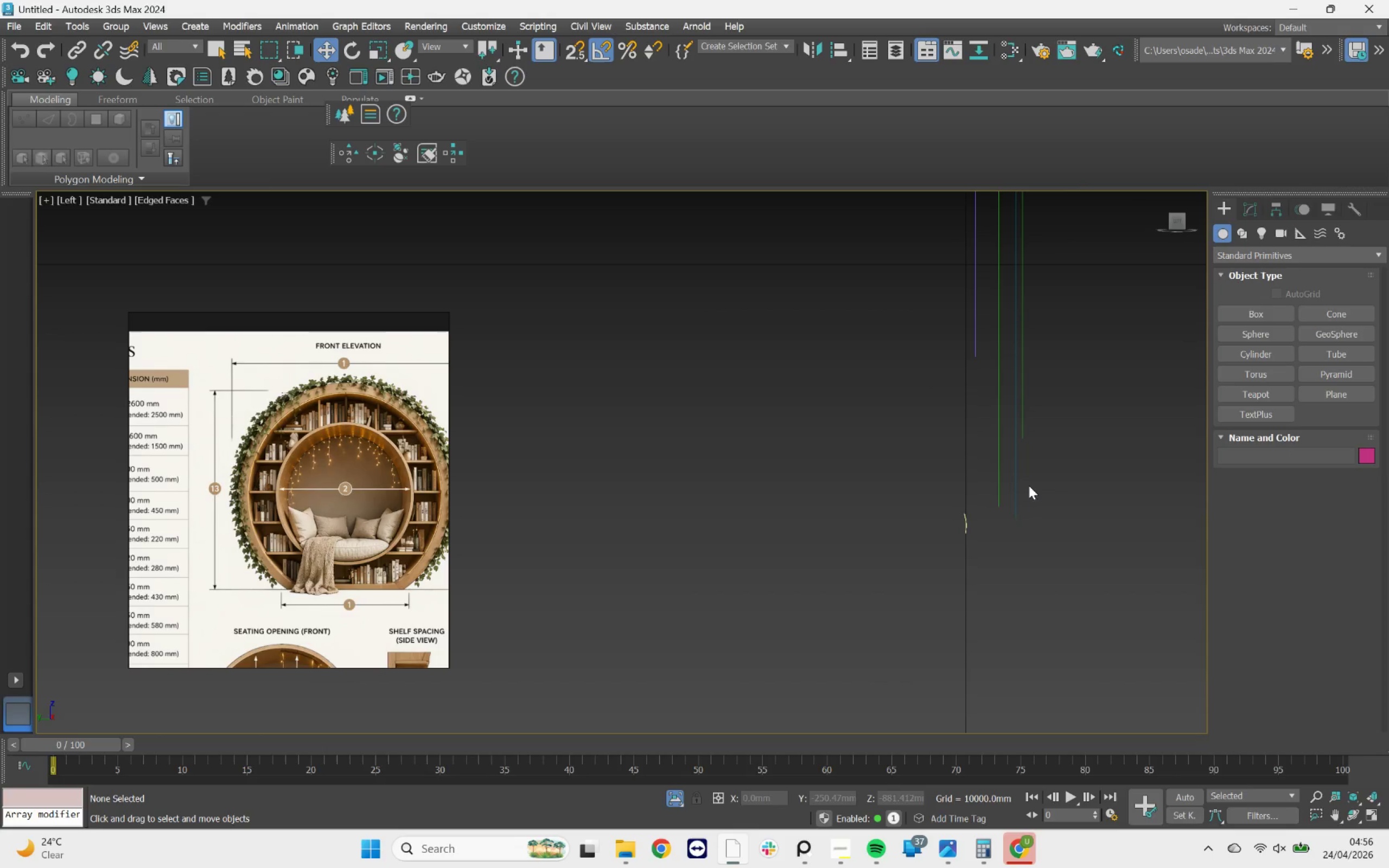 
left_click([1017, 457])
 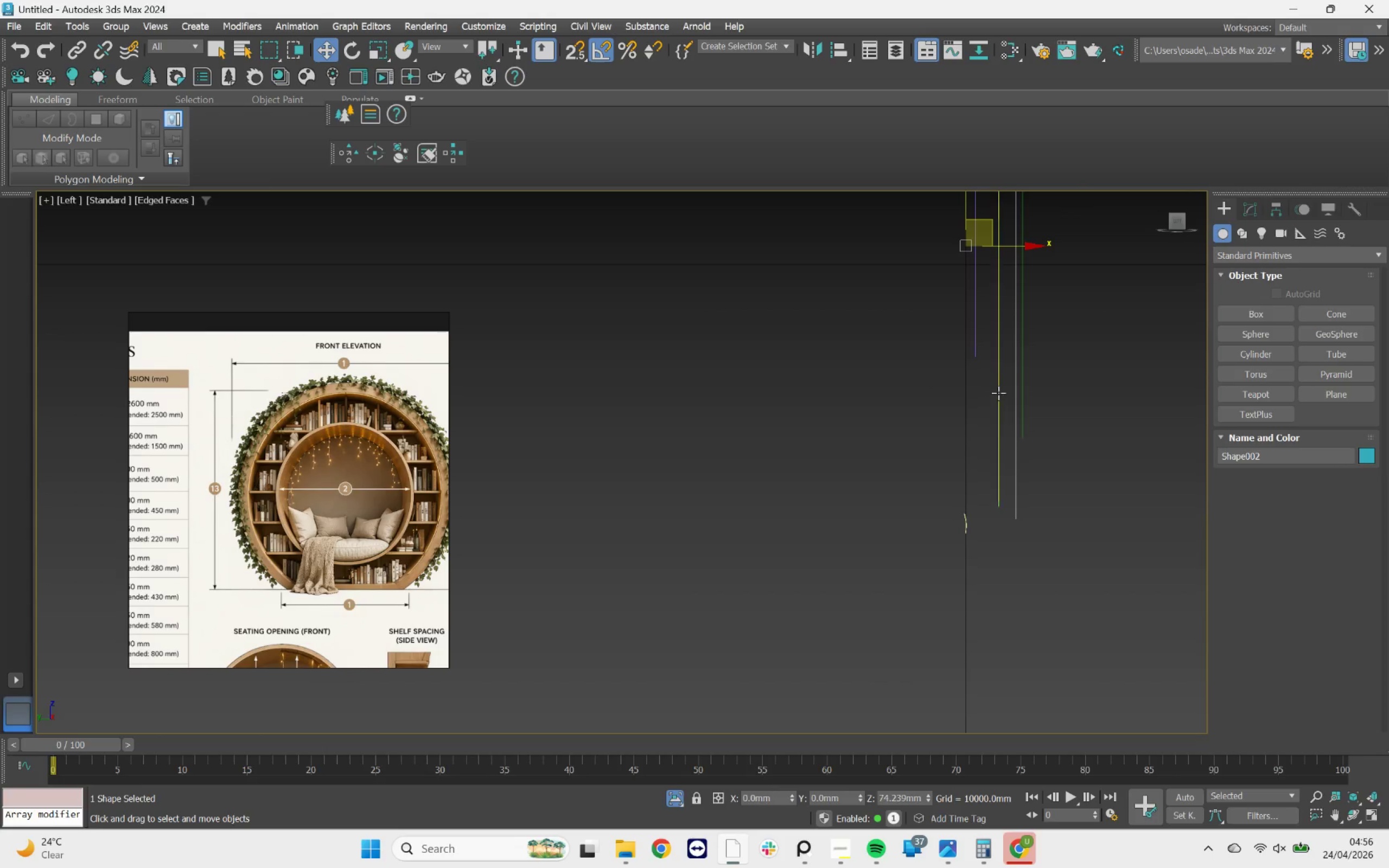 
hold_key(key=ControlLeft, duration=2.54)
left_click([1001, 372])
 